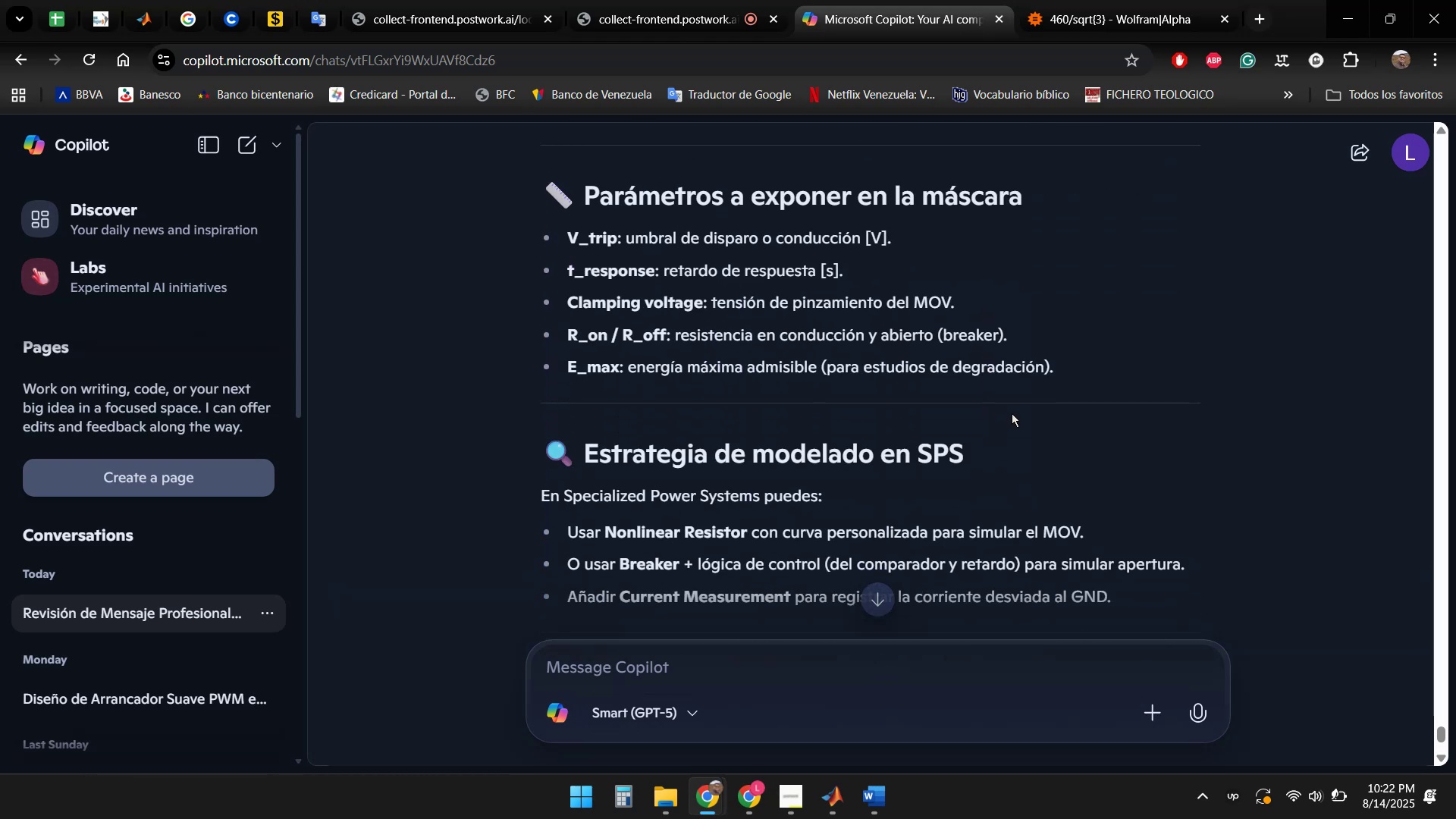 
scroll: coordinate [1012, 410], scroll_direction: up, amount: 7.0
 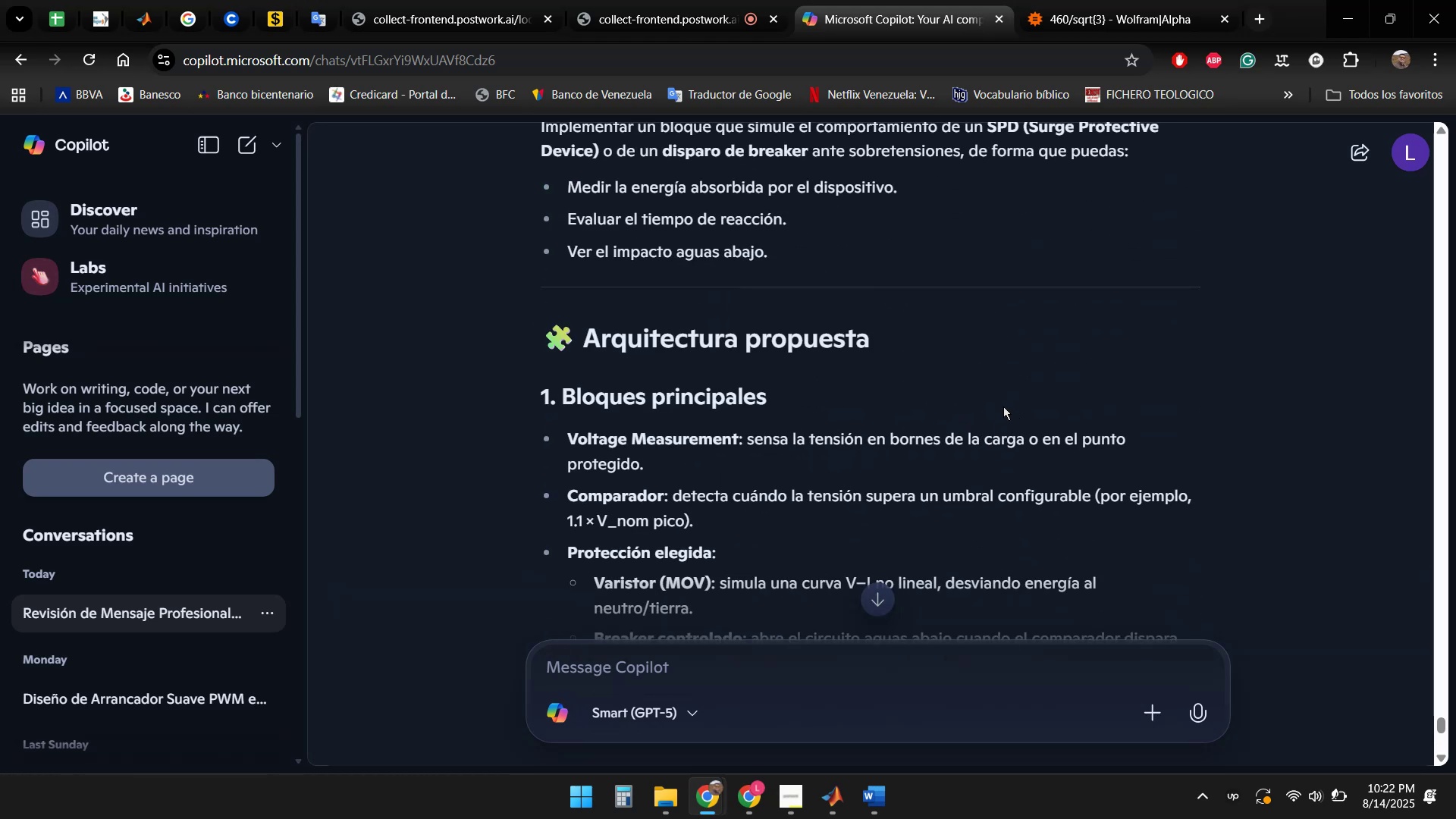 
scroll: coordinate [1003, 406], scroll_direction: down, amount: 2.0
 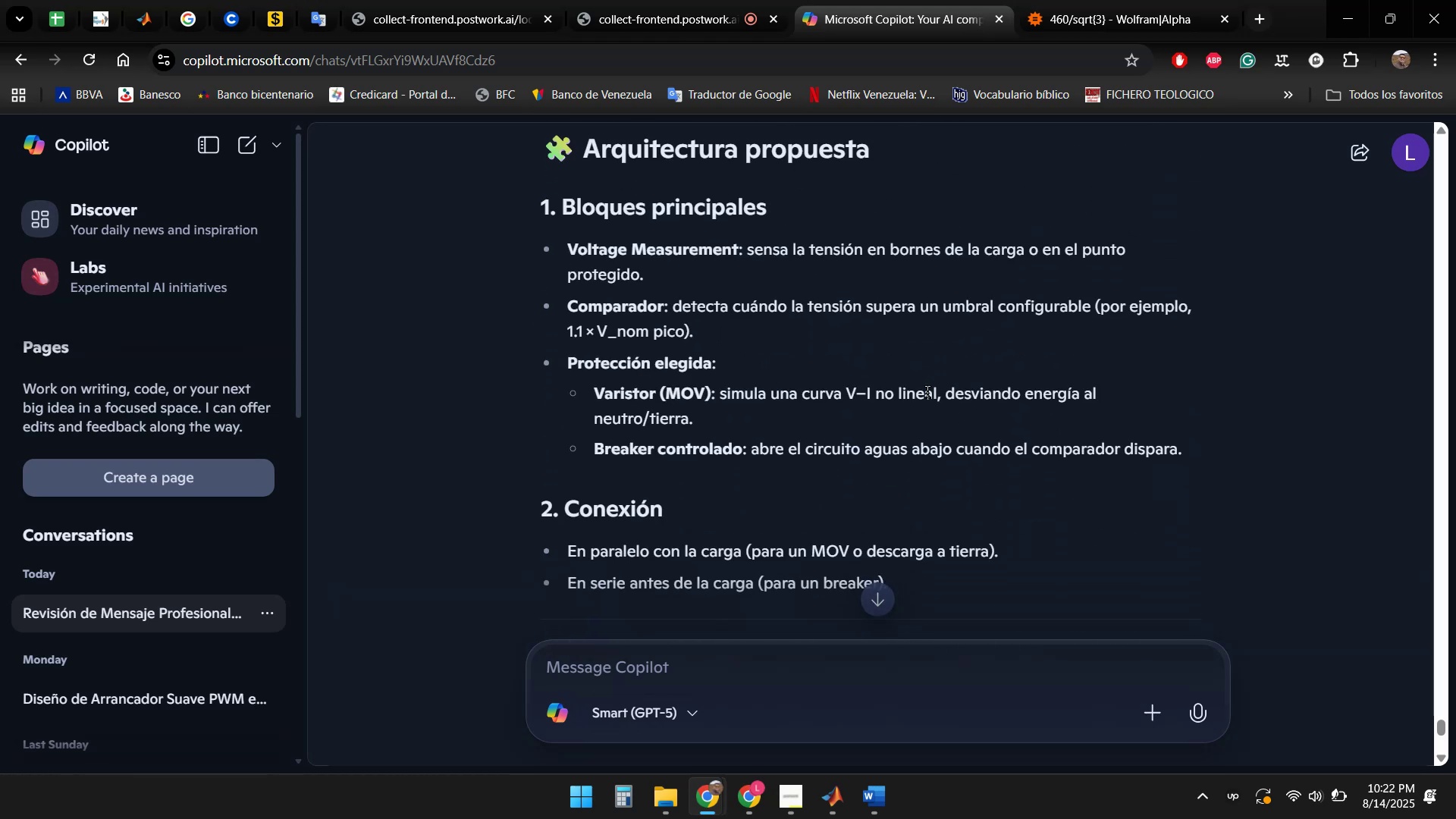 
scroll: coordinate [917, 410], scroll_direction: up, amount: 4.0
 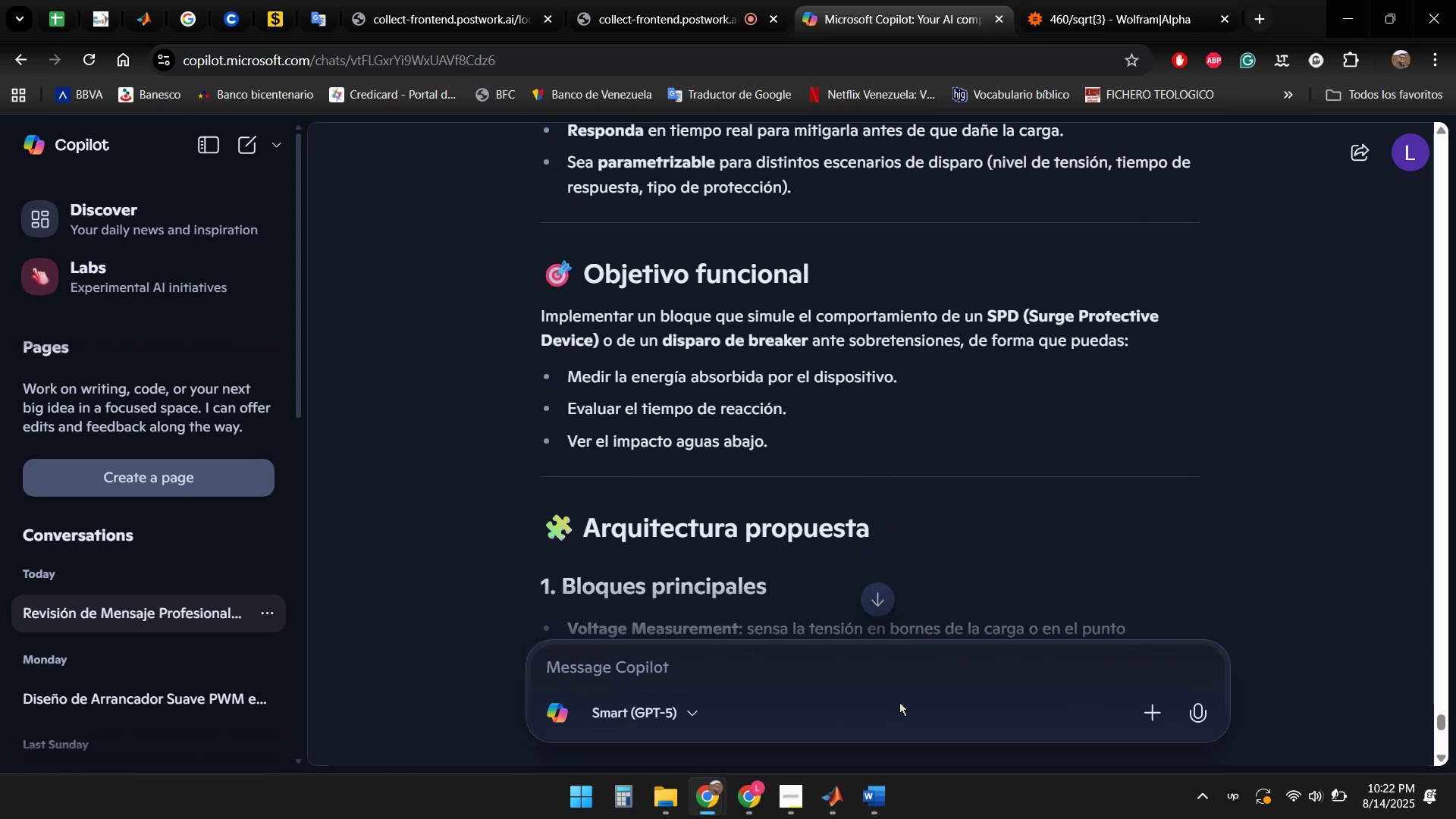 
left_click([880, 796])
 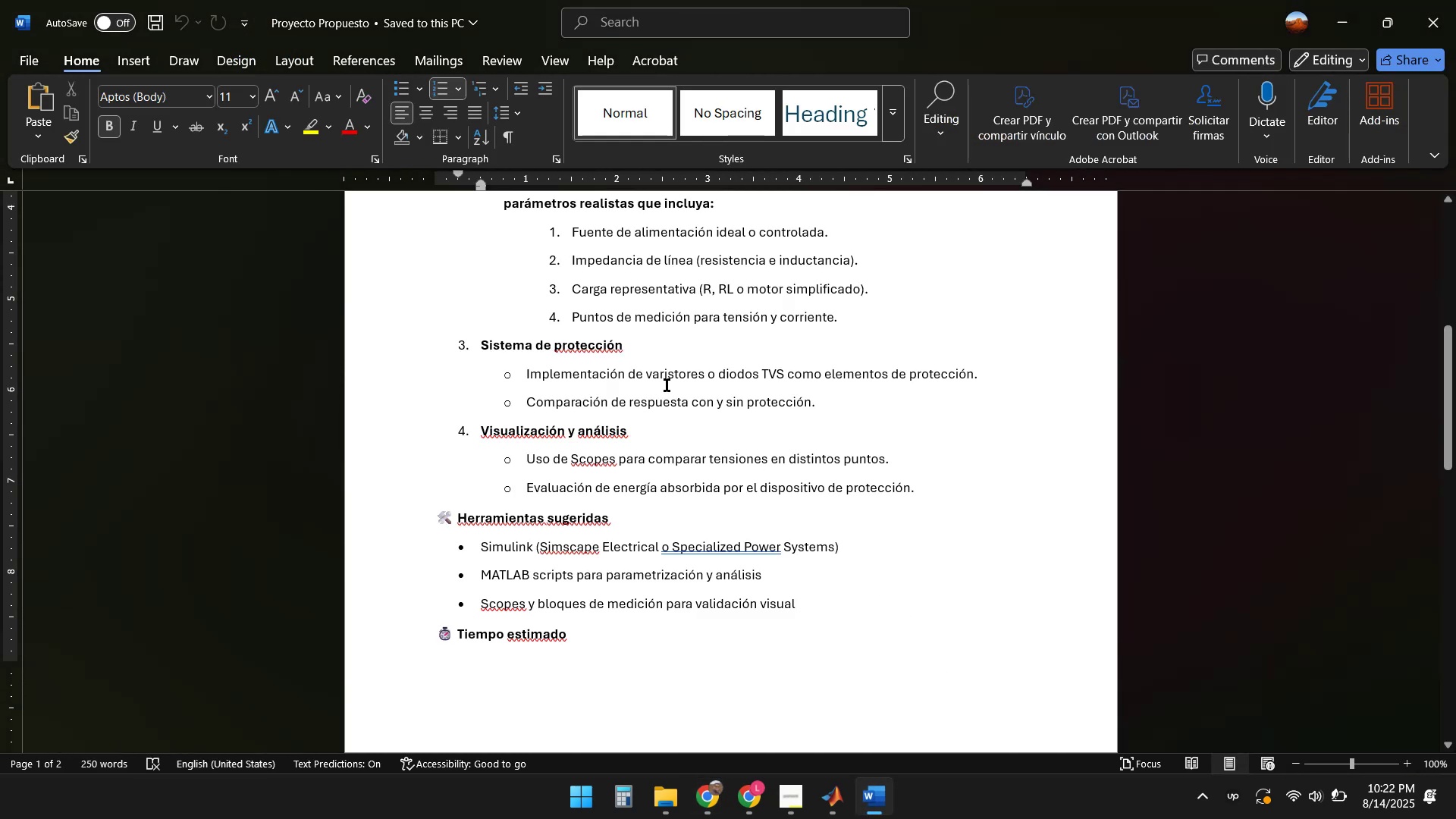 
key(Enter)
 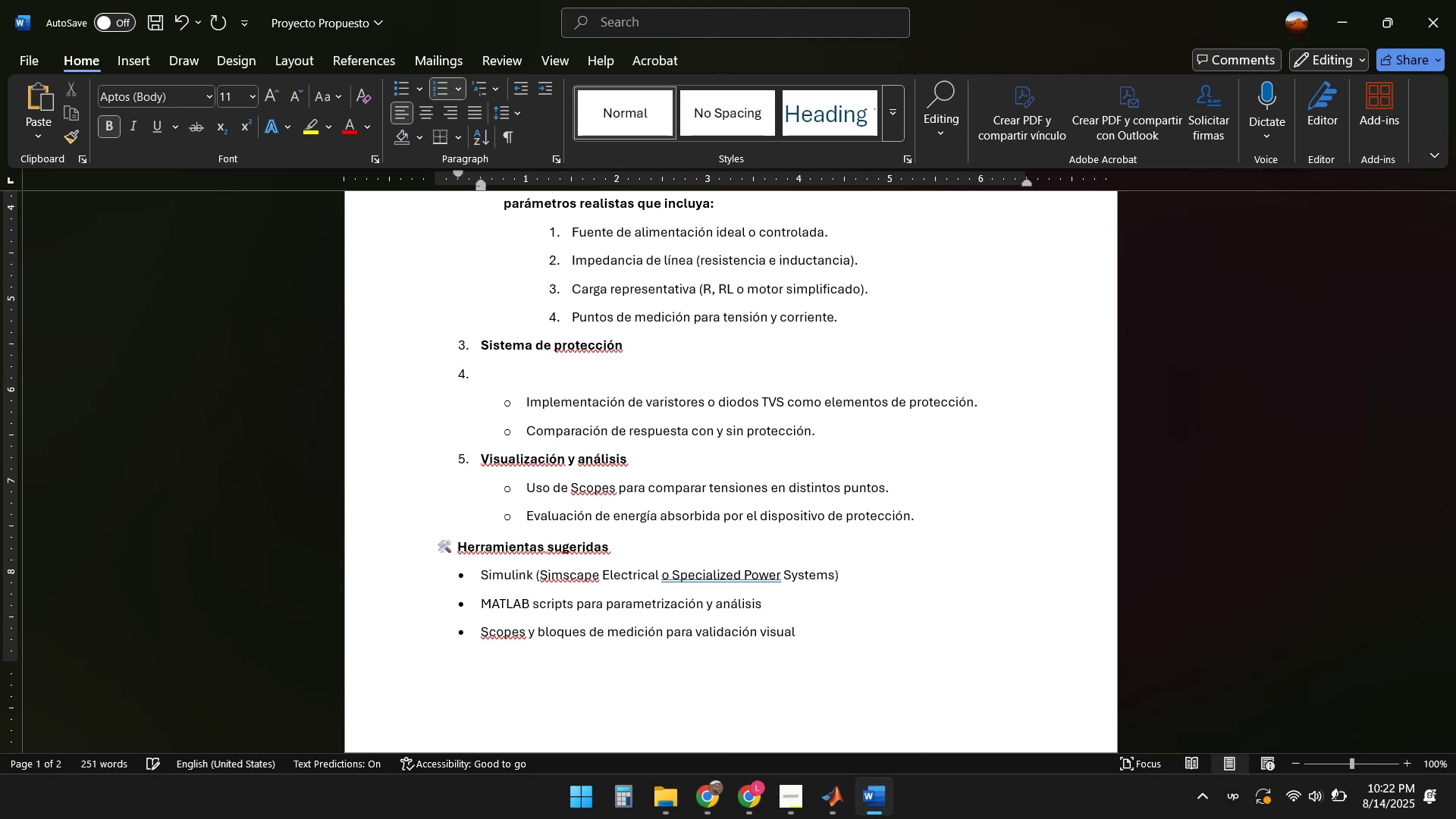 
key(Enter)
 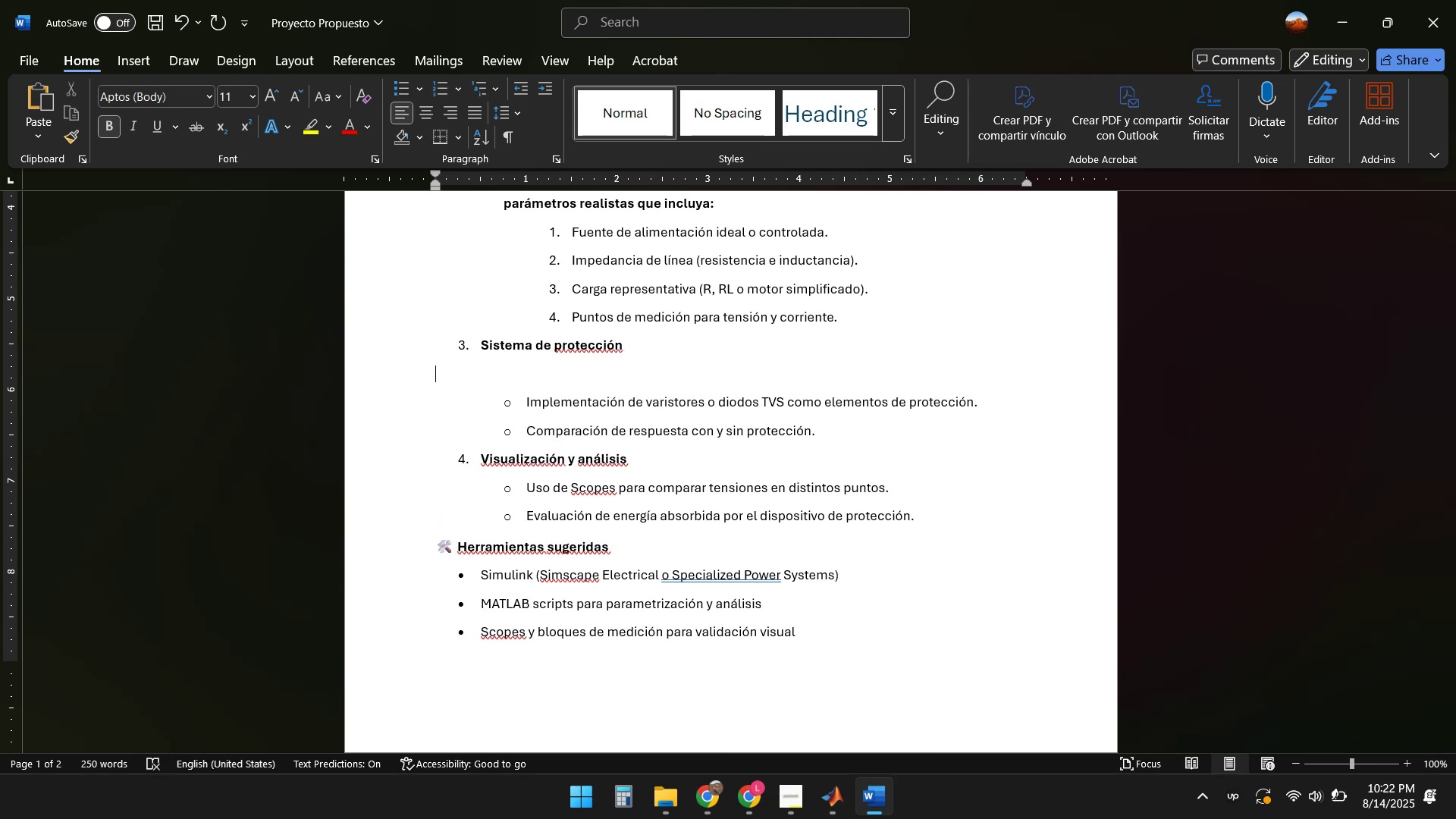 
key(Backspace)
 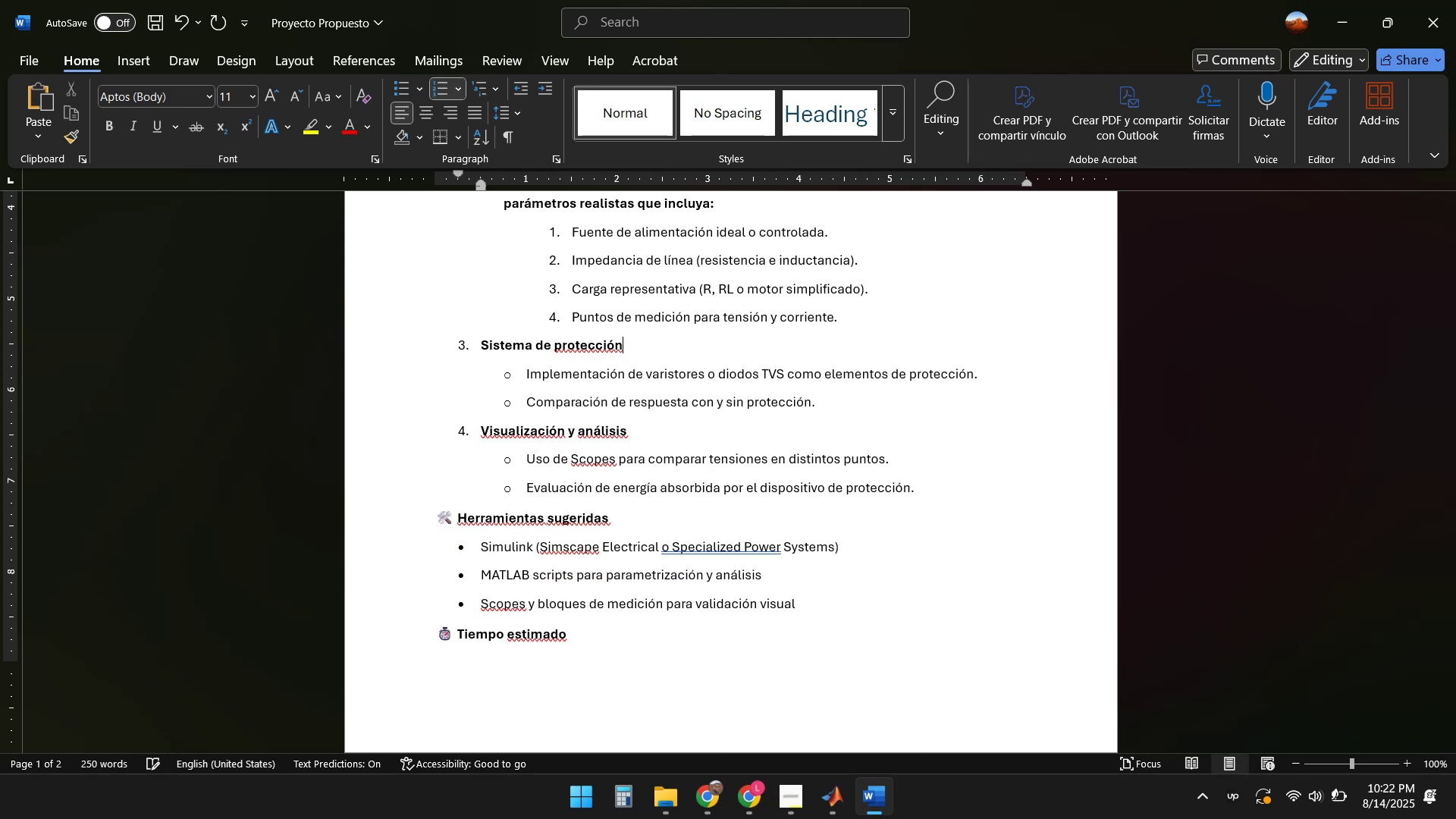 
key(Enter)
 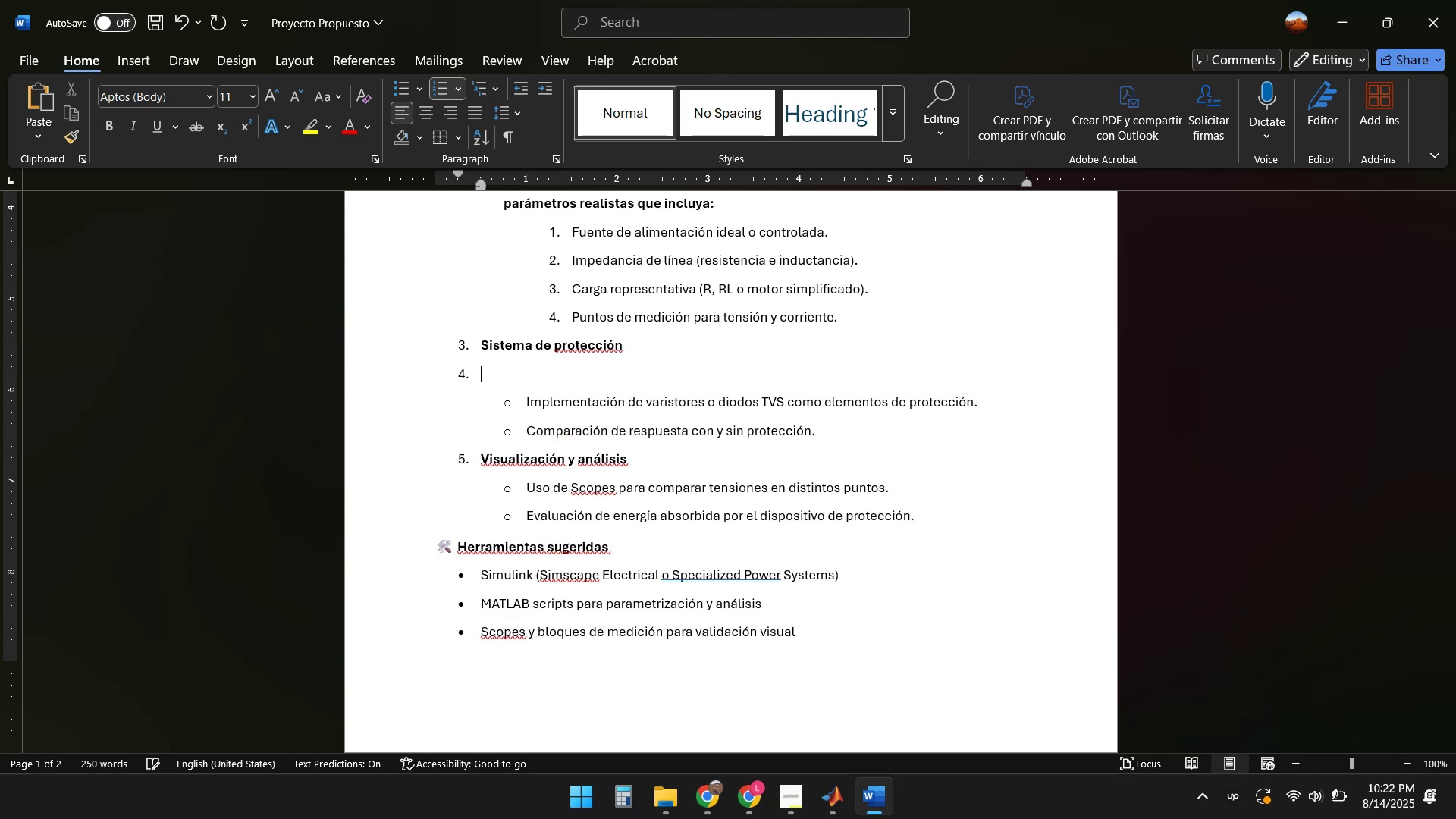 
key(Backspace)
 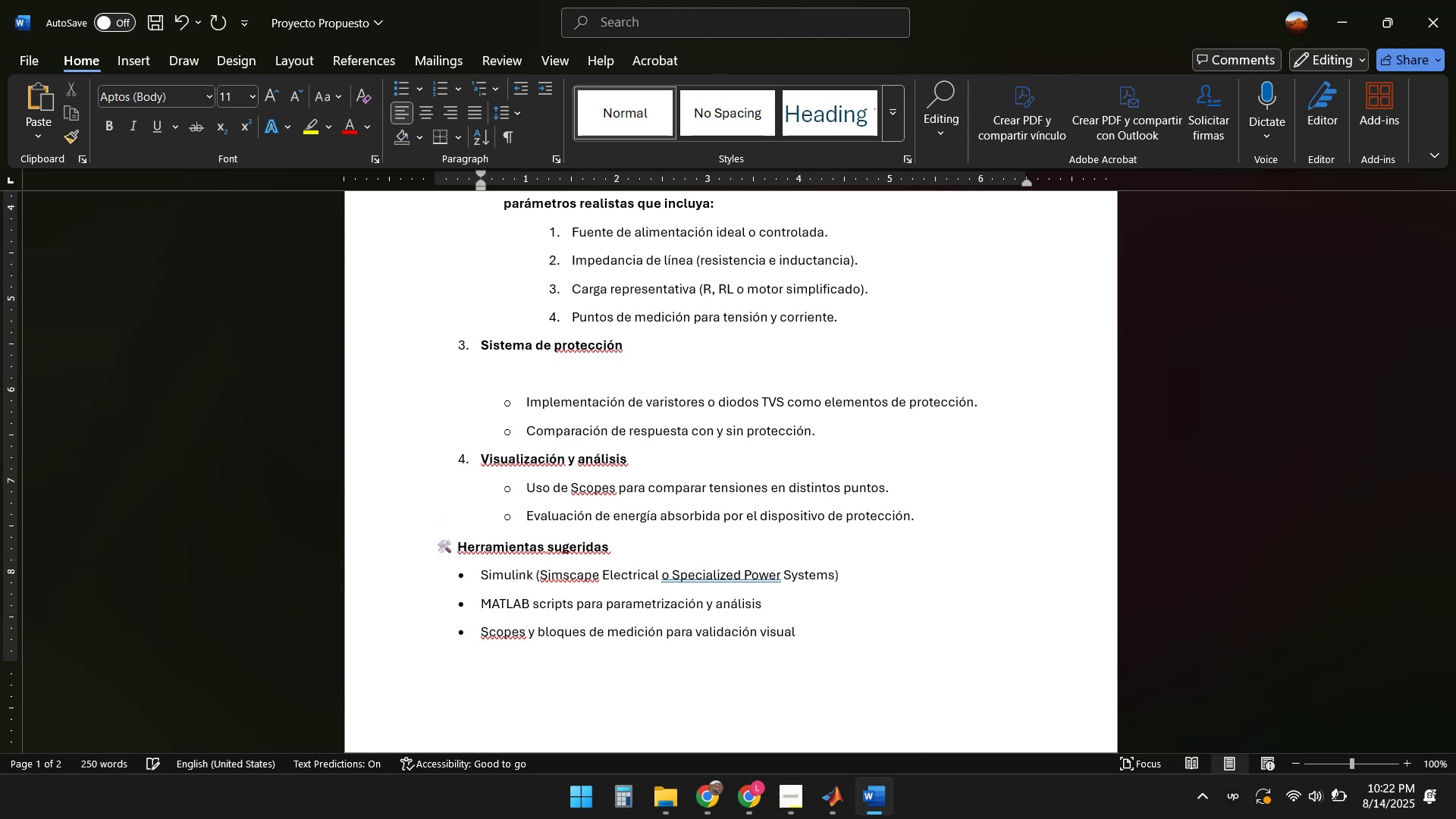 
key(Control+V)
 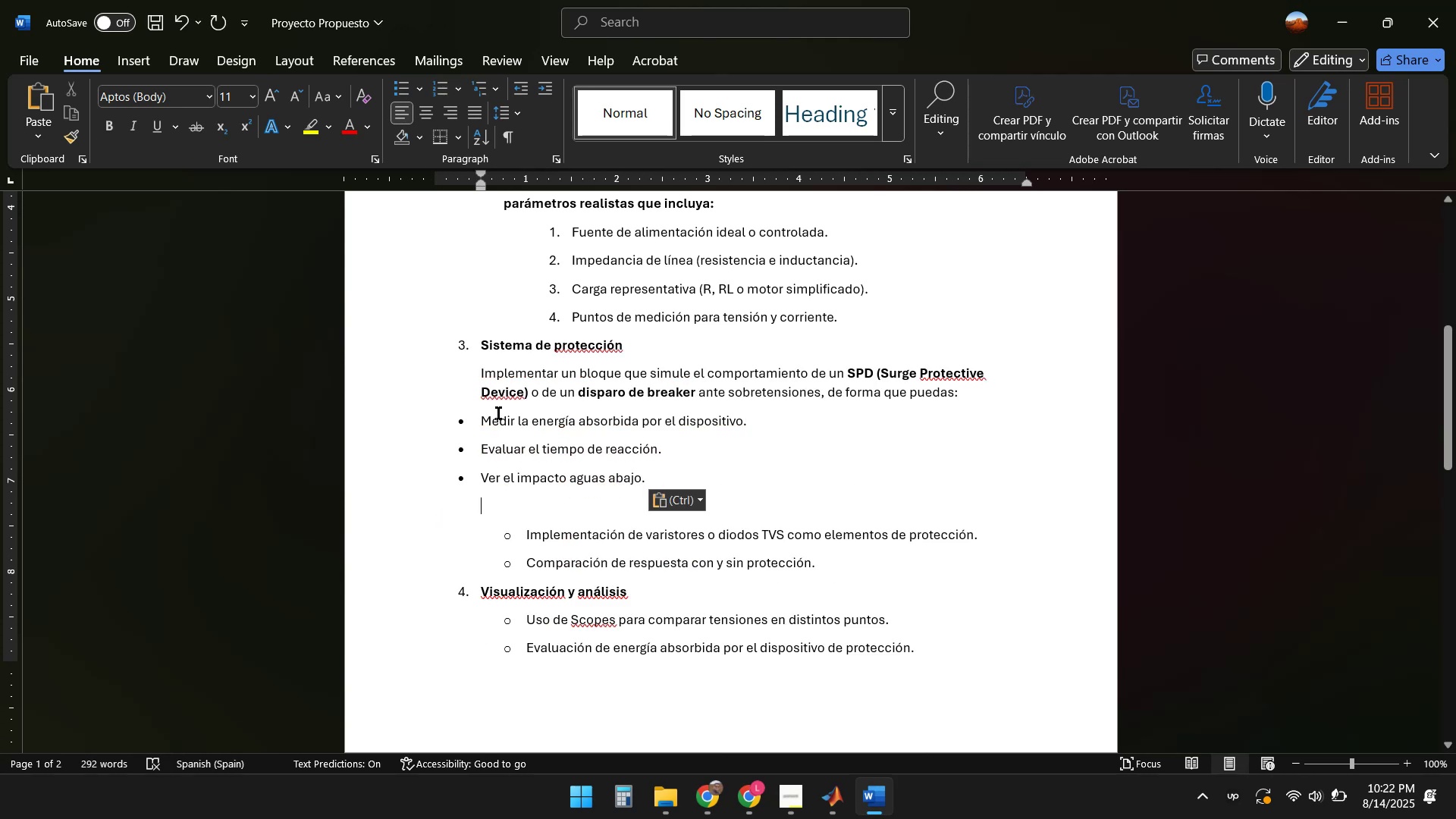 
left_click([481, 418])
 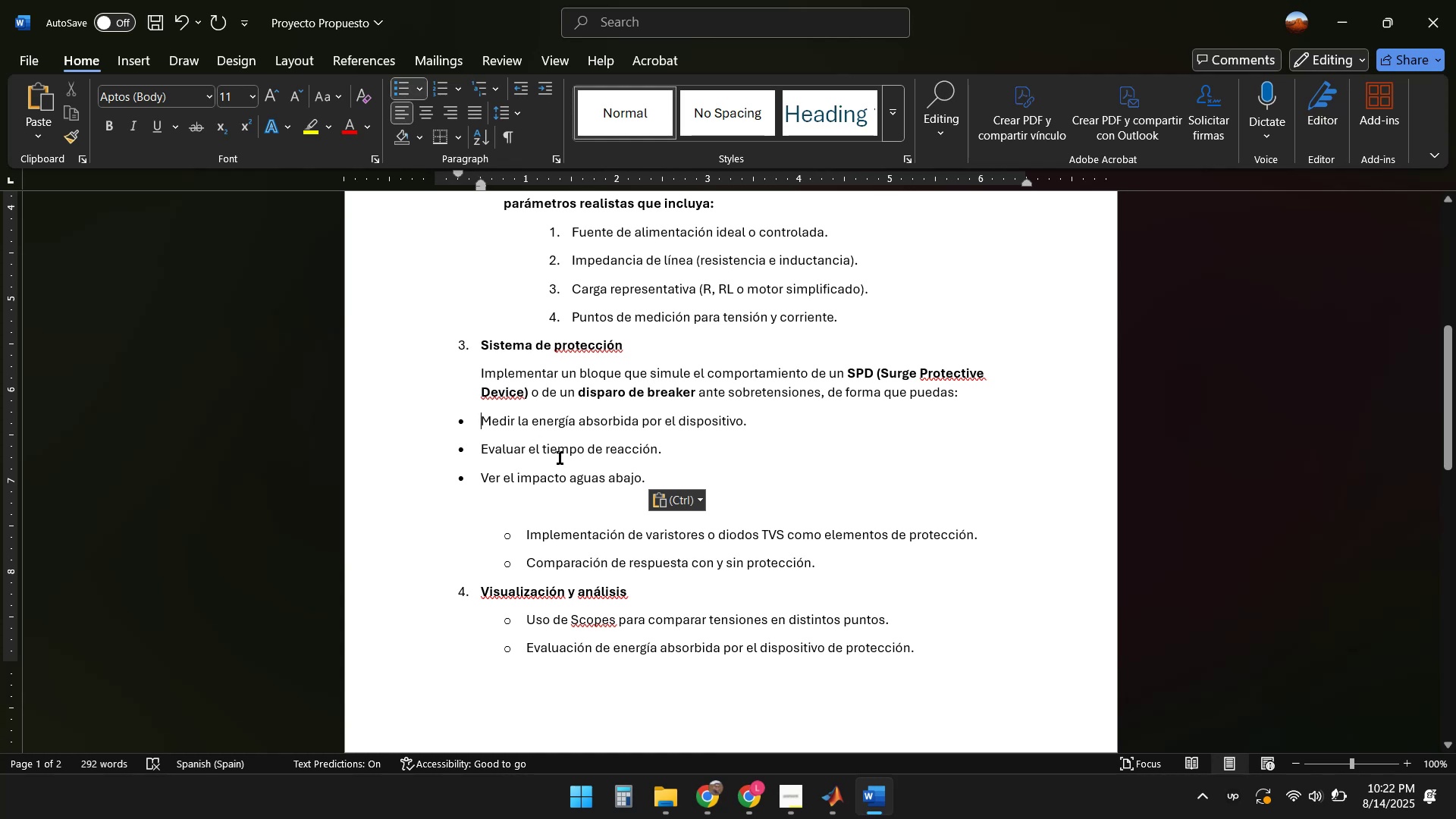 
left_click_drag(start_coordinate=[654, 475], to_coordinate=[488, 425])
 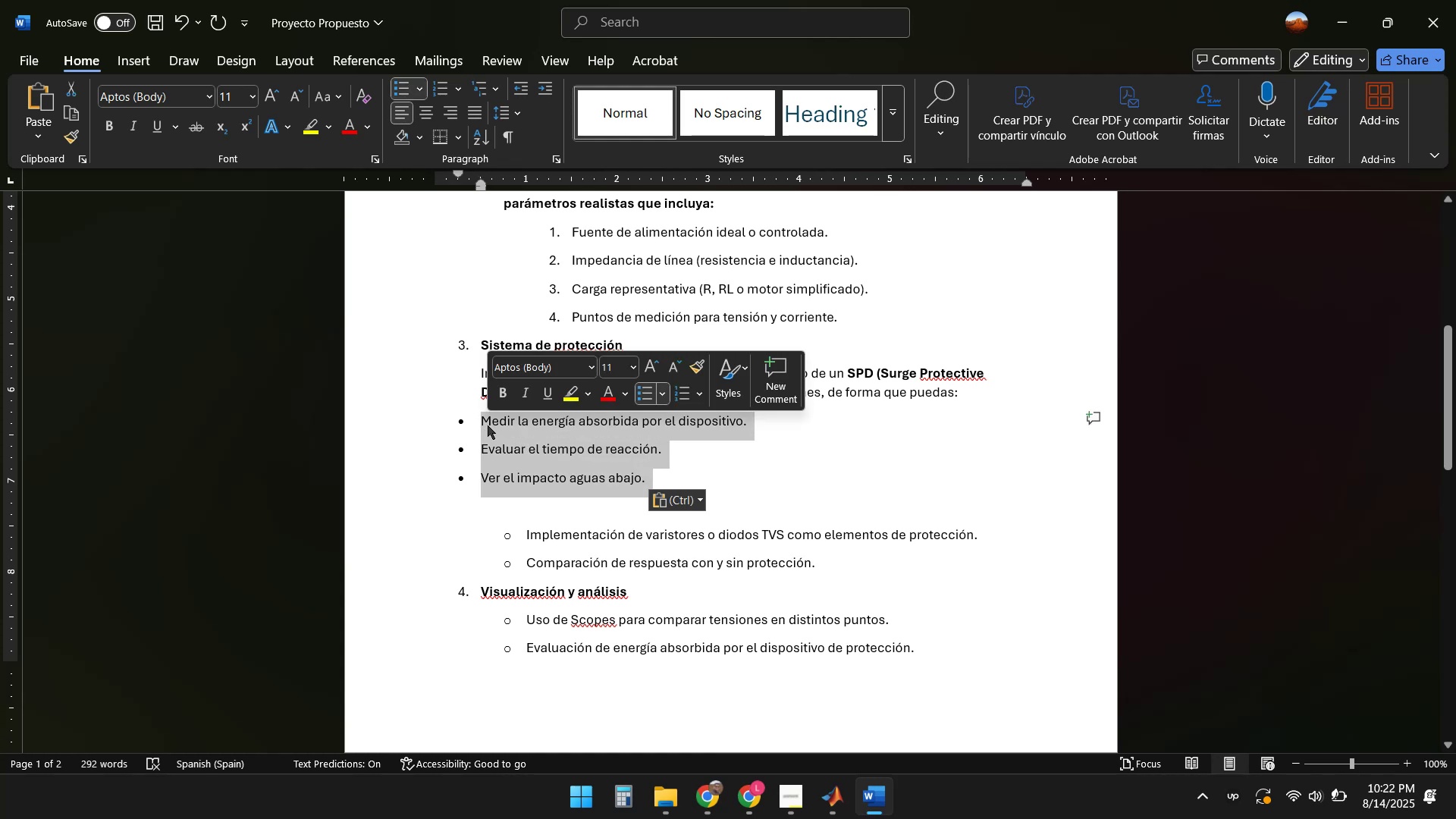 
key(Tab)
 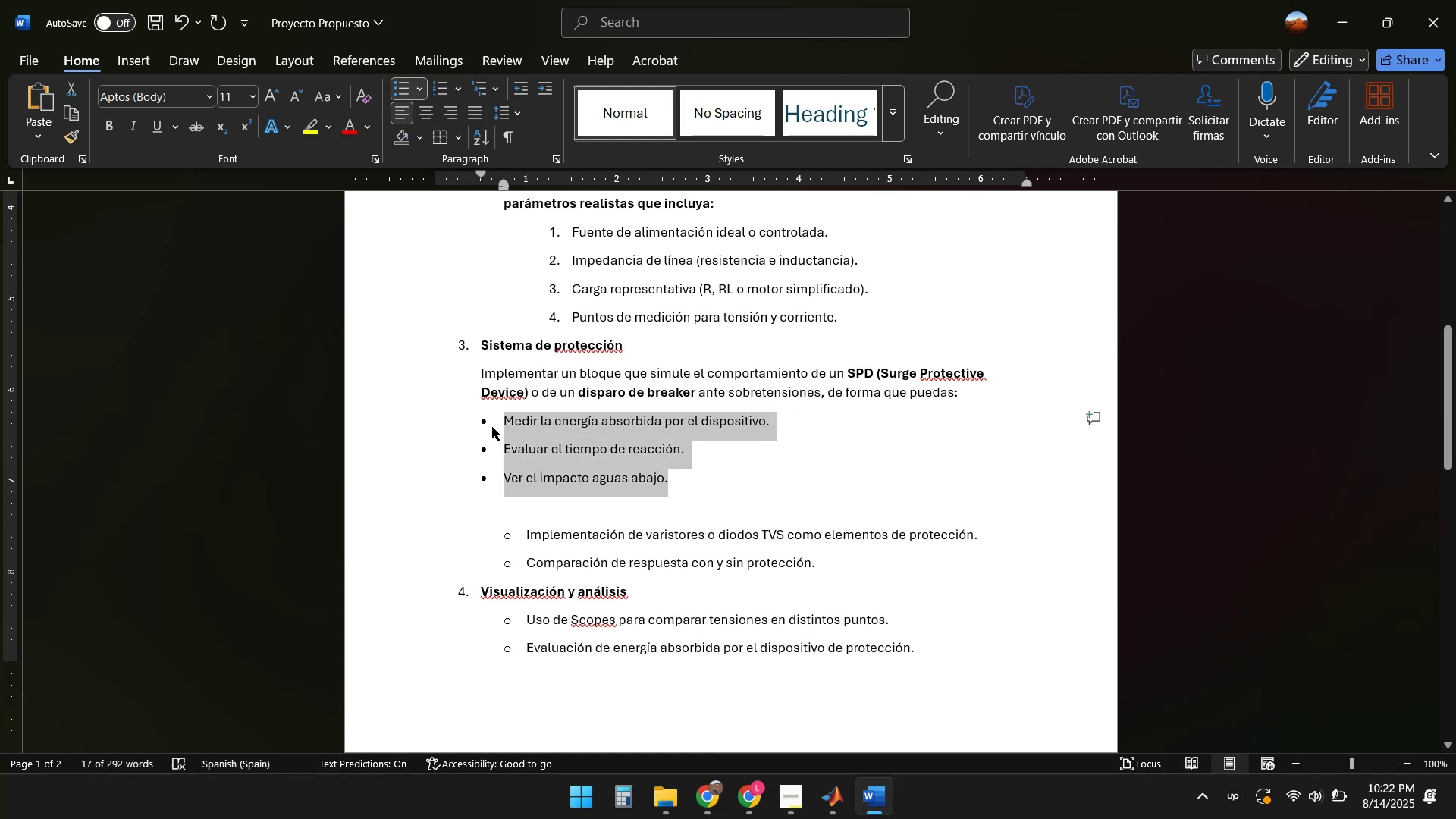 
key(Tab)
 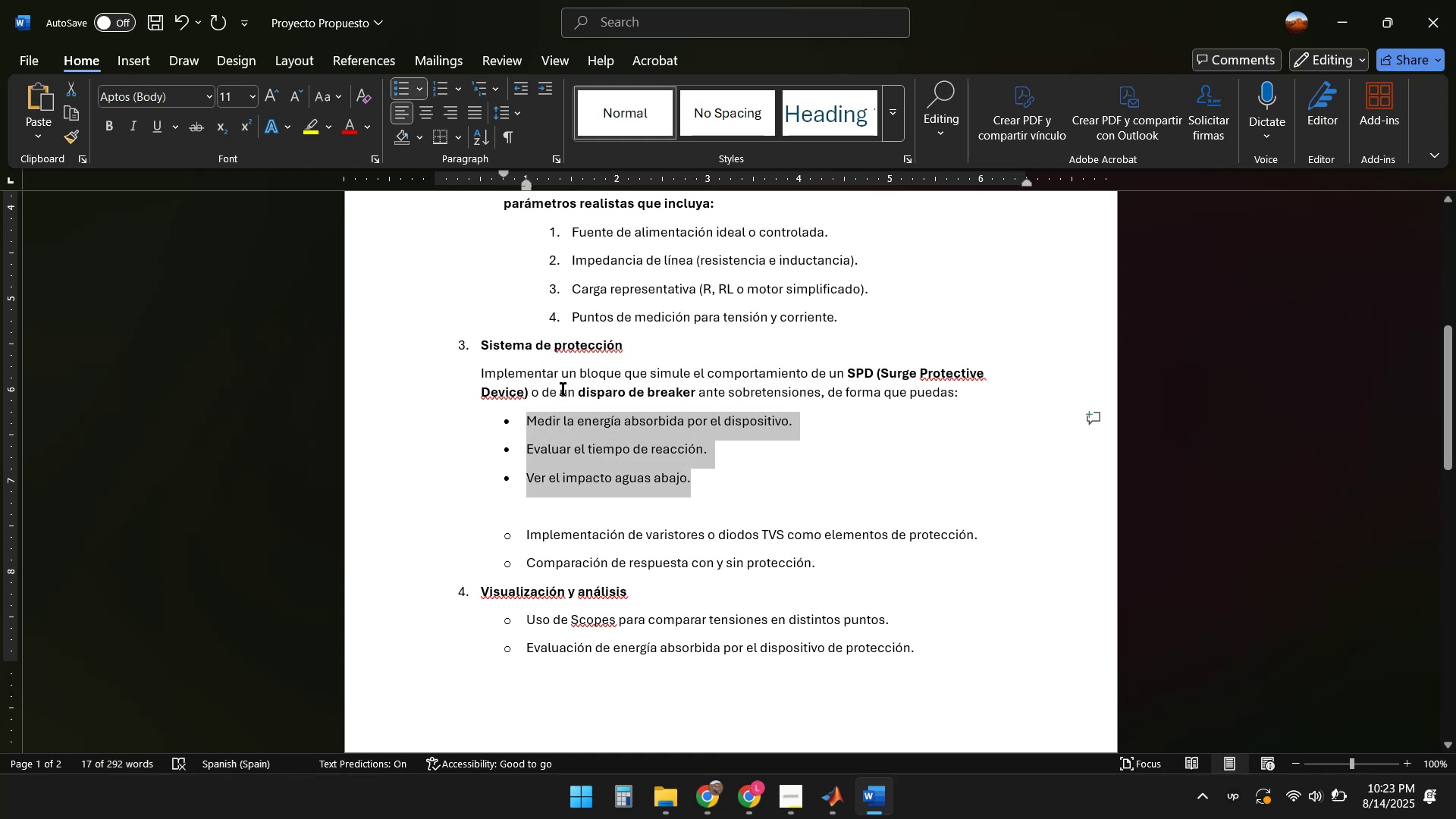 
left_click([563, 389])
 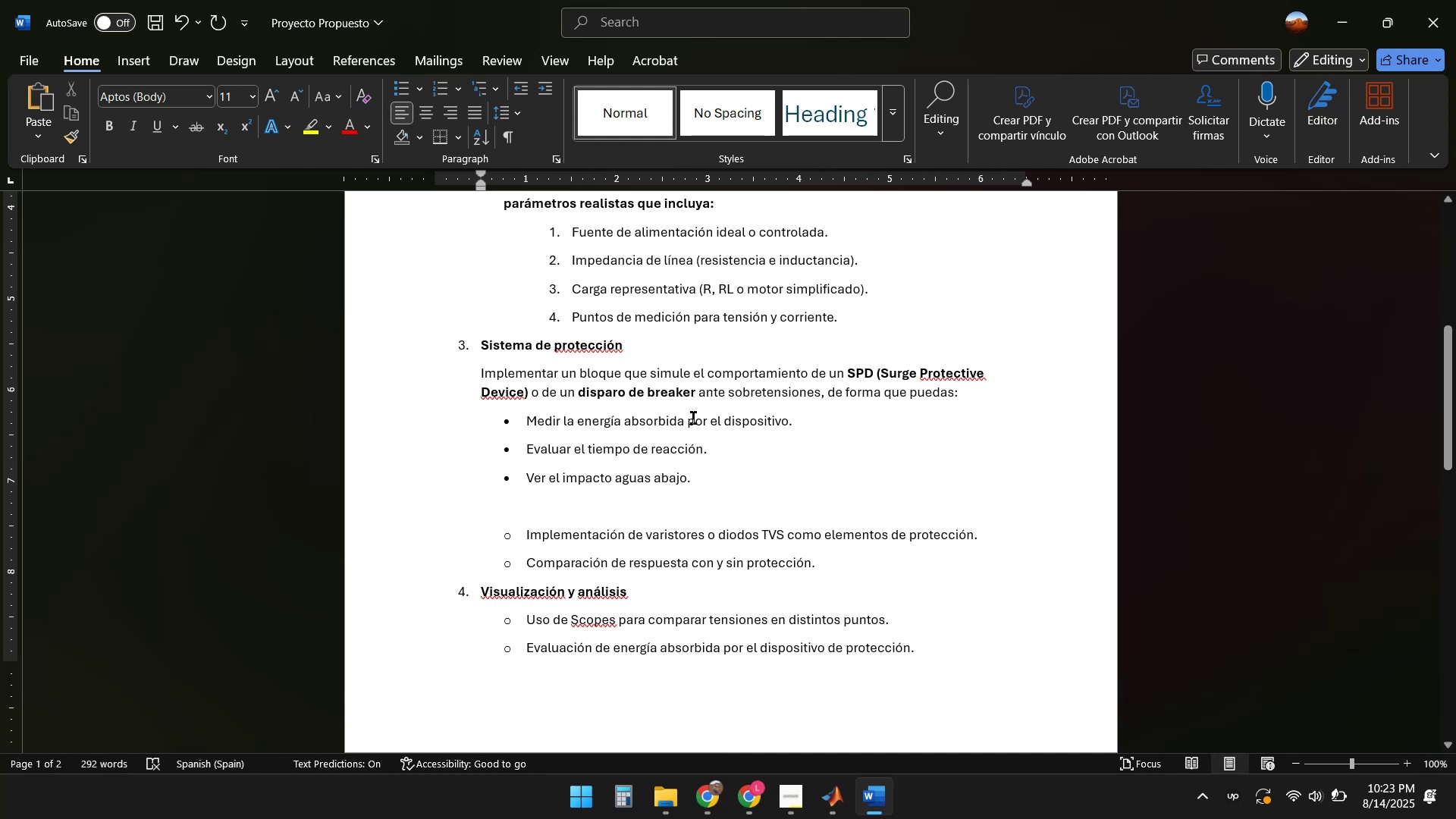 
left_click([602, 503])
 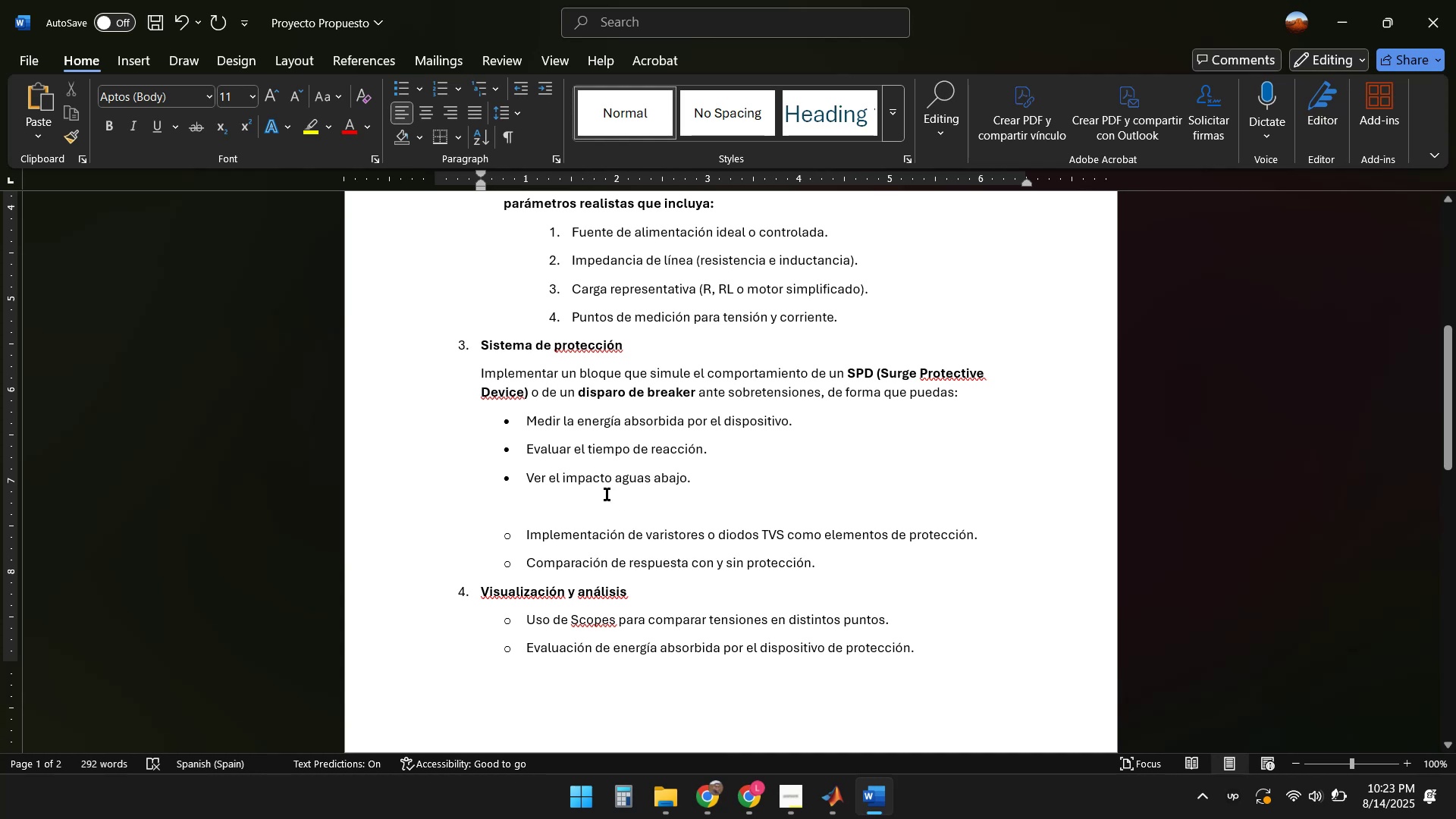 
key(Delete)
 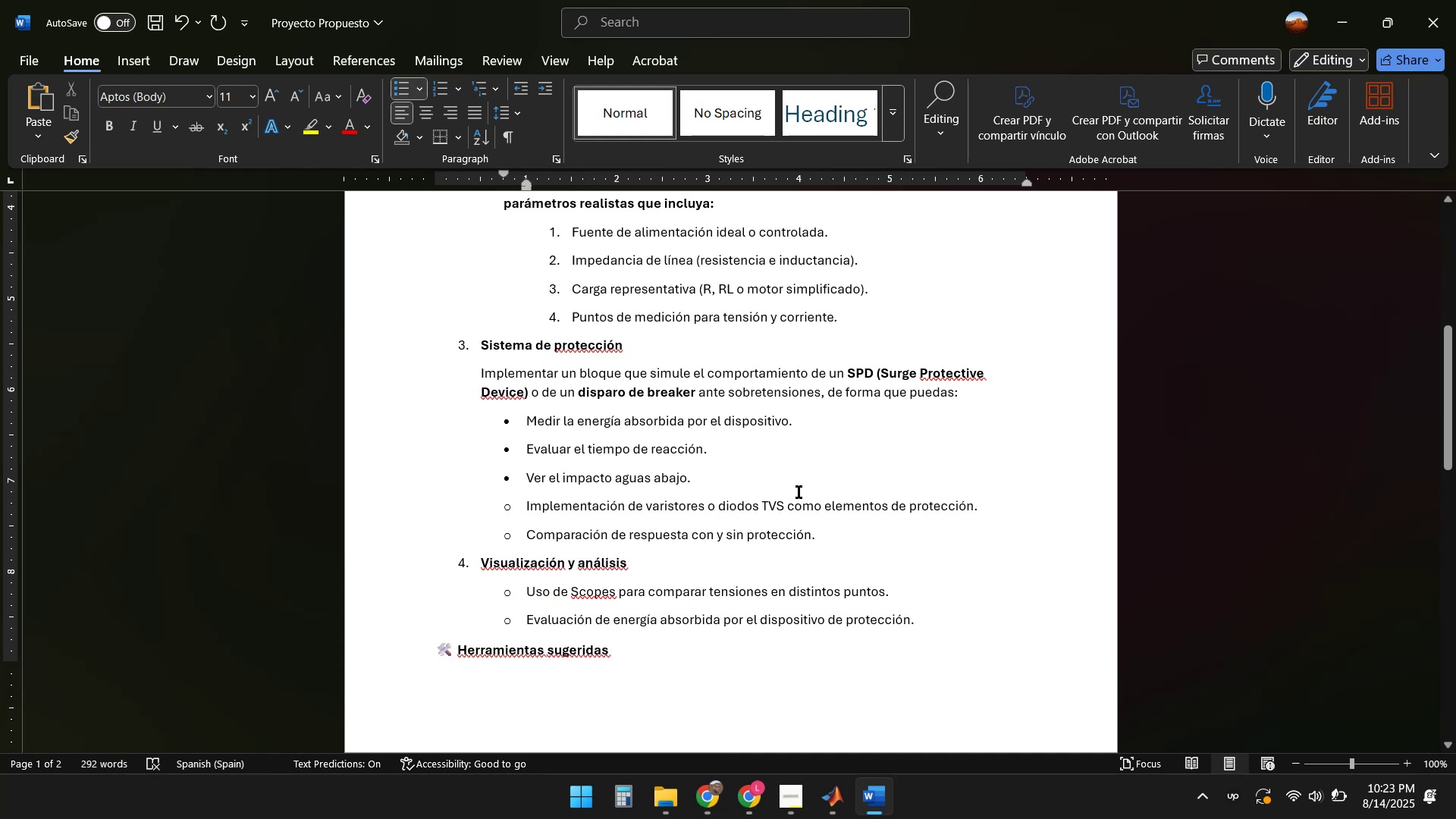 
wait(9.25)
 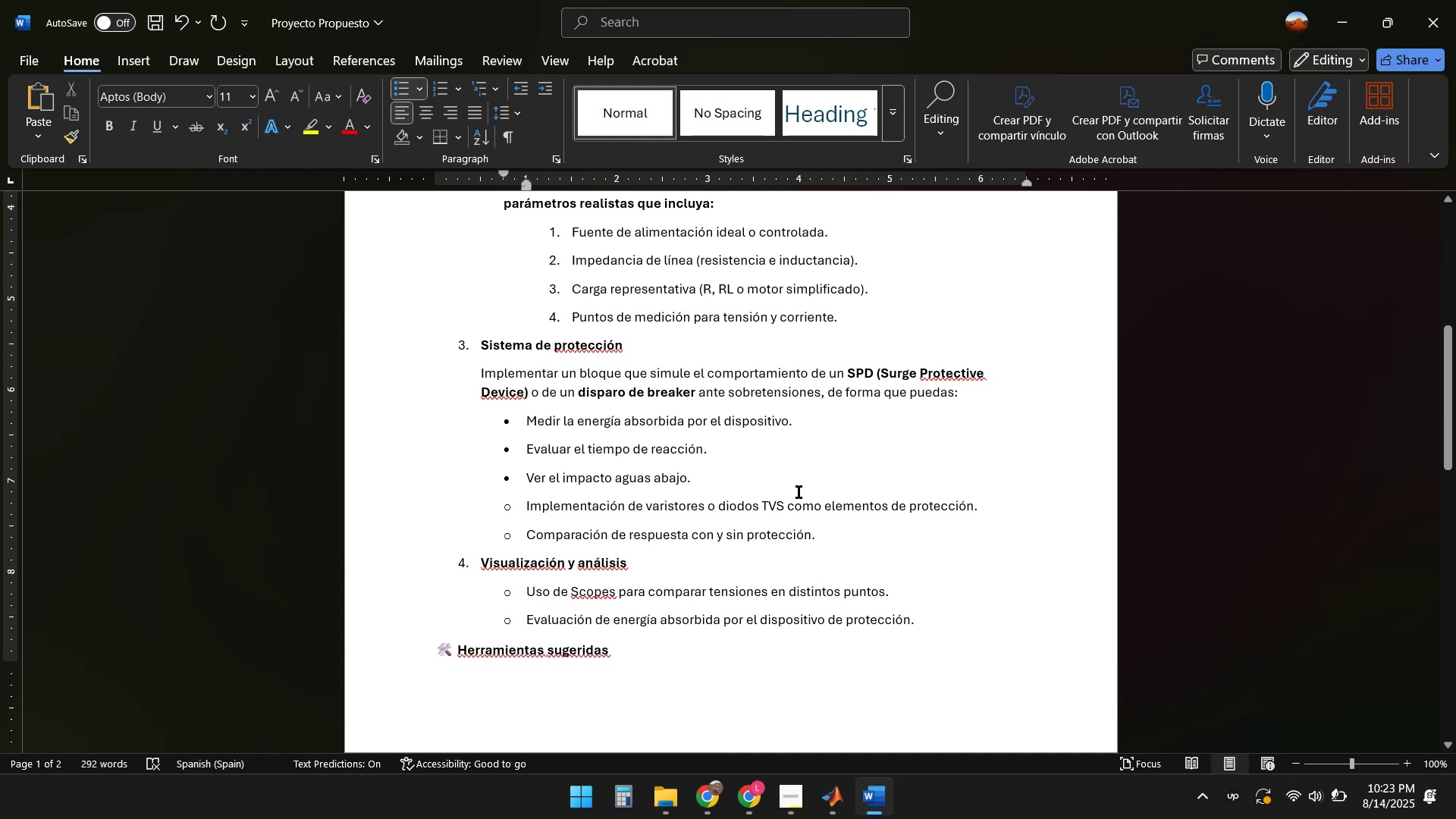 
scroll: coordinate [849, 478], scroll_direction: down, amount: 11.0
 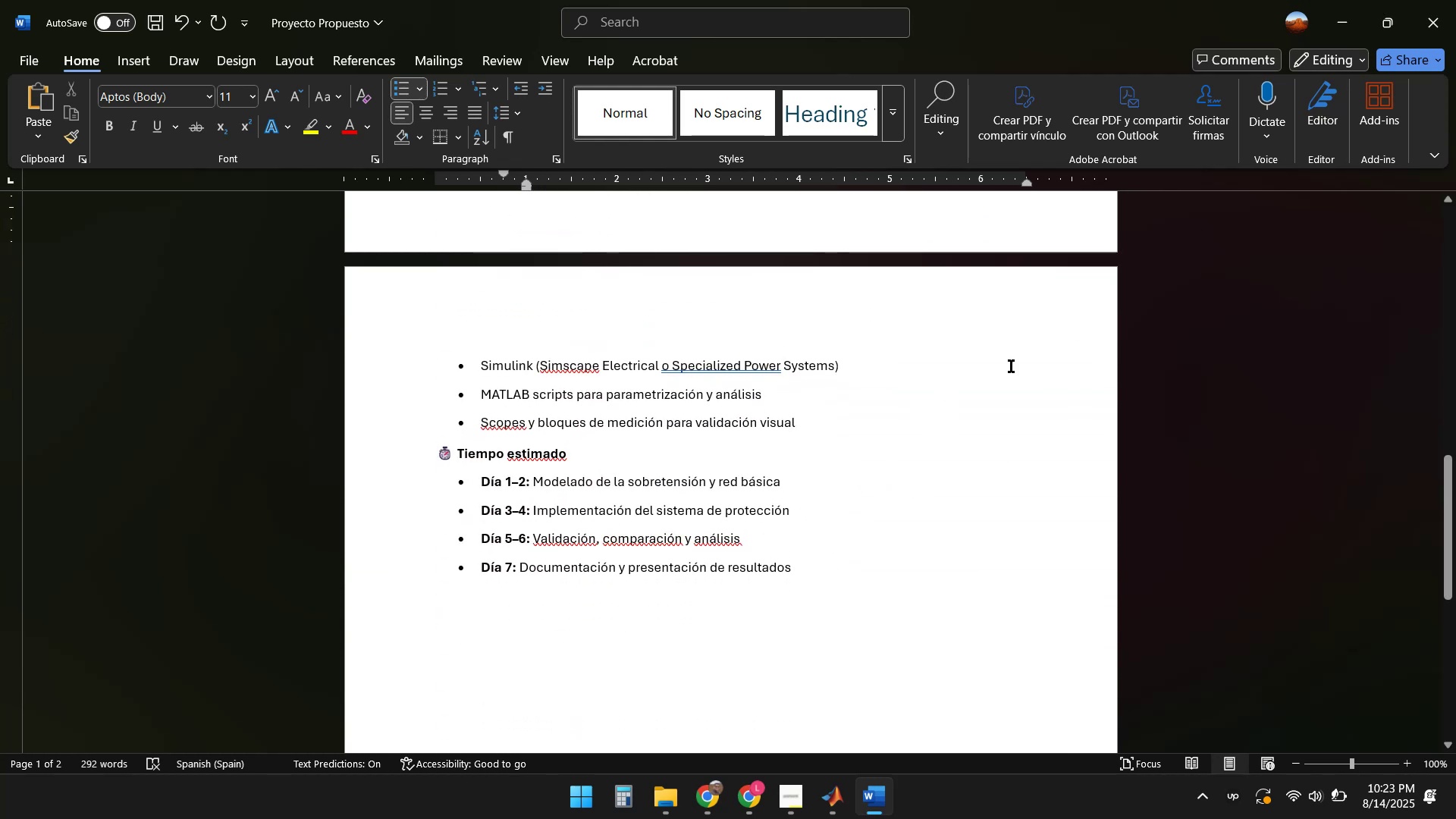 
wait(6.68)
 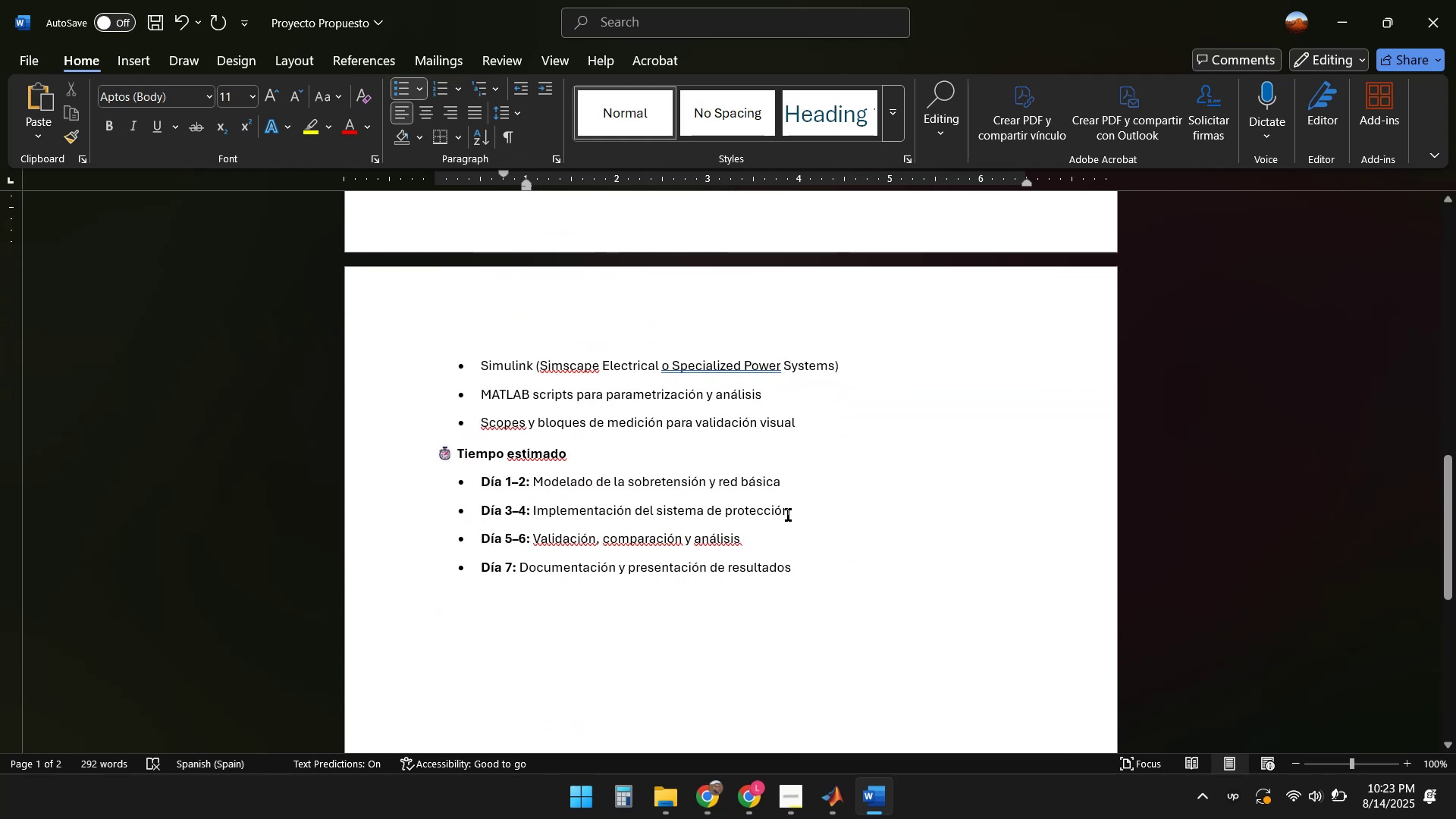 
left_click([1340, 17])
 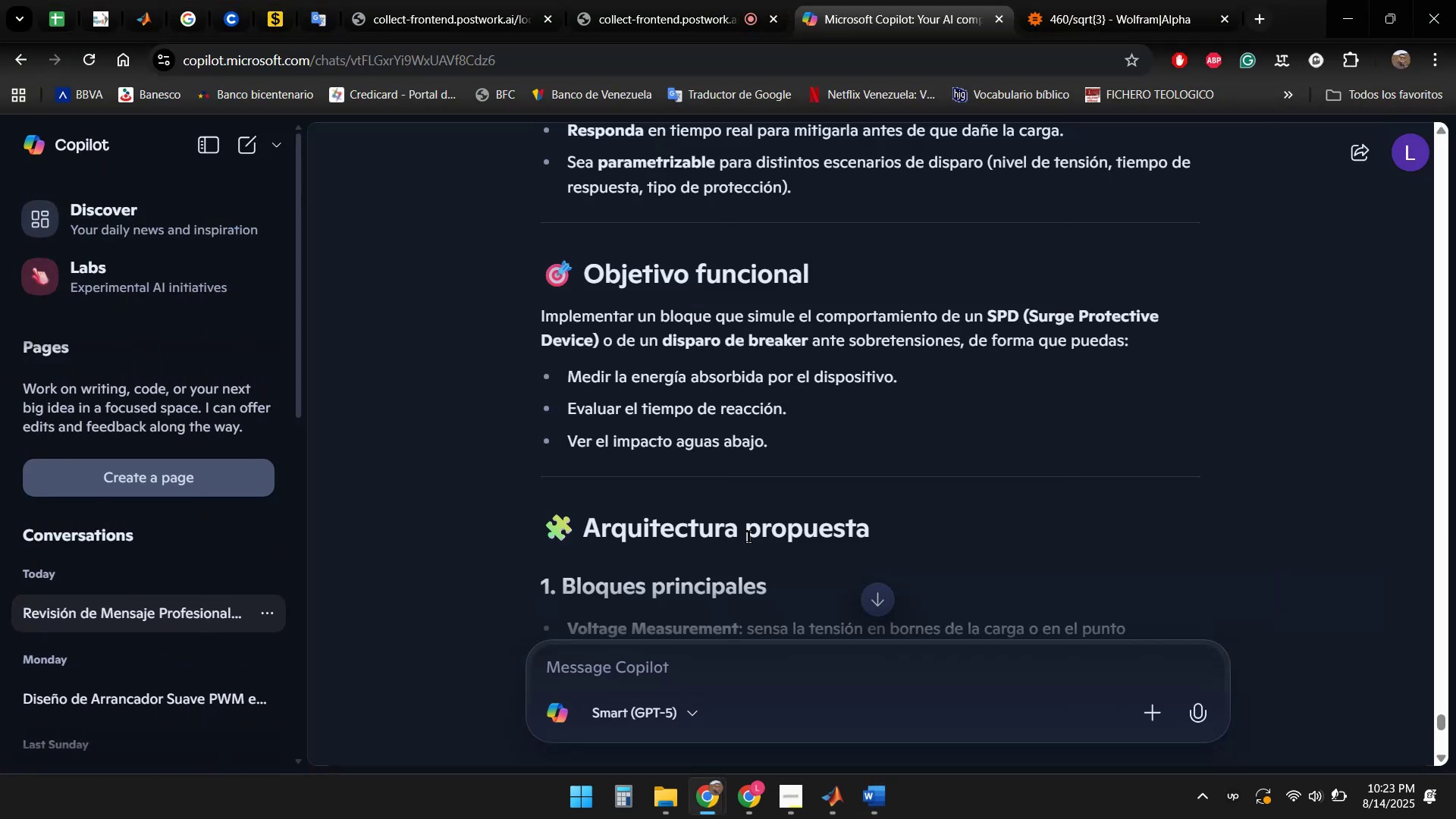 
scroll: coordinate [1106, 375], scroll_direction: down, amount: 3.0
 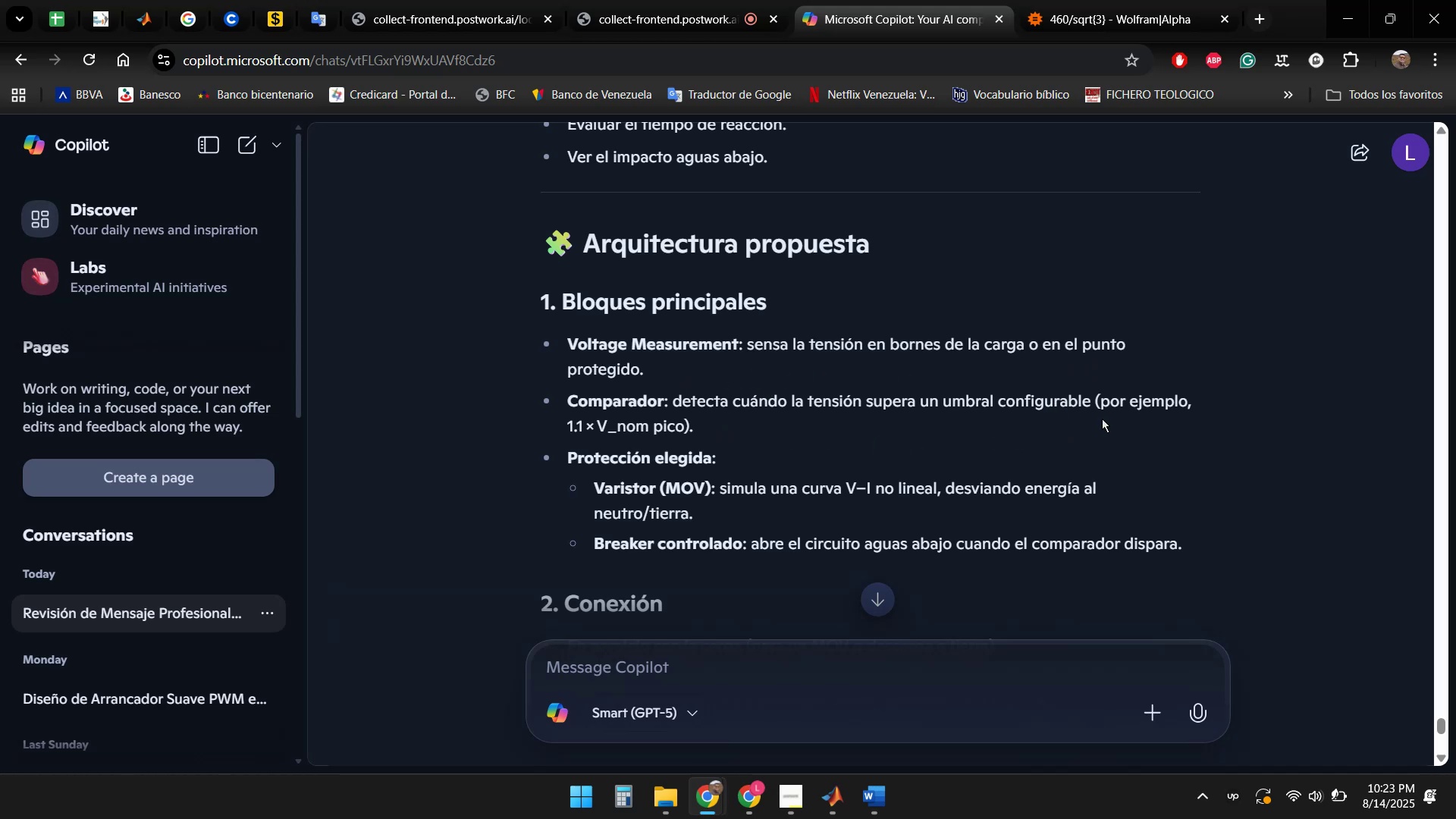 
wait(18.95)
 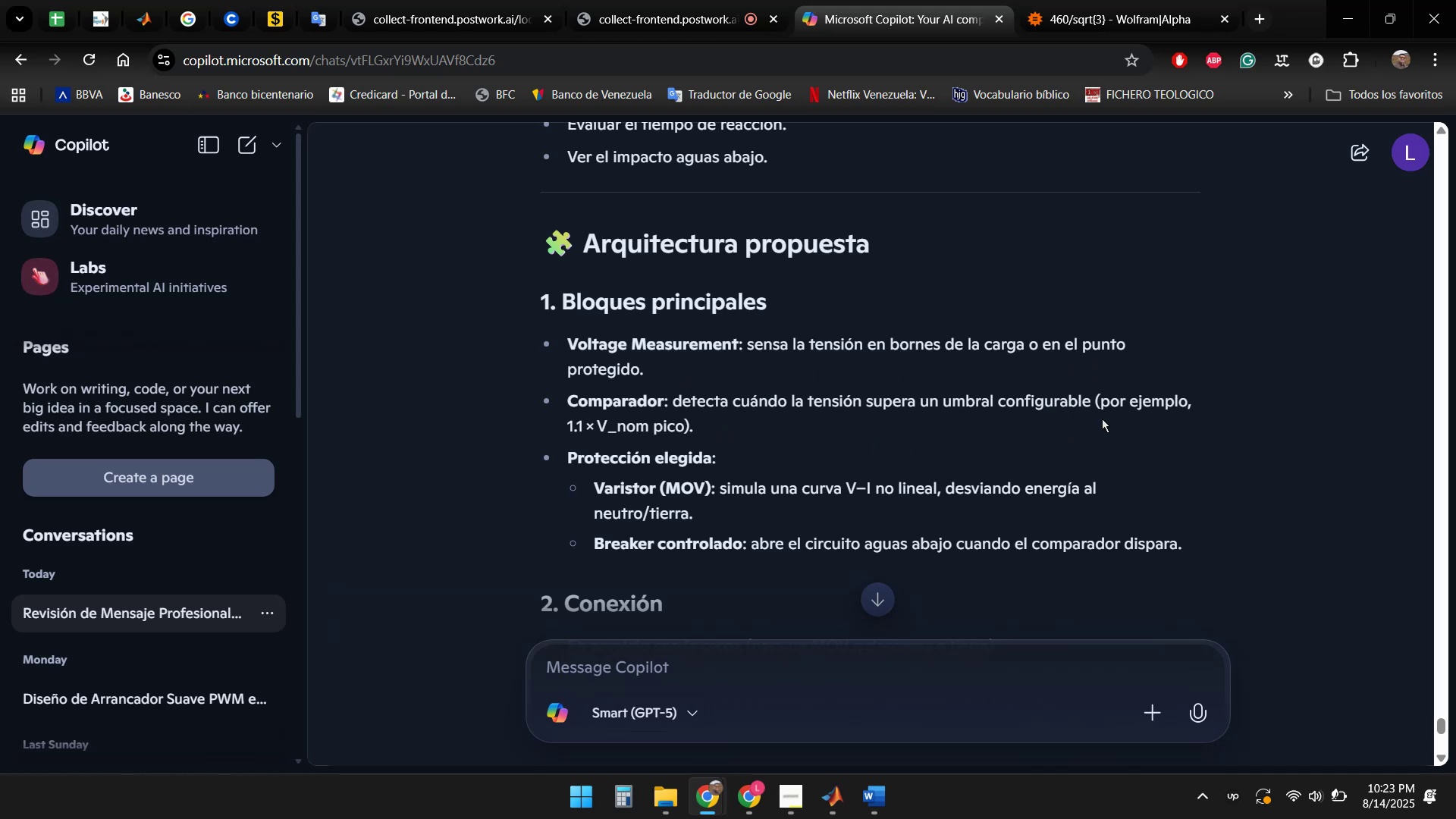 
scroll: coordinate [828, 429], scroll_direction: down, amount: 1.0
 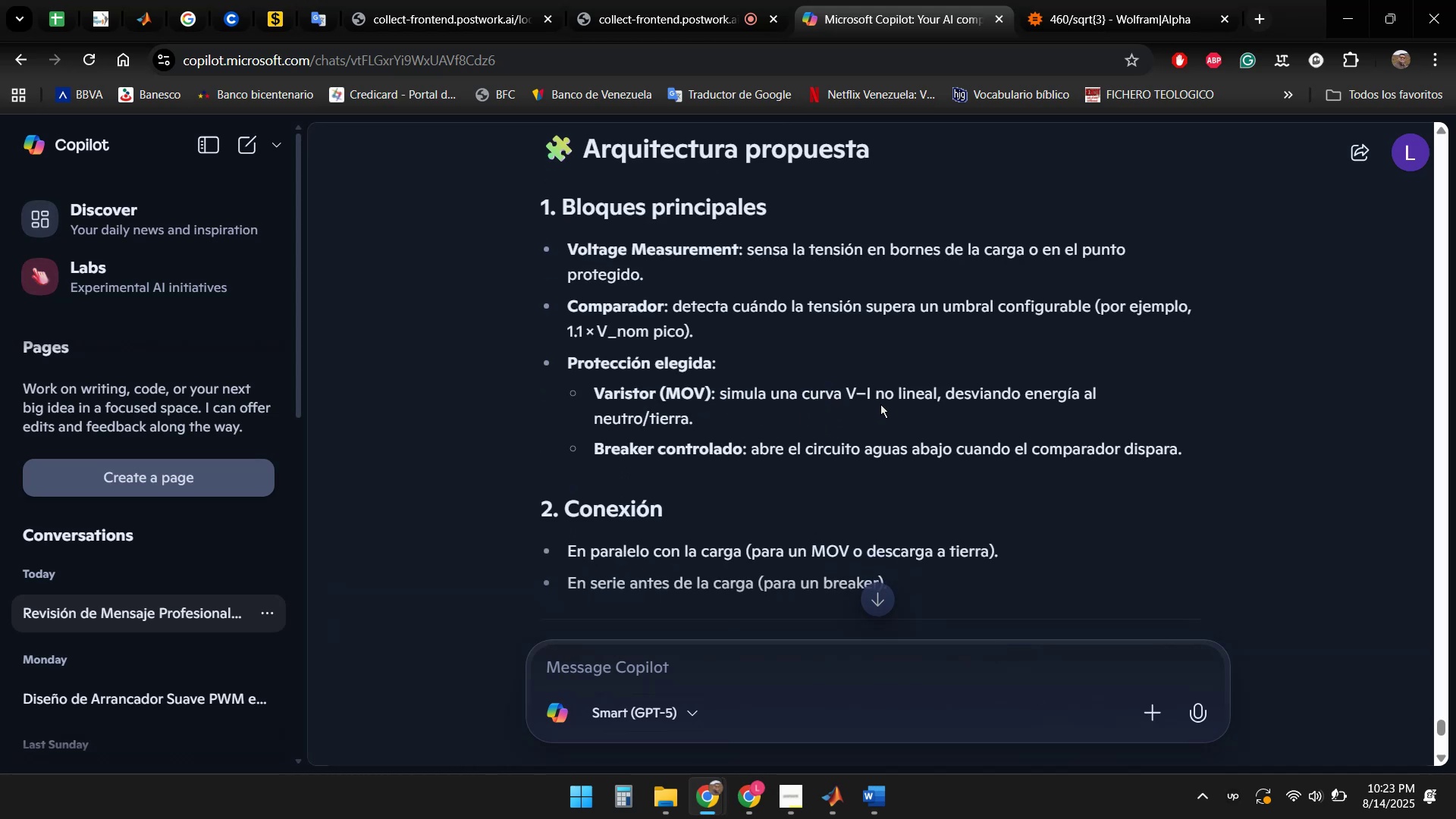 
wait(10.37)
 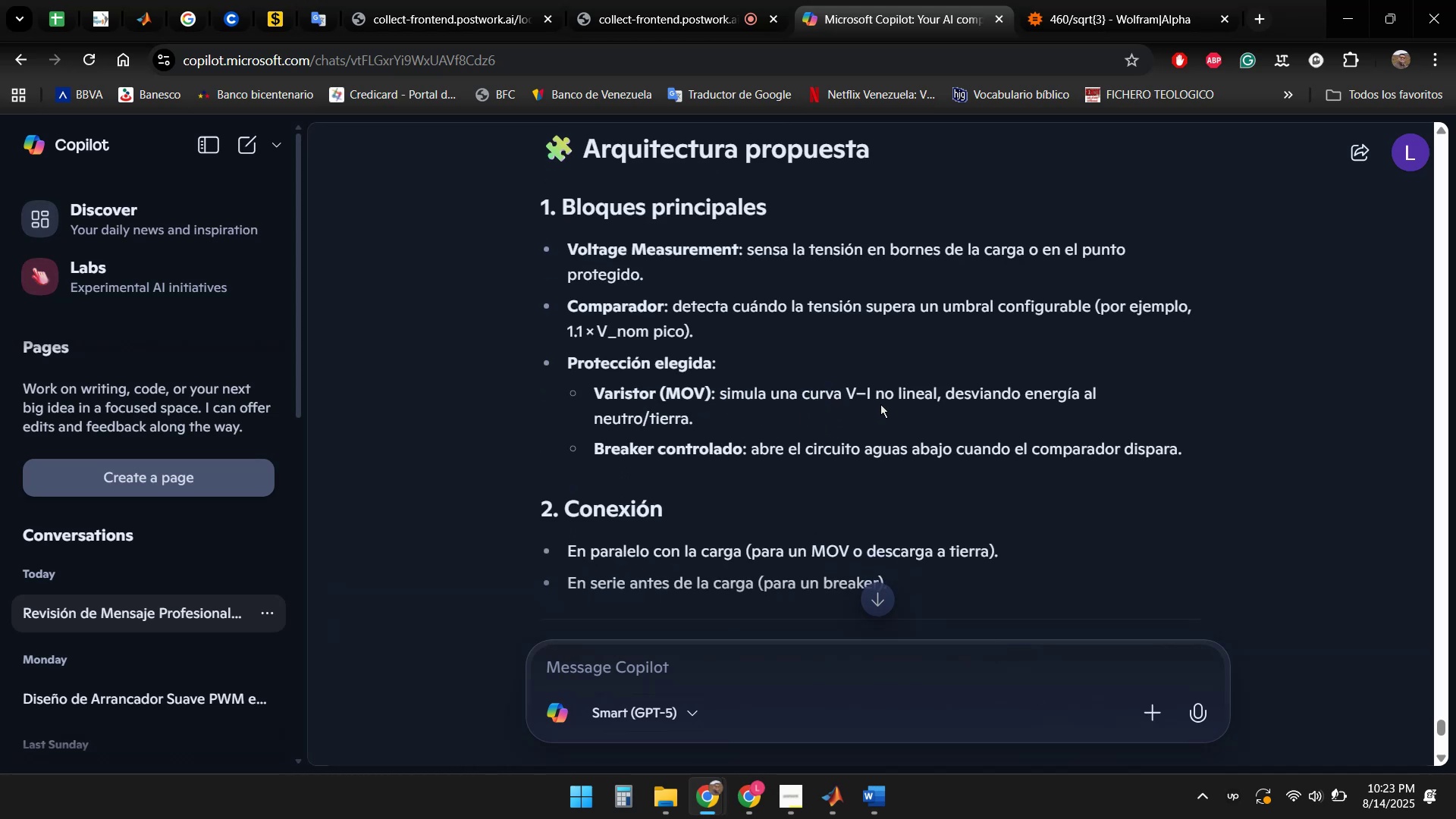 
scroll: coordinate [1094, 398], scroll_direction: down, amount: 2.0
 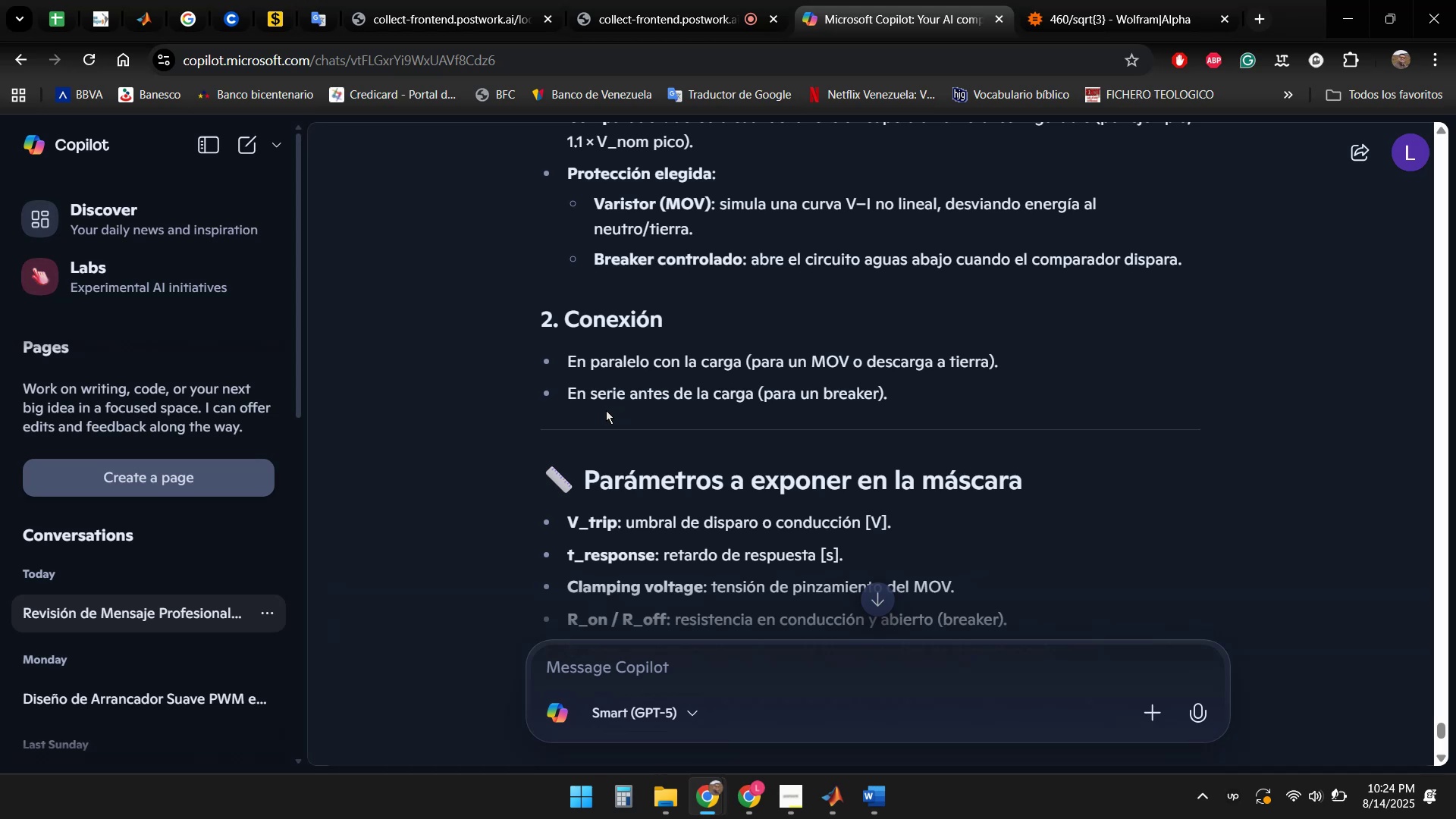 
wait(12.46)
 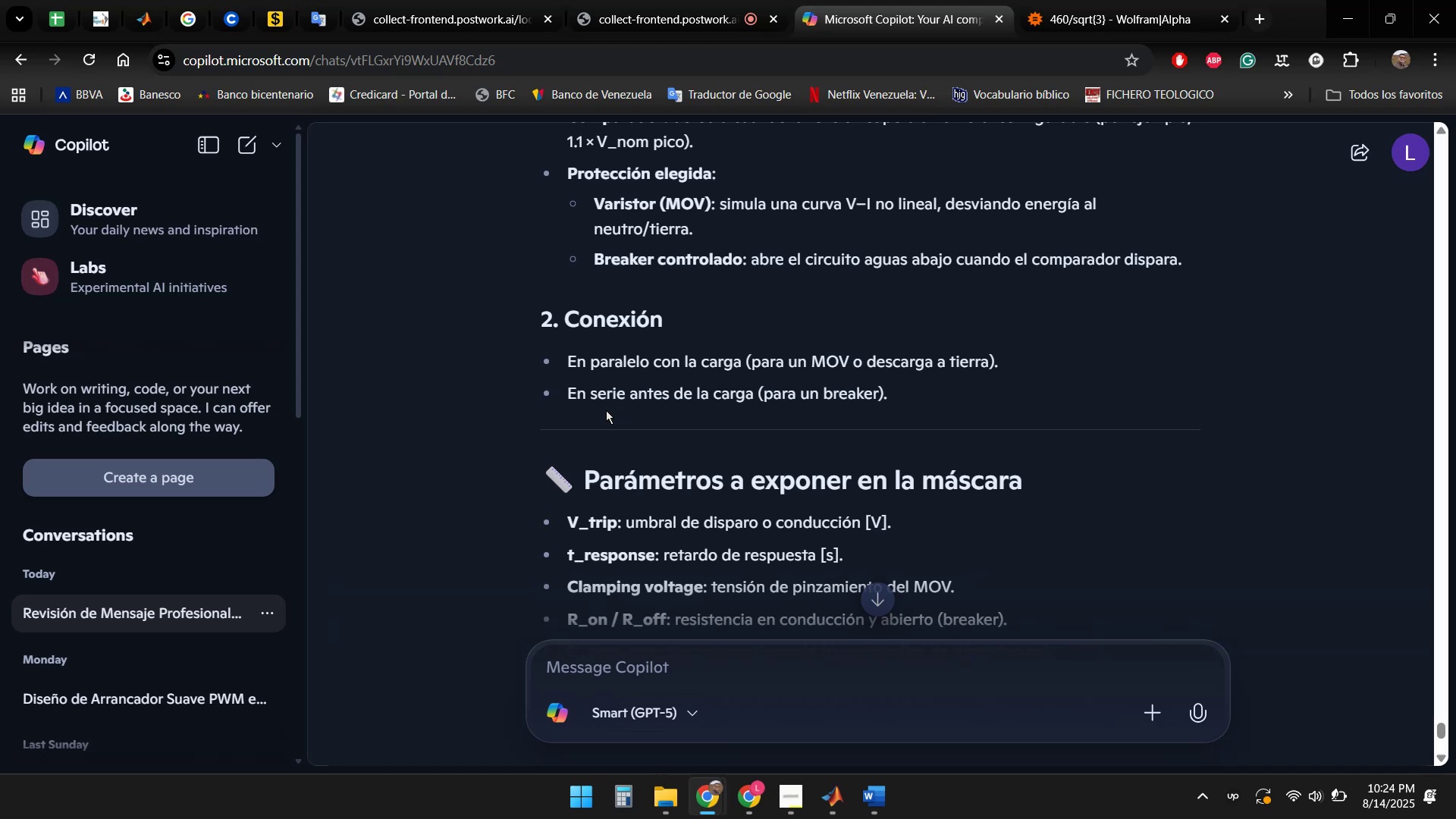 
scroll: coordinate [1007, 405], scroll_direction: down, amount: 2.0
 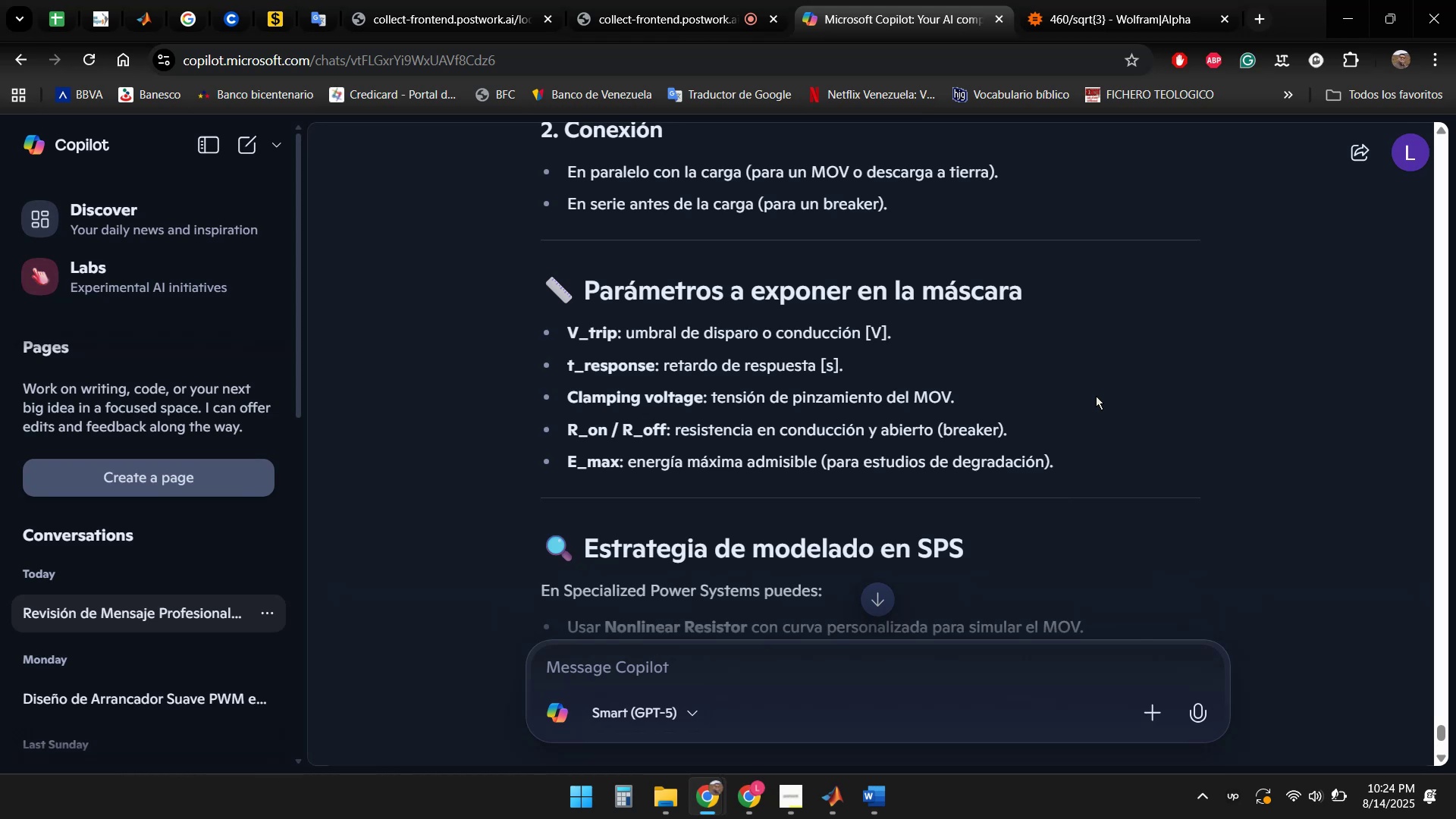 
wait(30.9)
 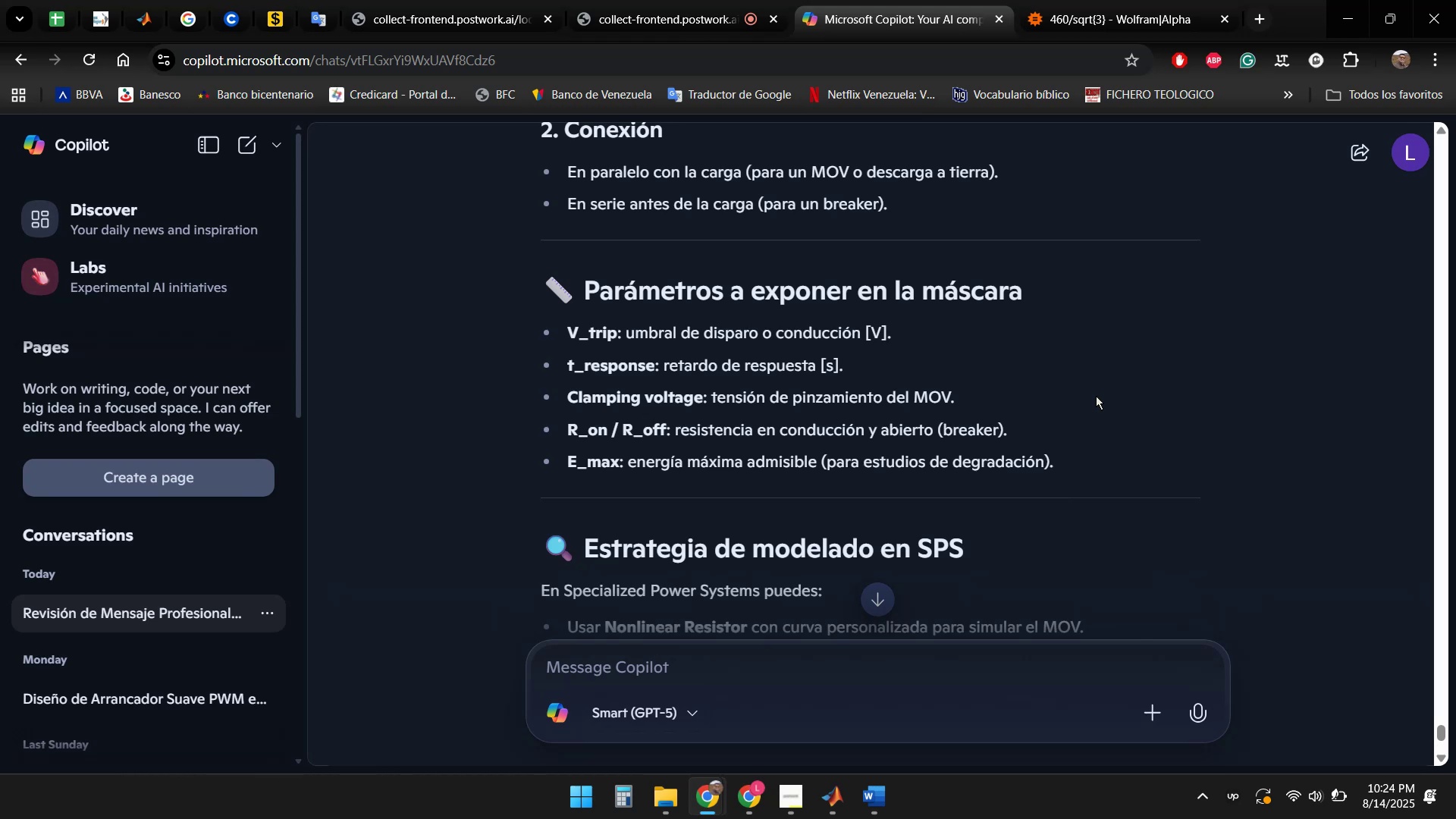 
scroll: coordinate [1144, 402], scroll_direction: down, amount: 4.0
 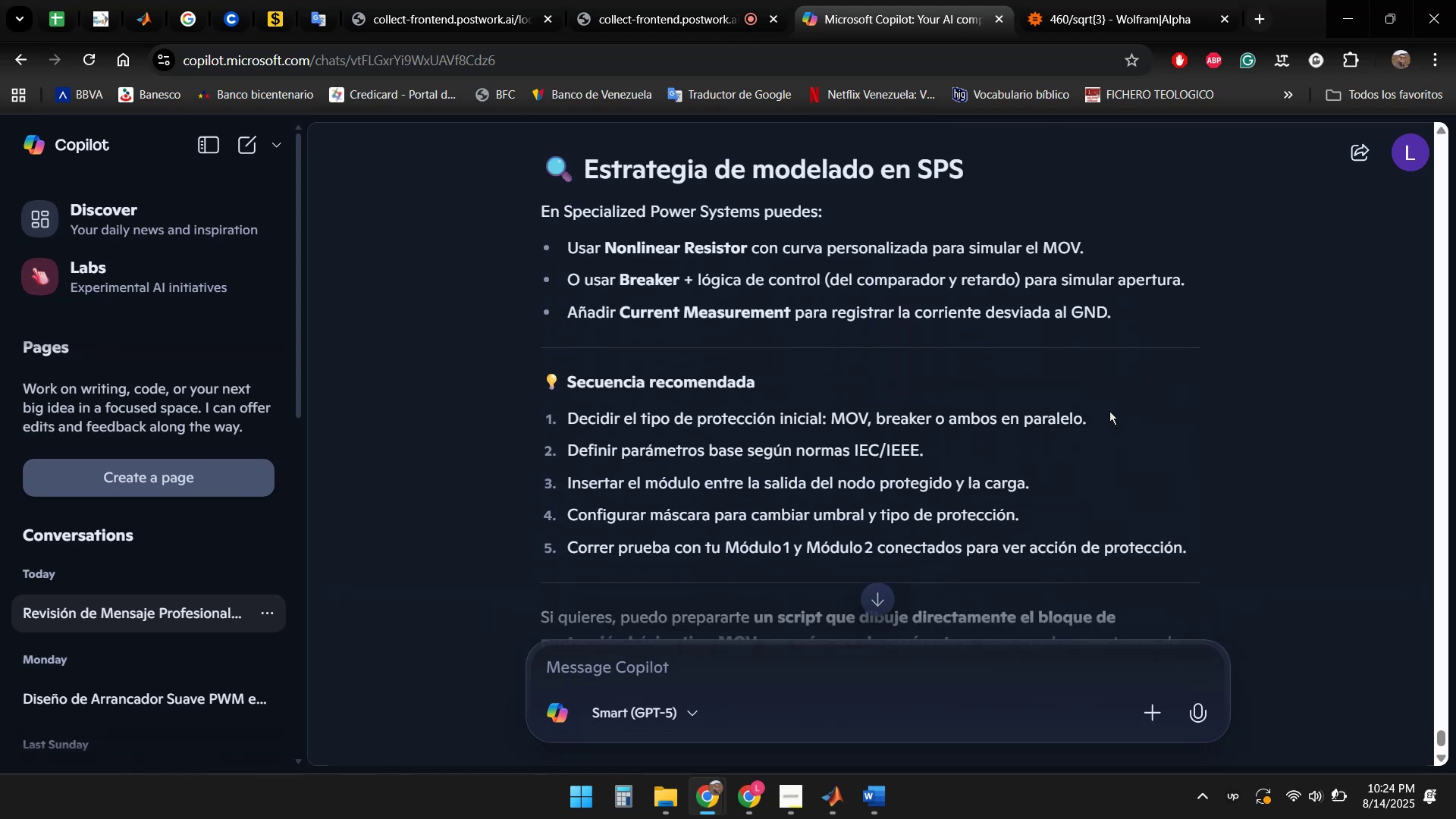 
scroll: coordinate [1109, 410], scroll_direction: up, amount: 1.0
 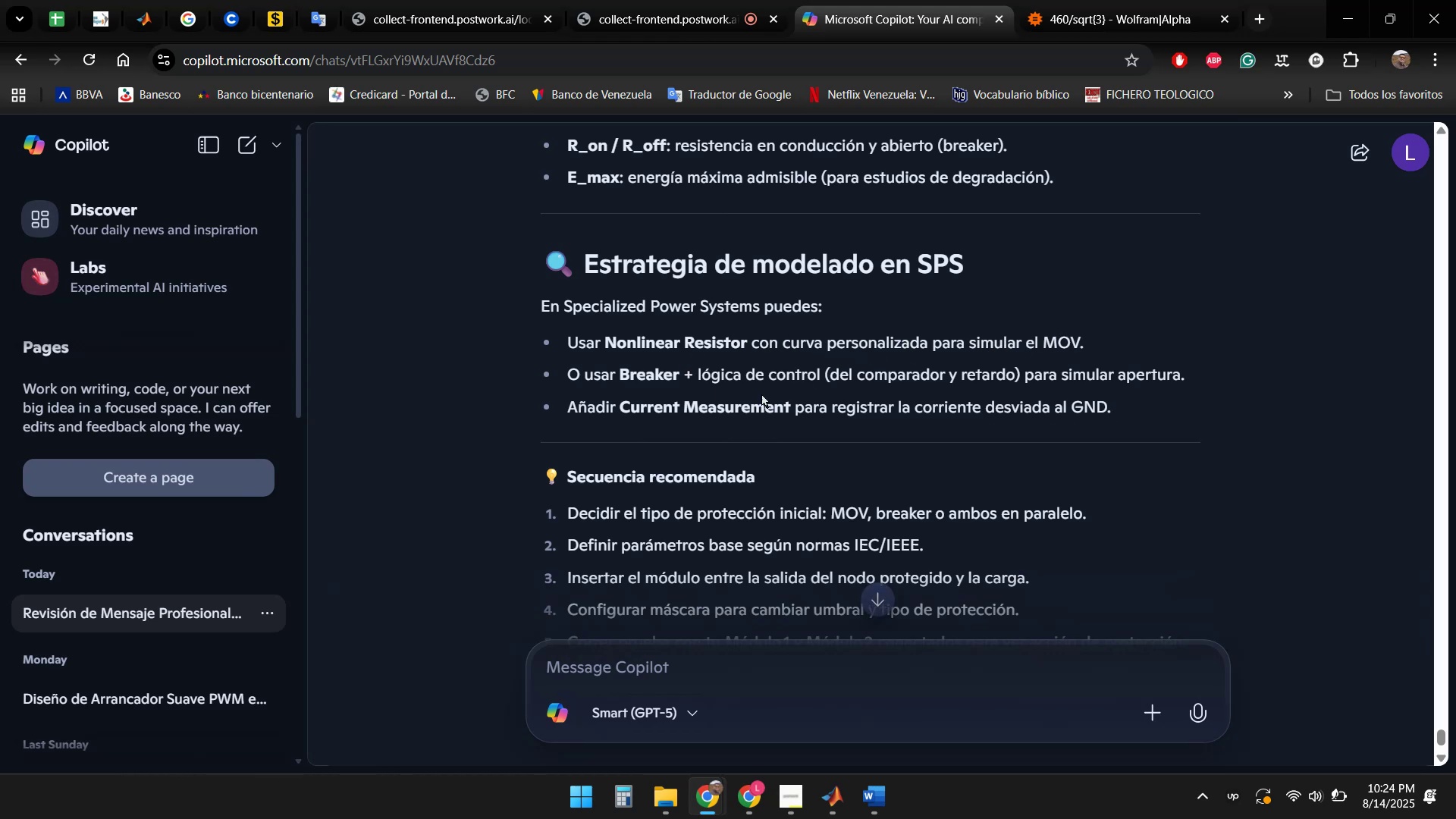 
wait(10.14)
 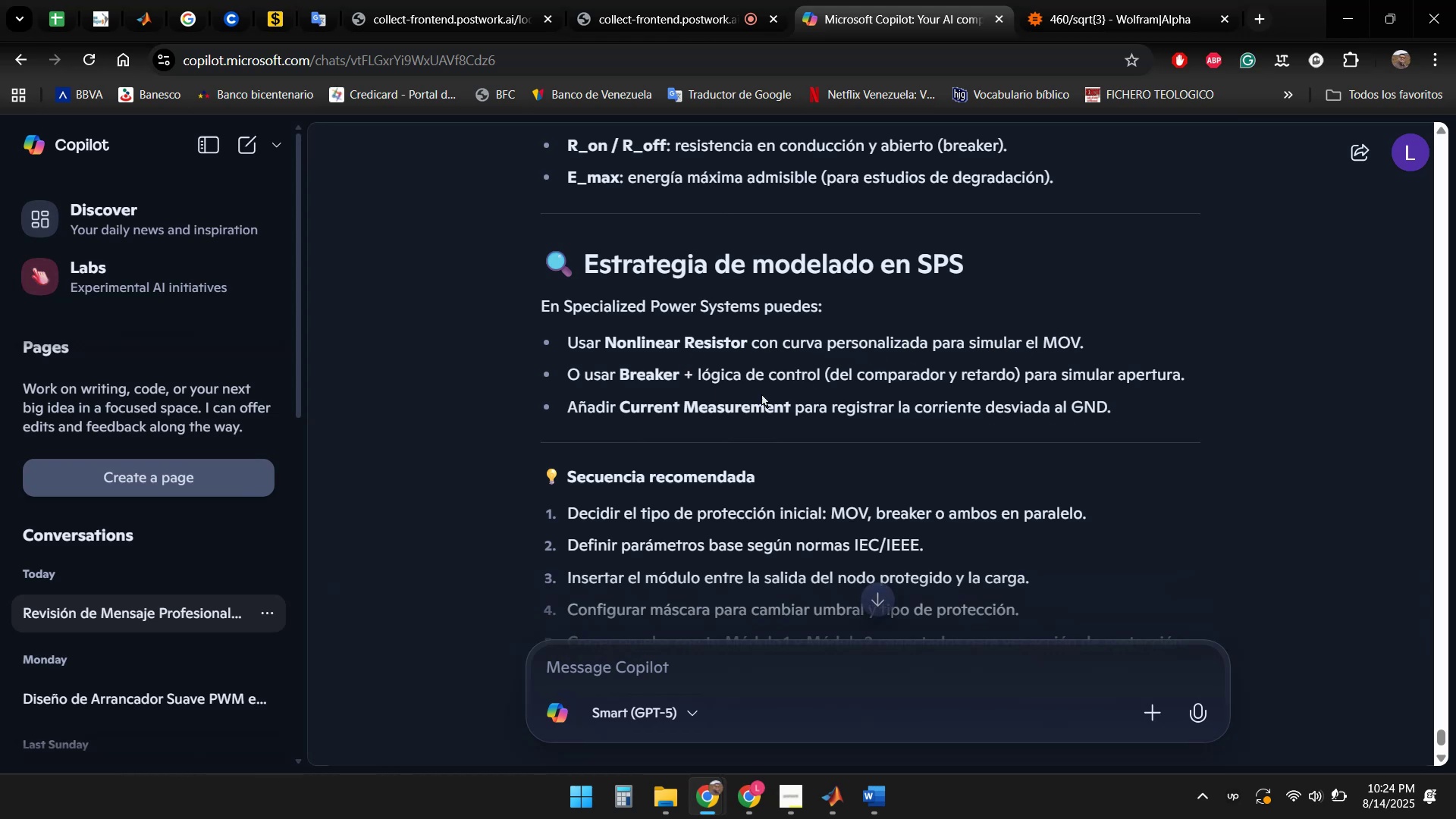 
left_click([1167, 401])
 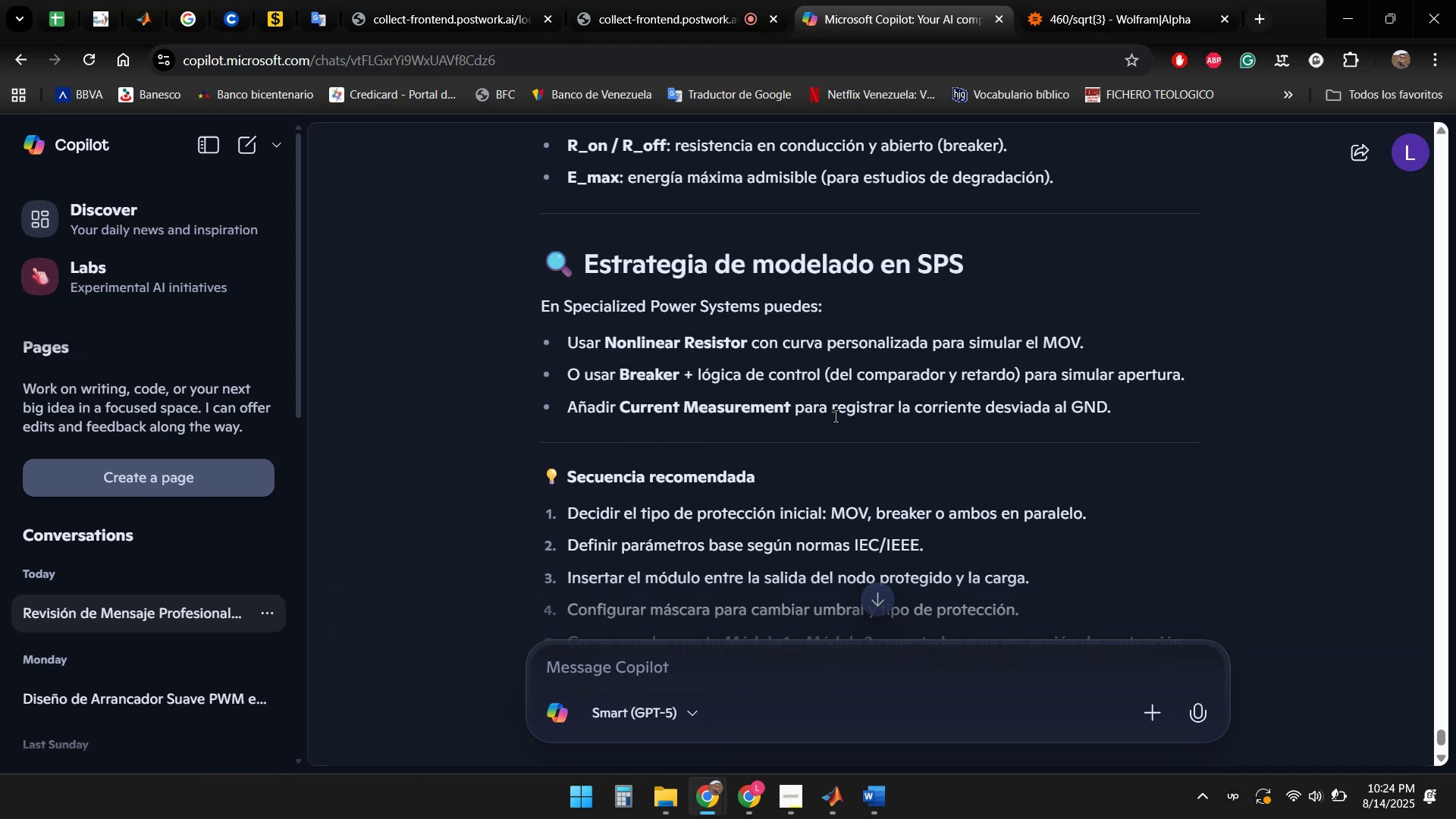 
scroll: coordinate [1183, 352], scroll_direction: down, amount: 2.0
 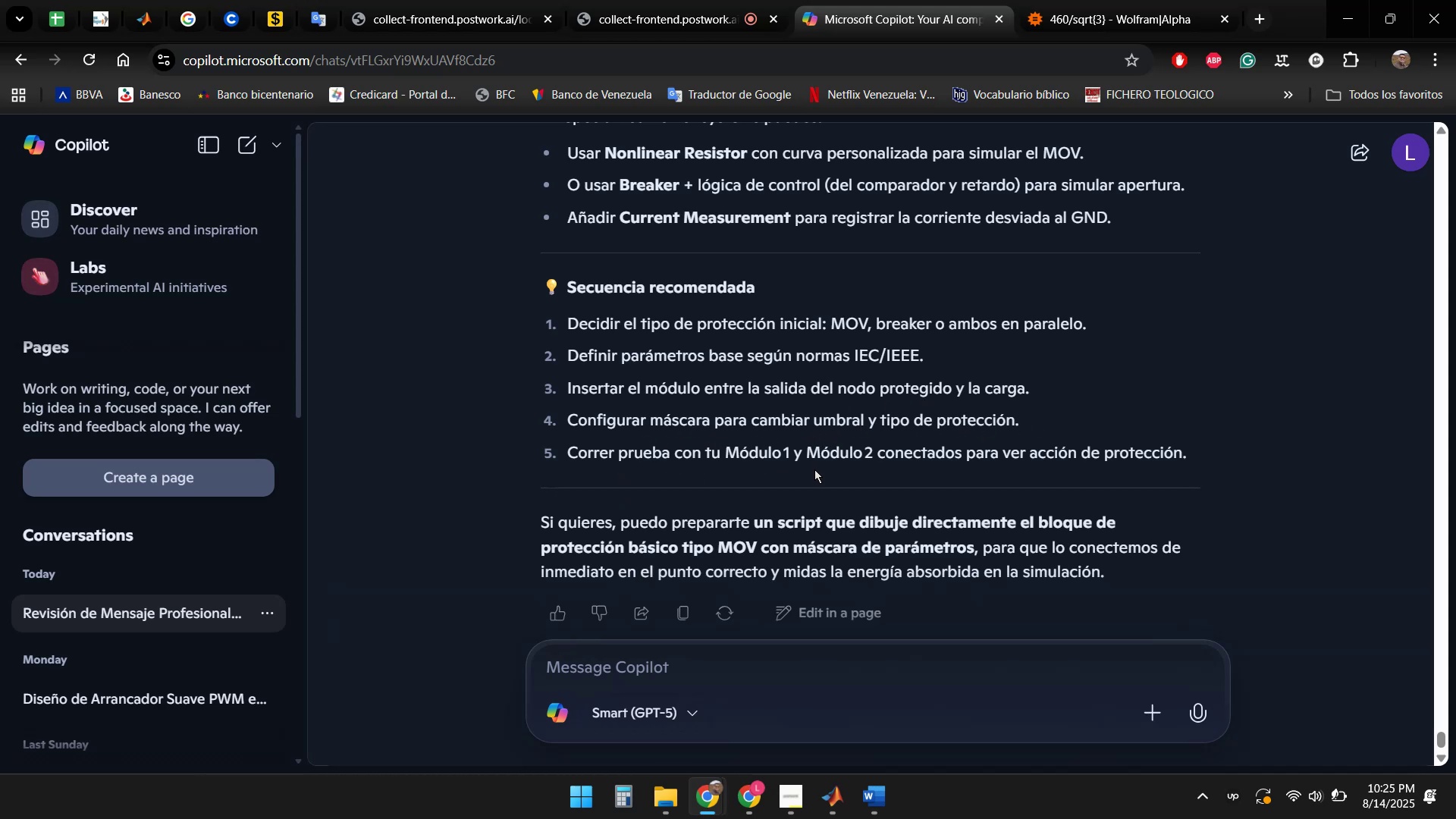 
wait(27.54)
 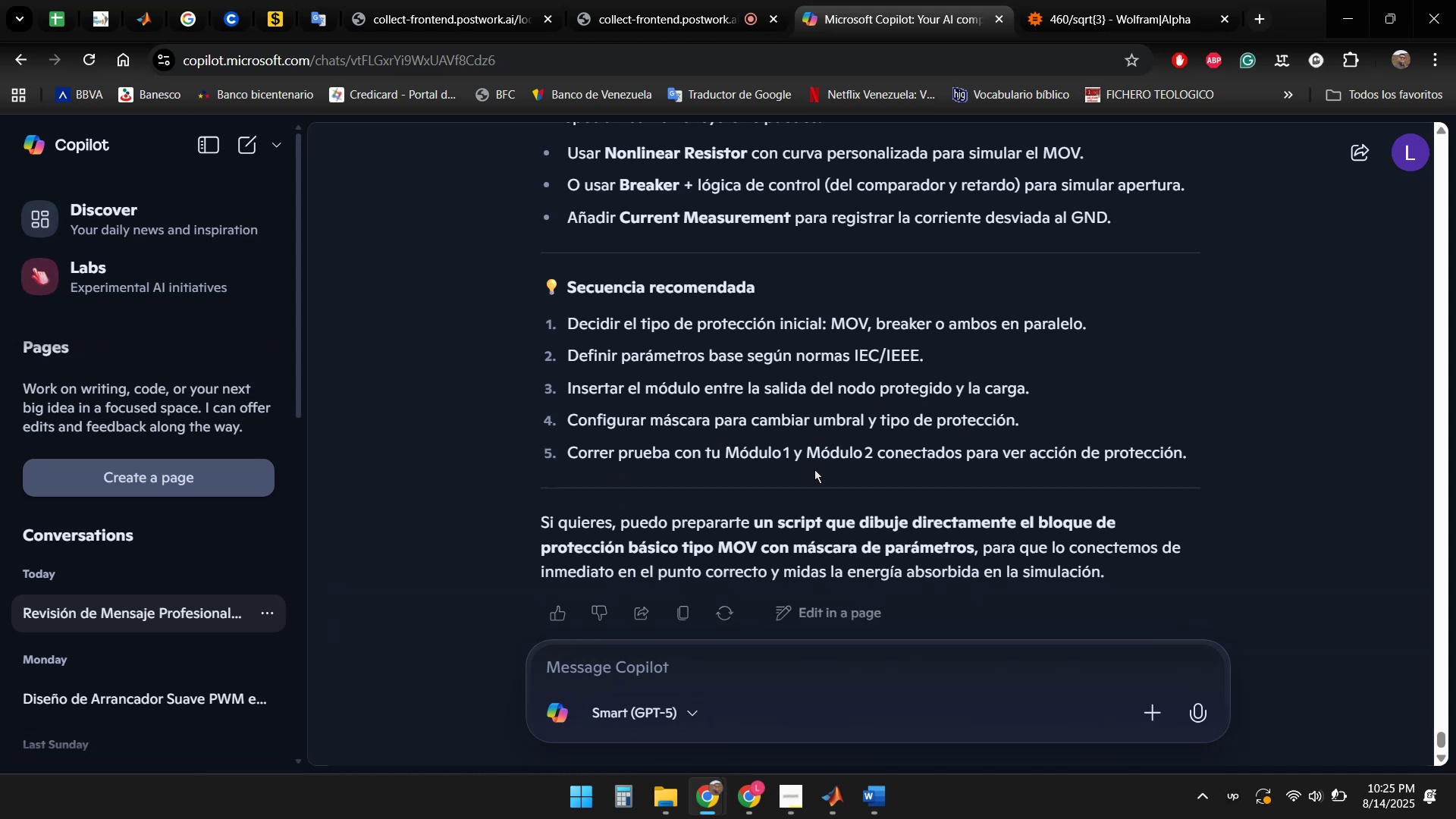 
scroll: coordinate [1125, 389], scroll_direction: down, amount: 2.0
 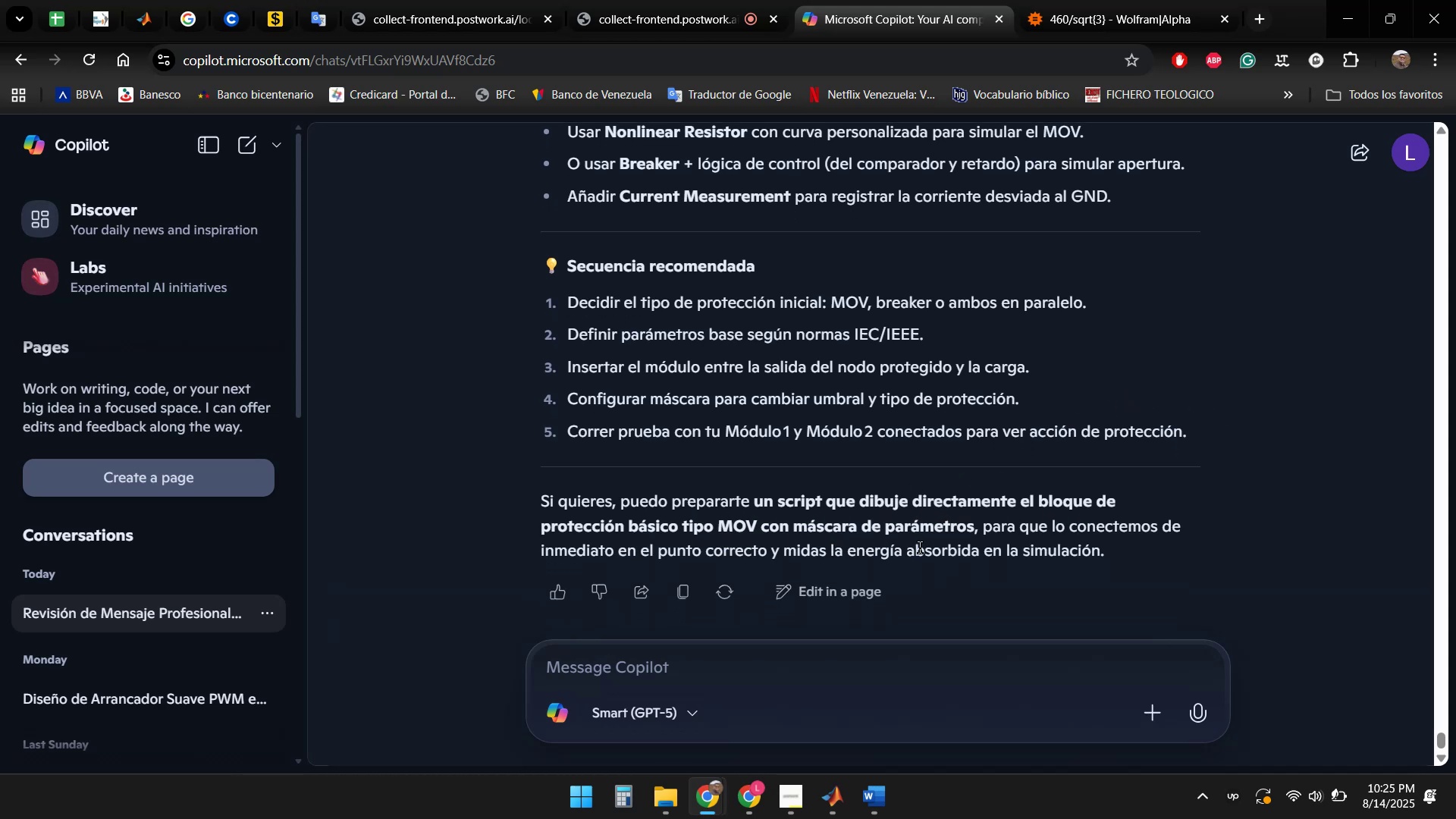 
wait(11.39)
 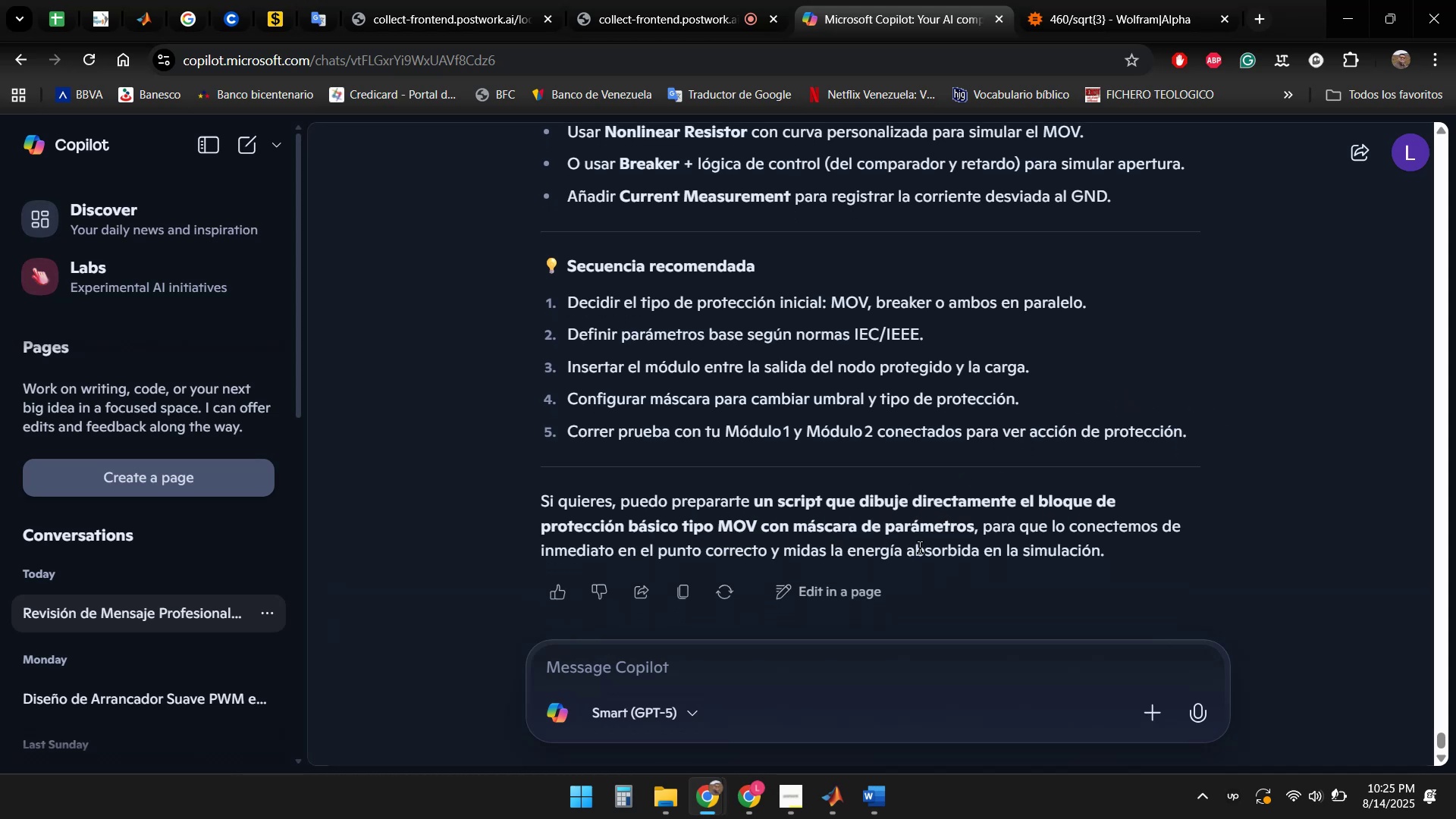 
scroll: coordinate [1251, 463], scroll_direction: up, amount: 10.0
 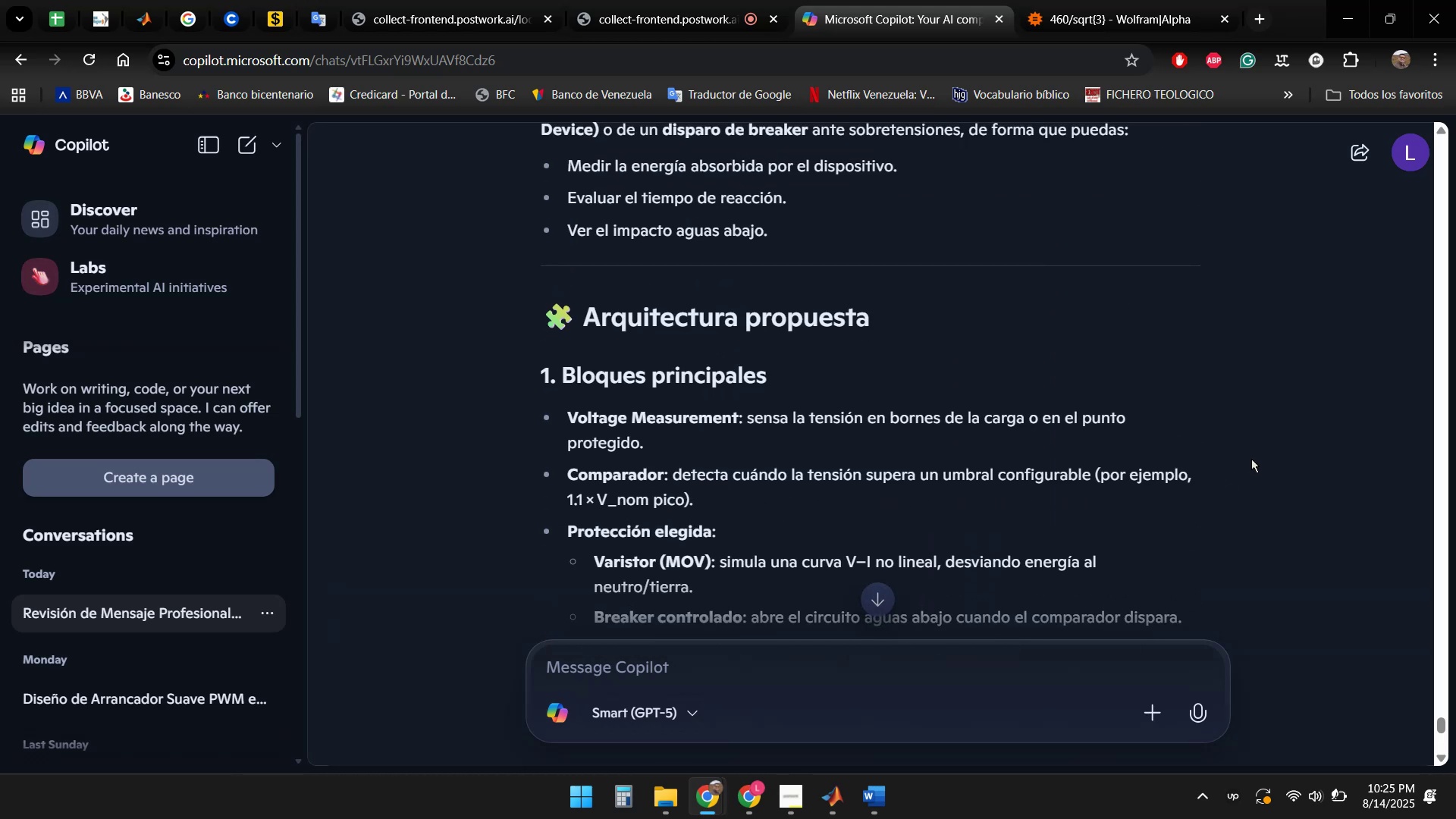 
scroll: coordinate [1241, 448], scroll_direction: down, amount: 1.0
 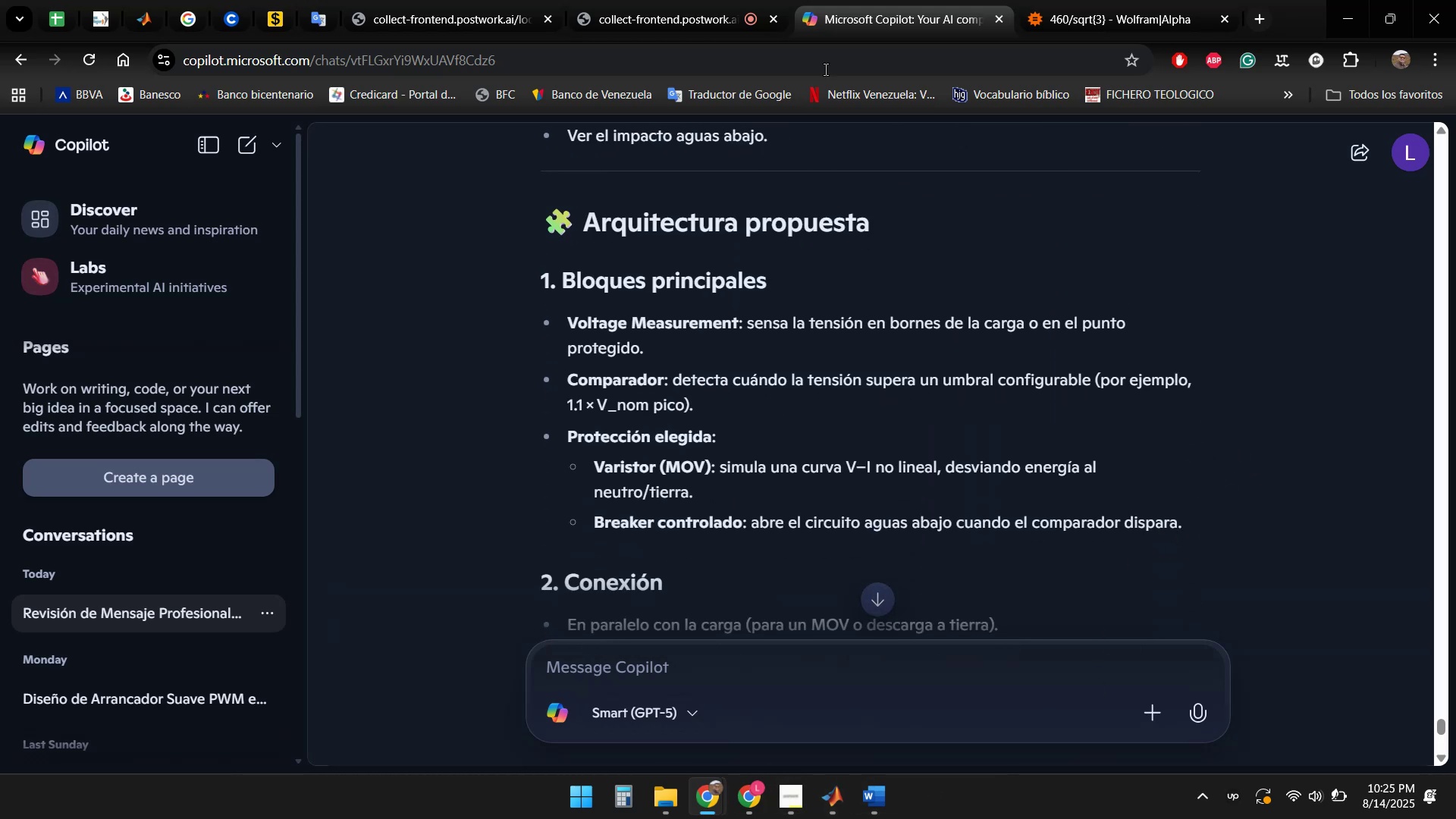 
left_click([667, 3])
 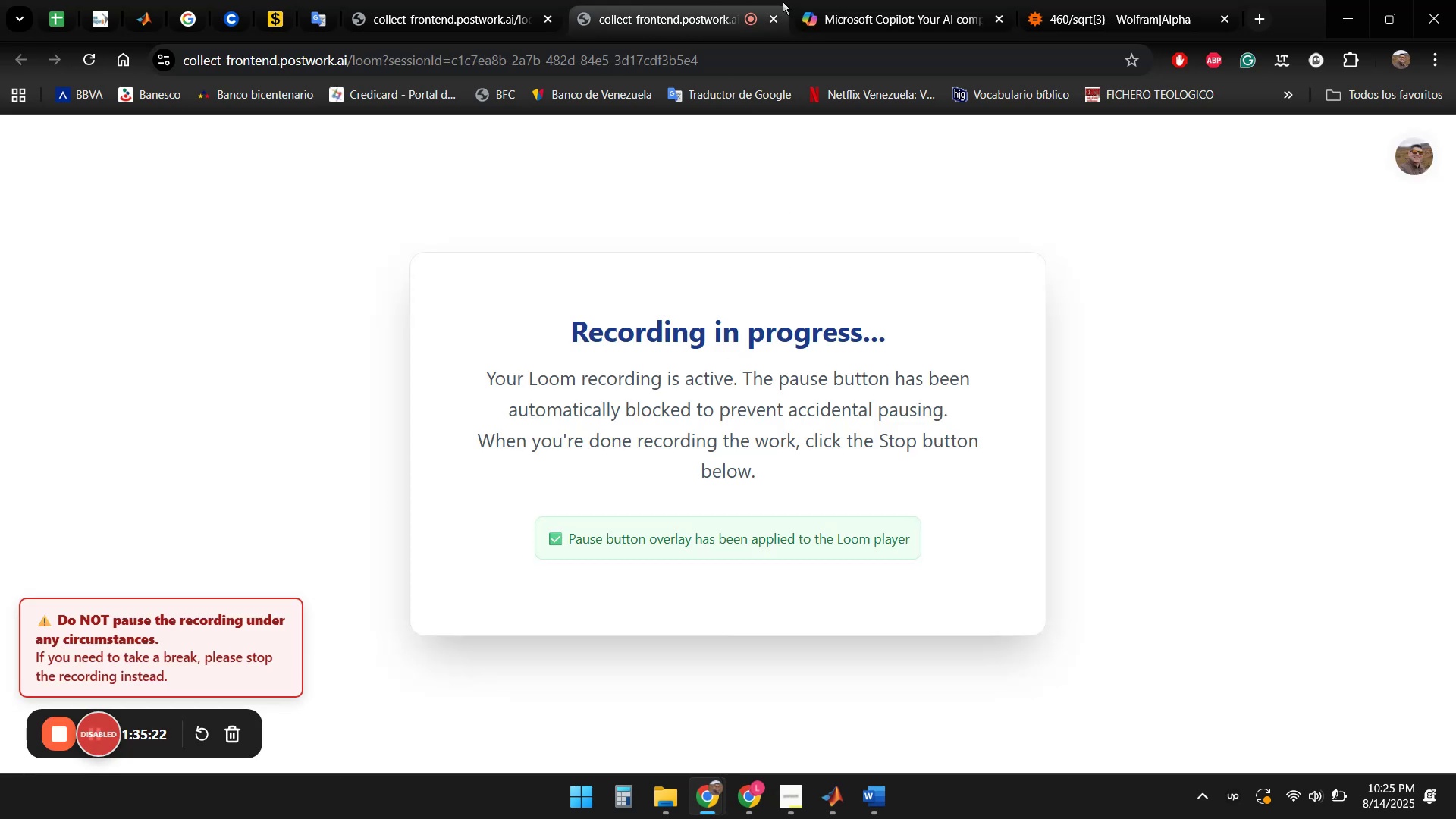 
left_click([853, 18])
 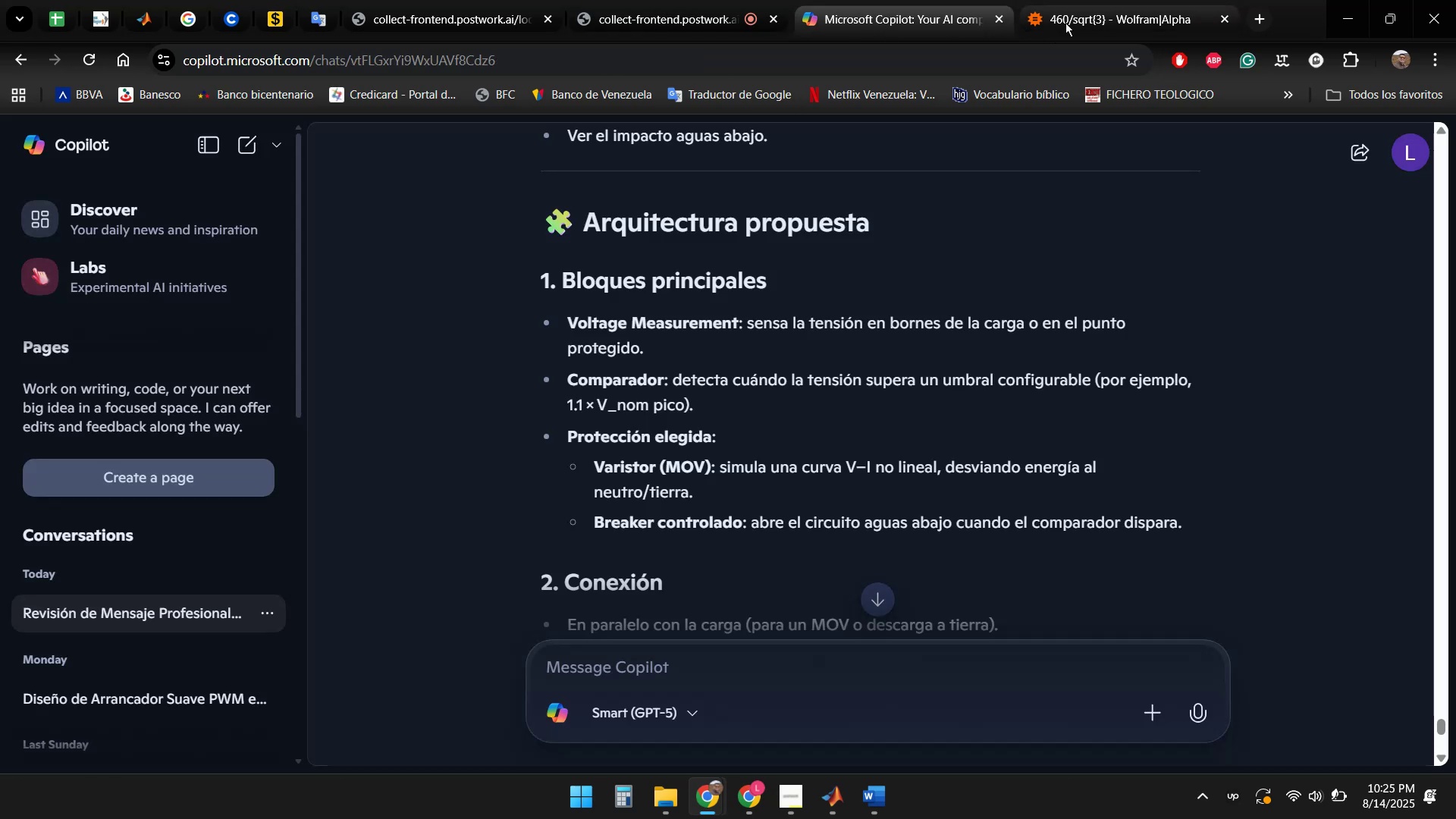 
left_click([1104, 12])
 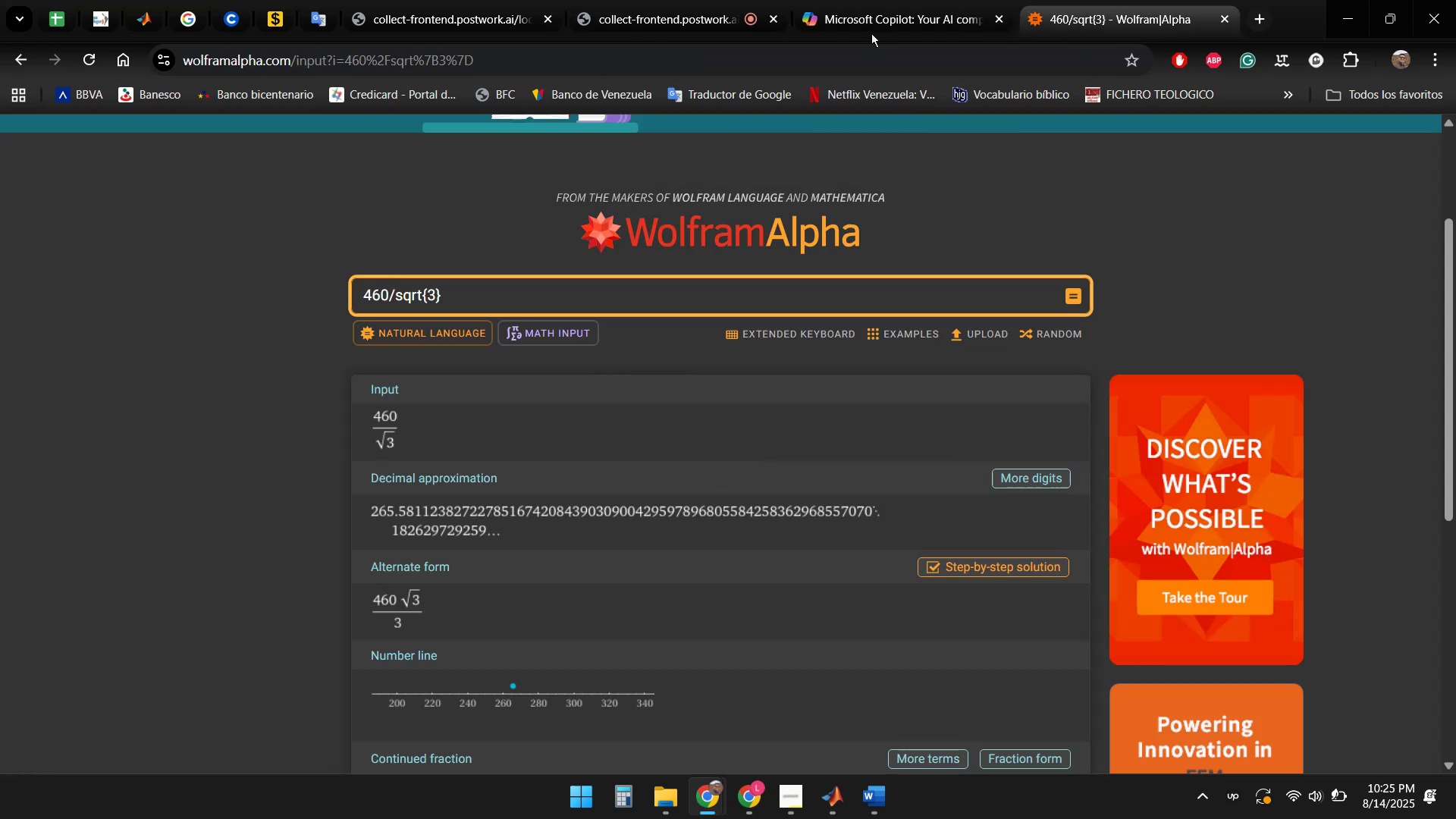 
left_click([871, 0])
 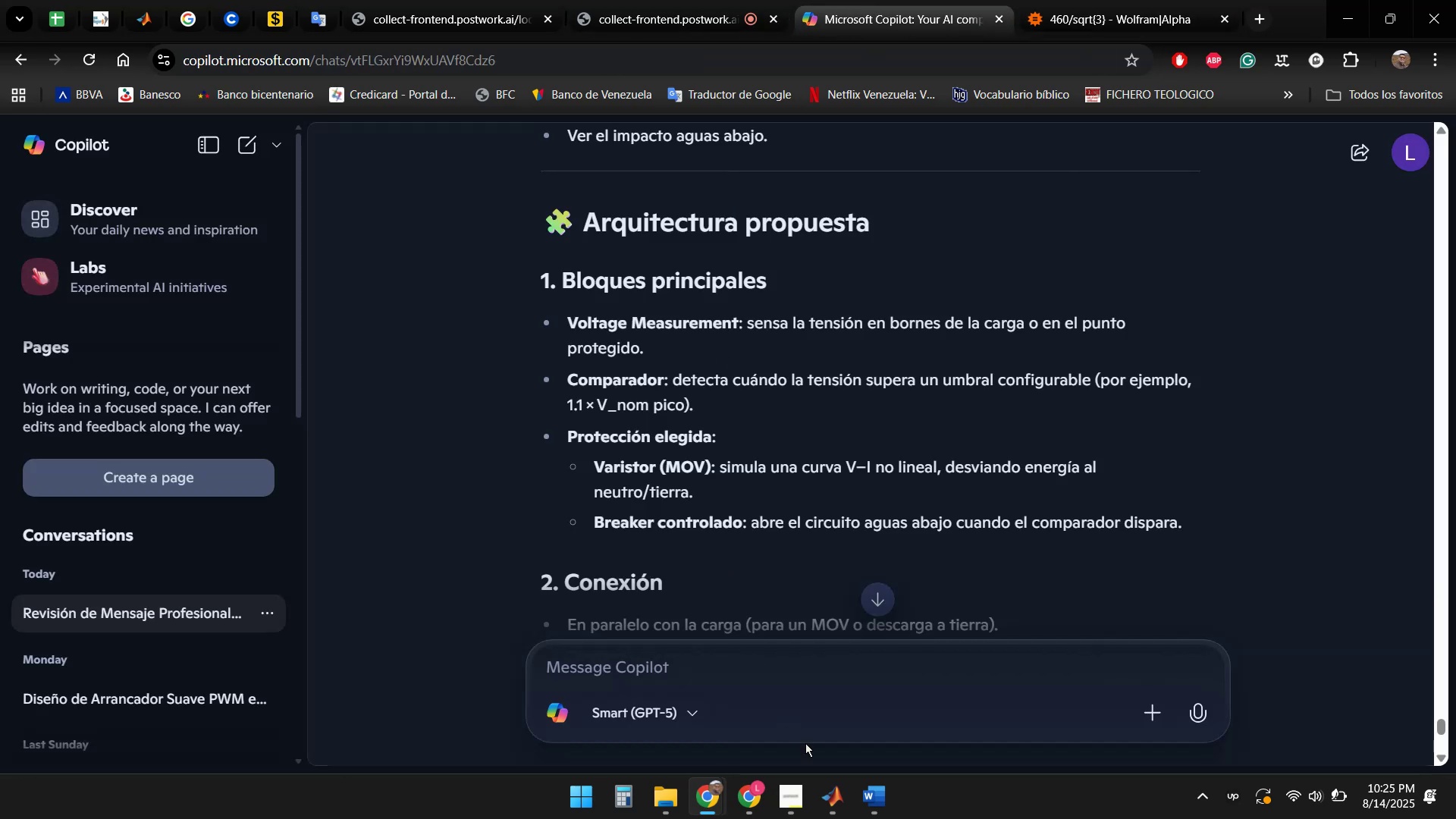 
left_click([831, 804])
 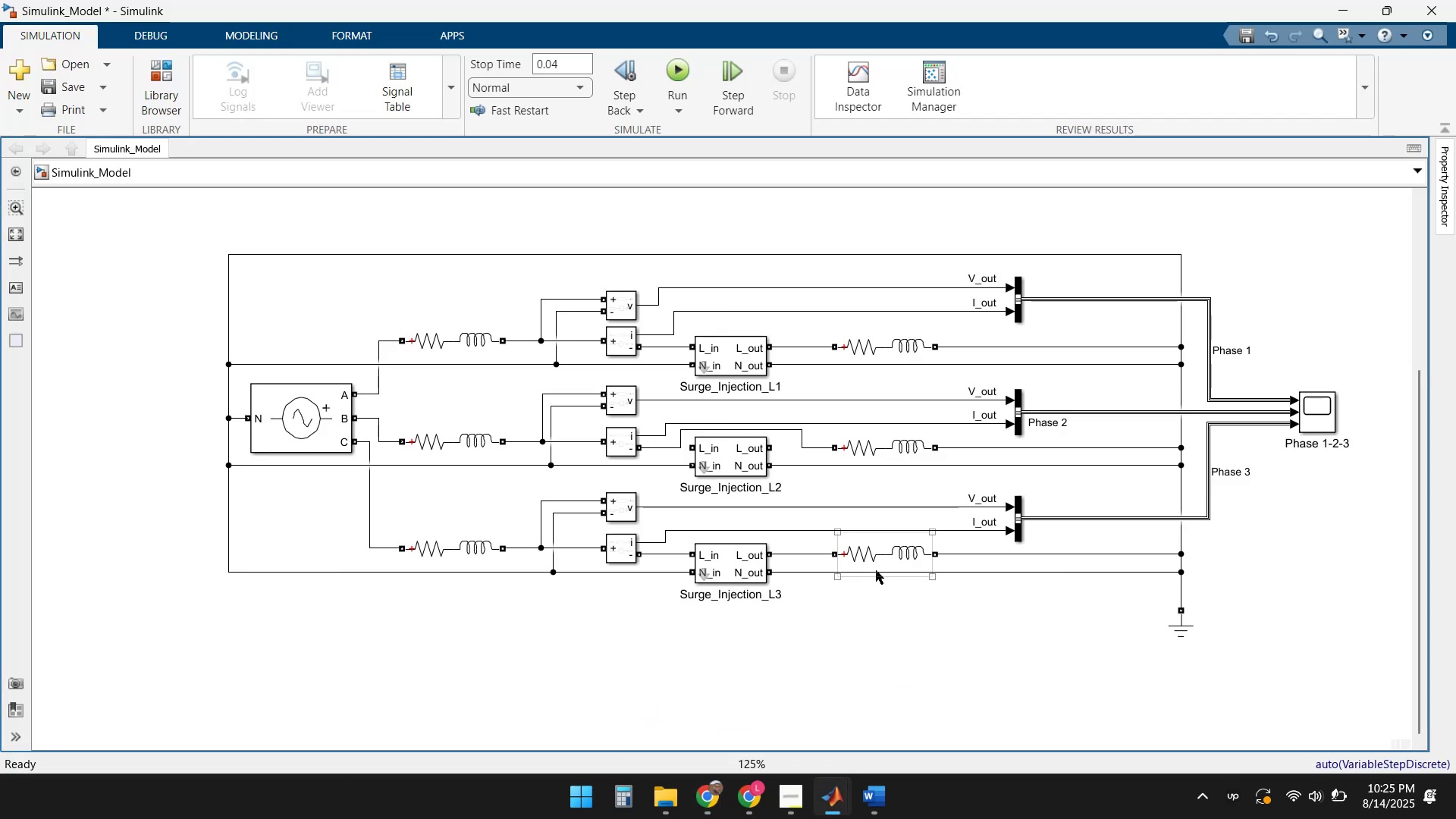 
scroll: coordinate [870, 601], scroll_direction: down, amount: 2.0
 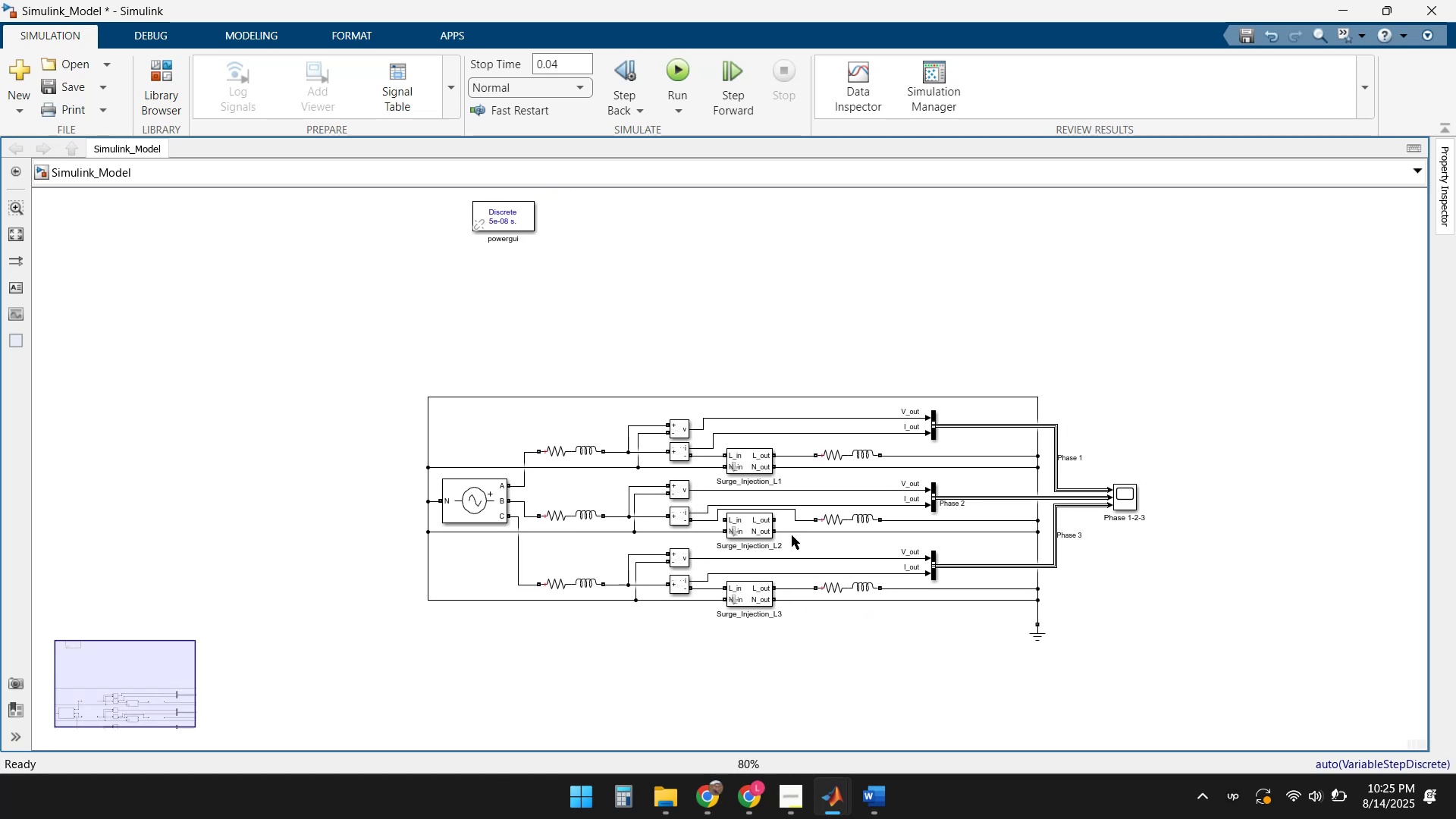 
left_click_drag(start_coordinate=[511, 211], to_coordinate=[496, 342])
 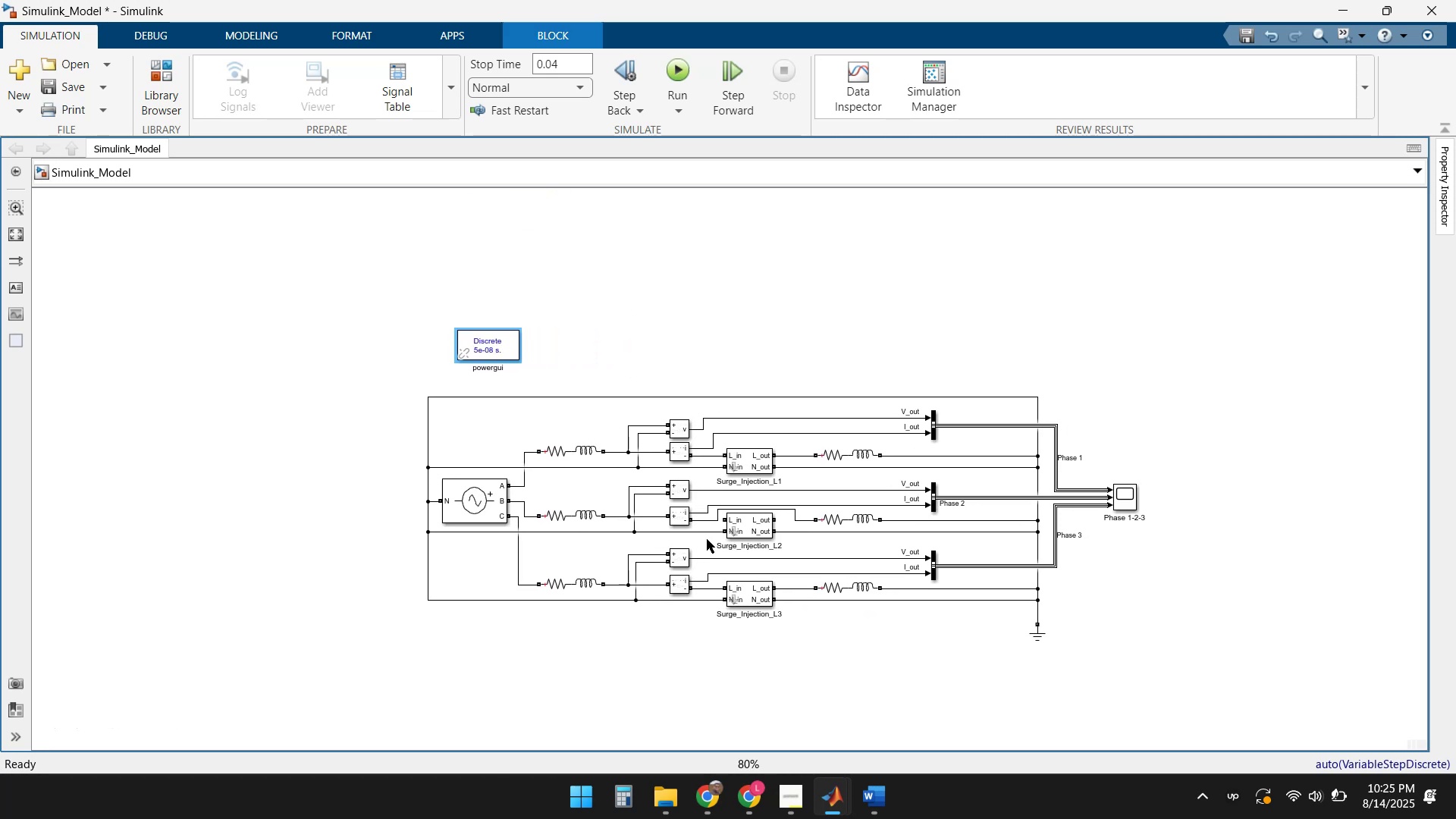 
scroll: coordinate [867, 622], scroll_direction: up, amount: 2.0
 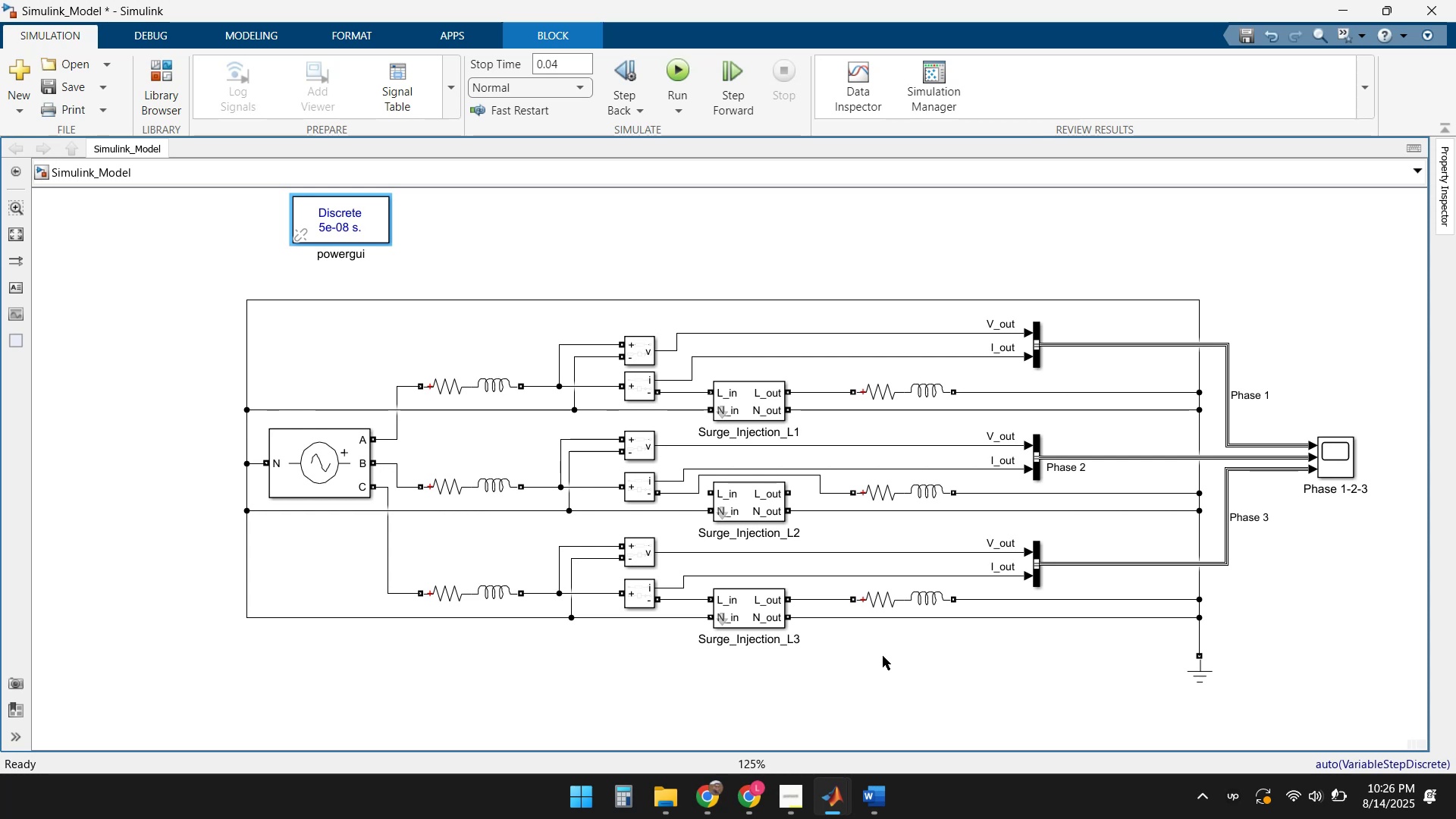 
wait(7.4)
 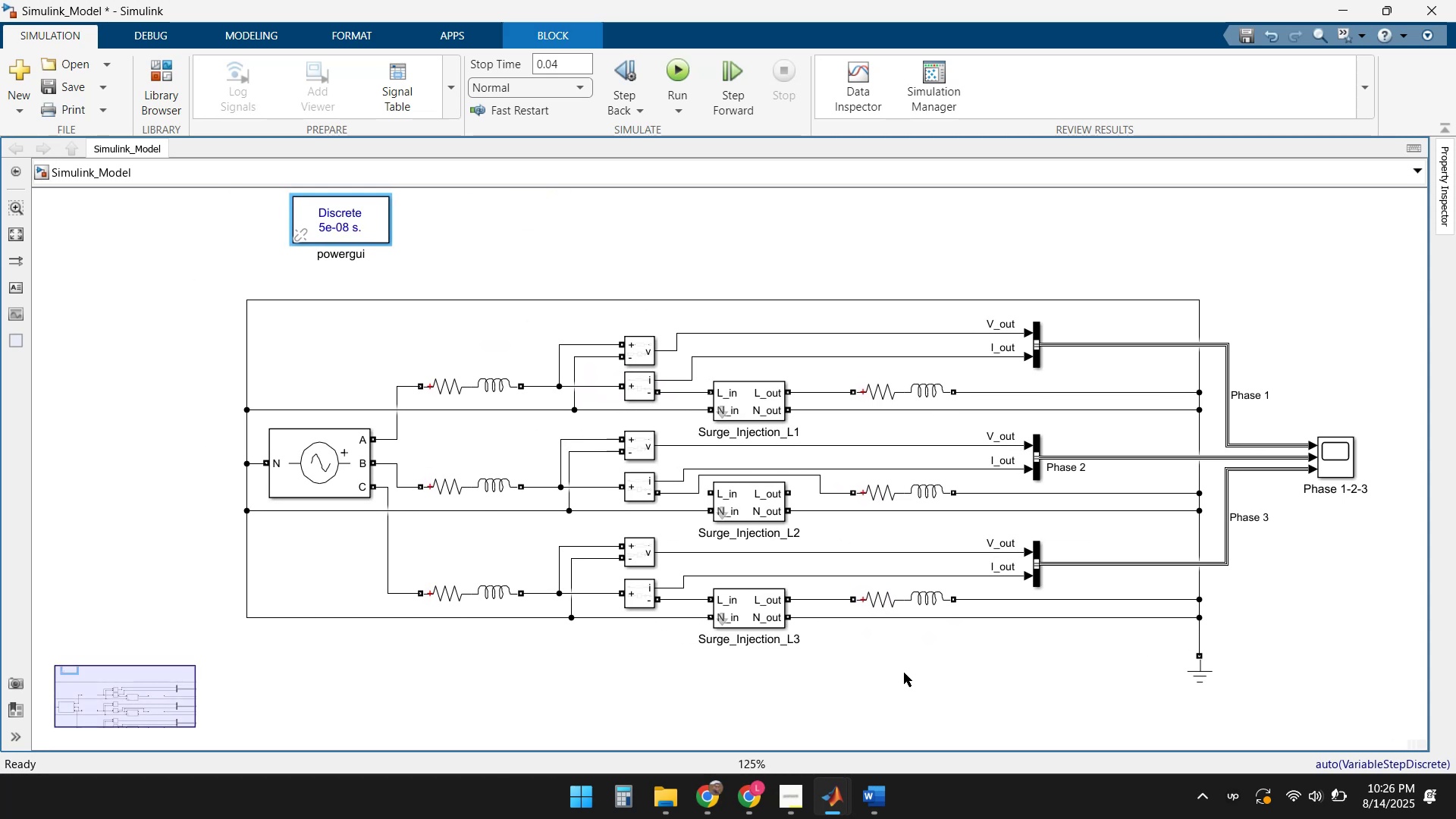 
mouse_move([1209, 792])
 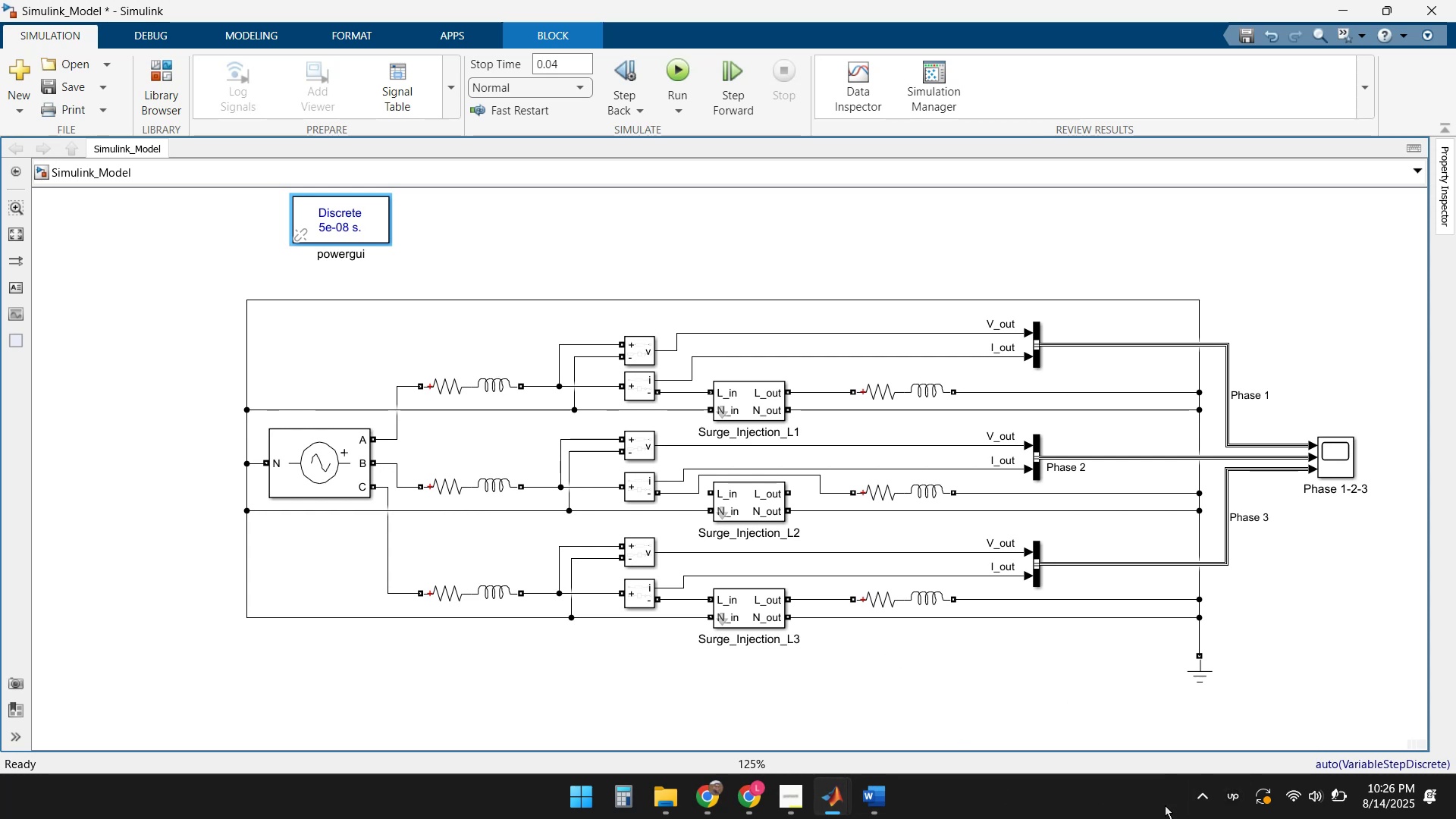 
mouse_move([1202, 796])
 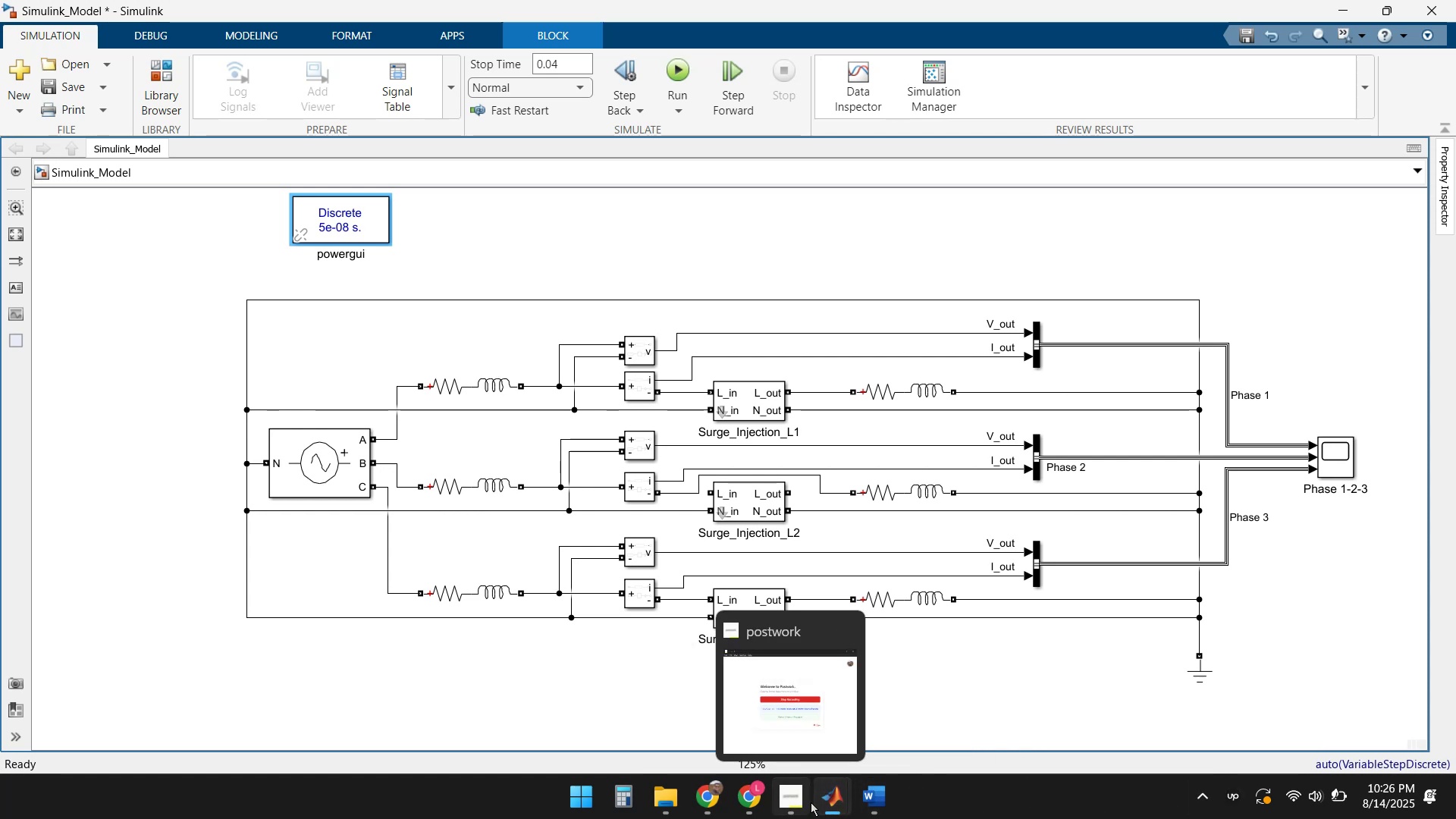 
wait(5.63)
 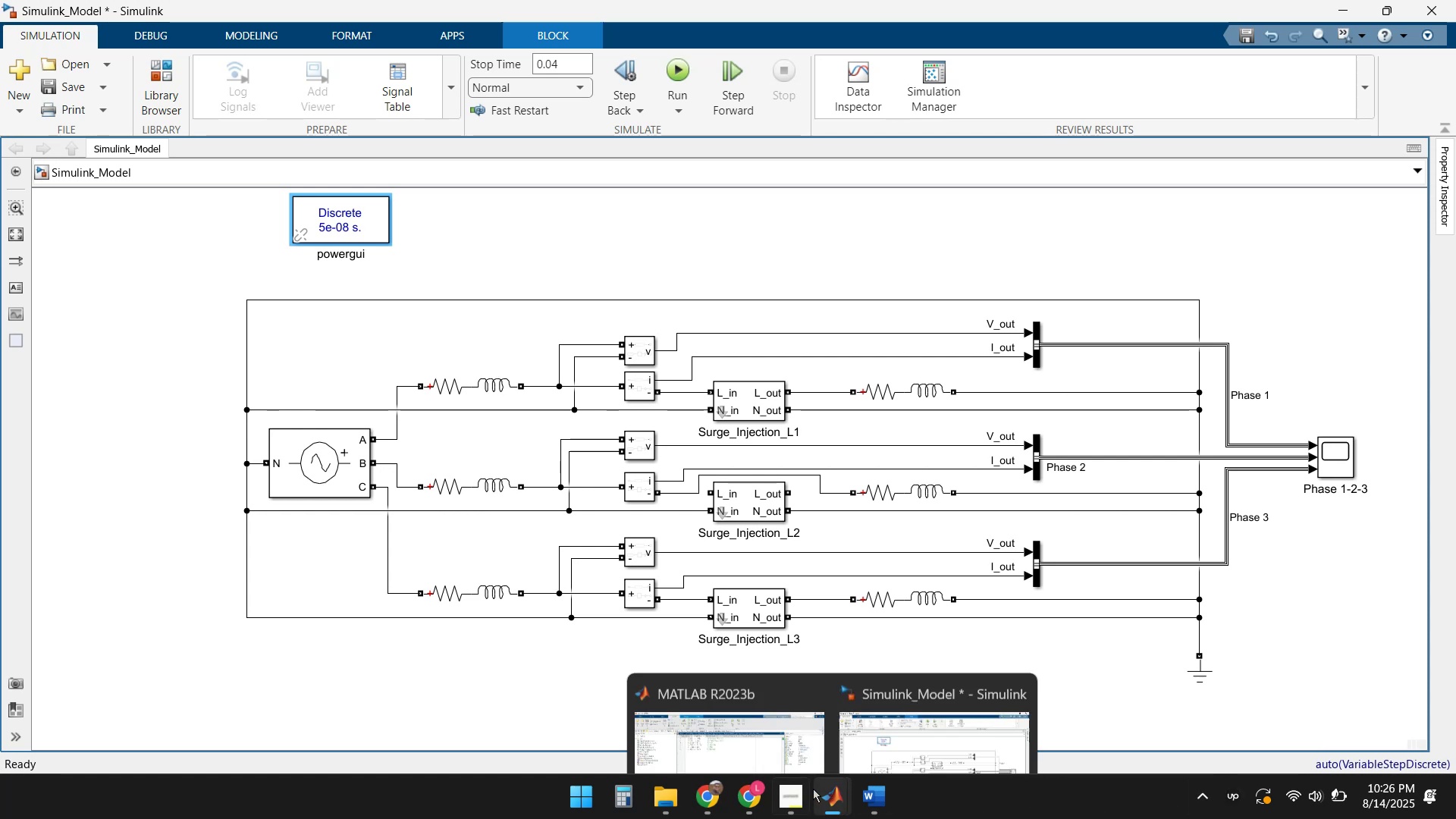 
left_click([711, 797])
 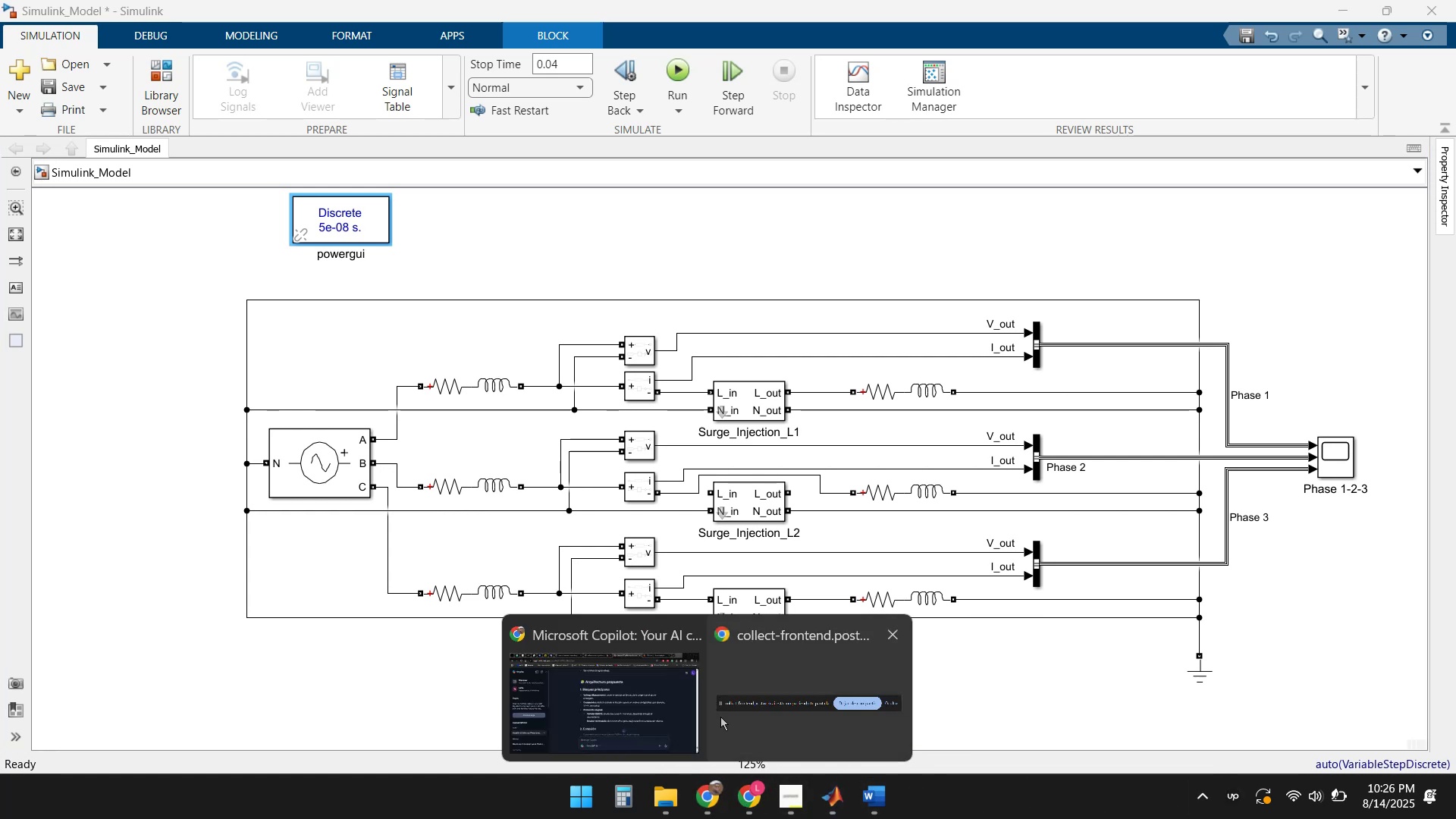 
left_click([603, 699])
 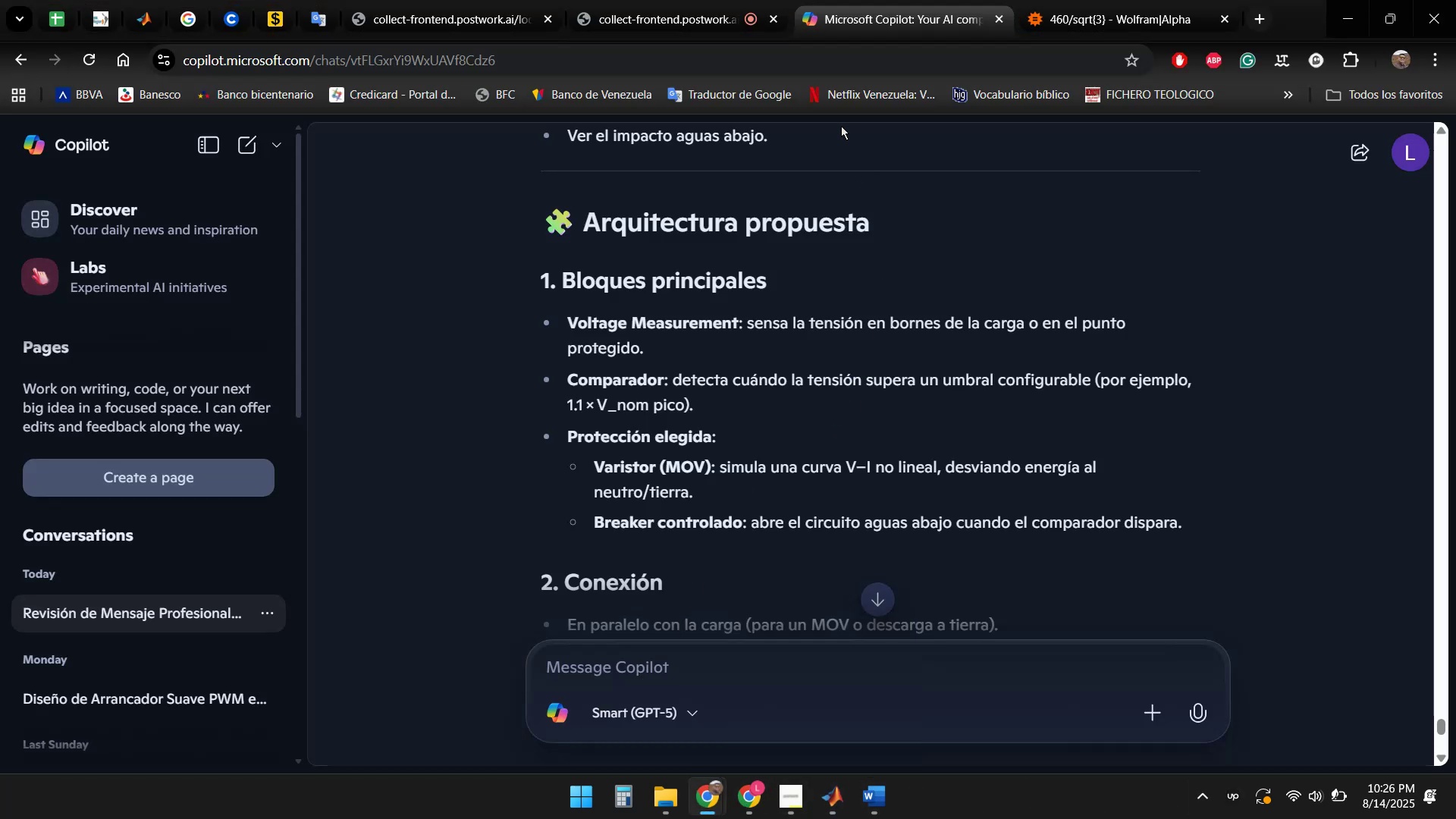 
left_click([695, 0])
 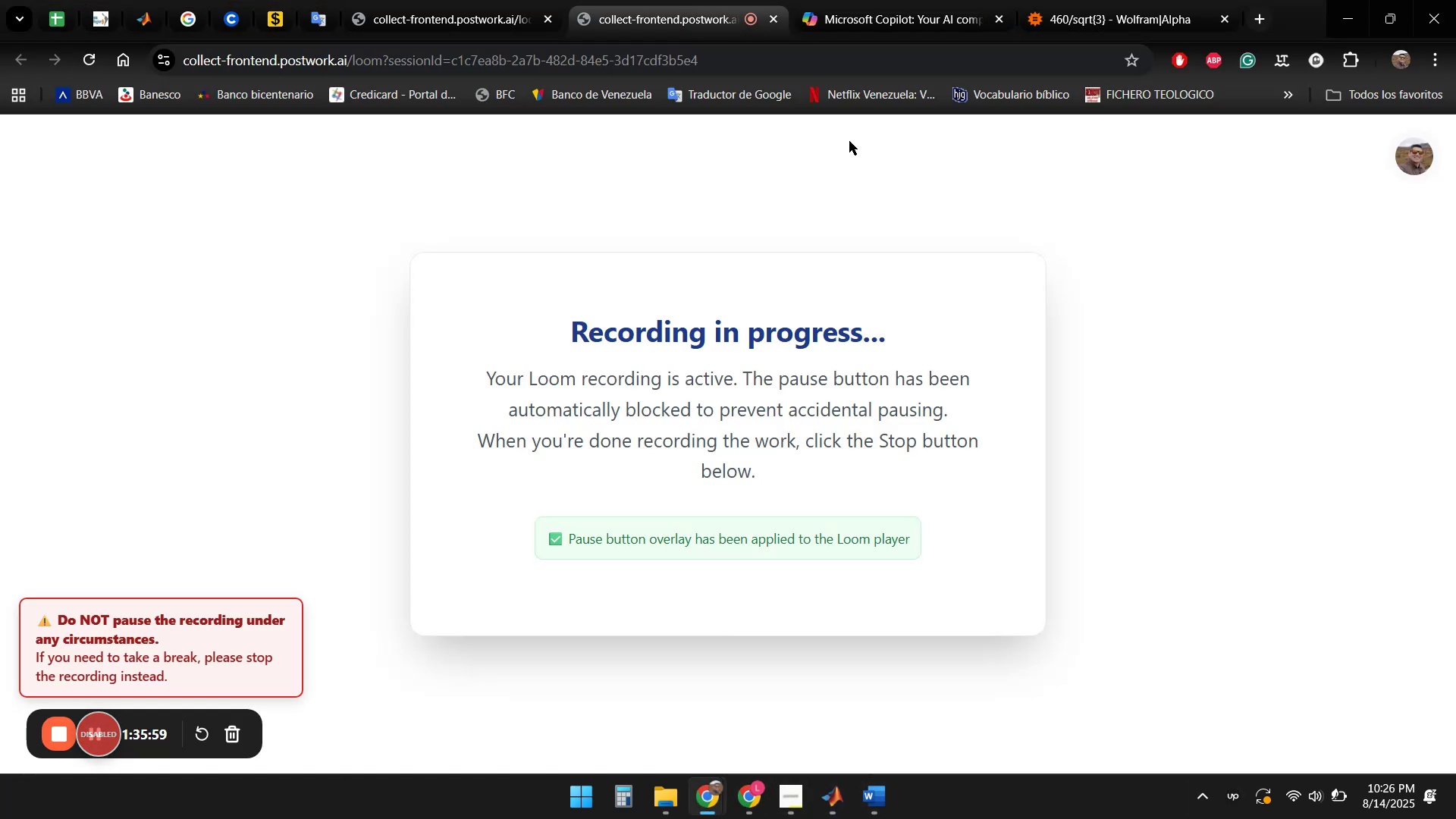 
left_click([891, 0])
 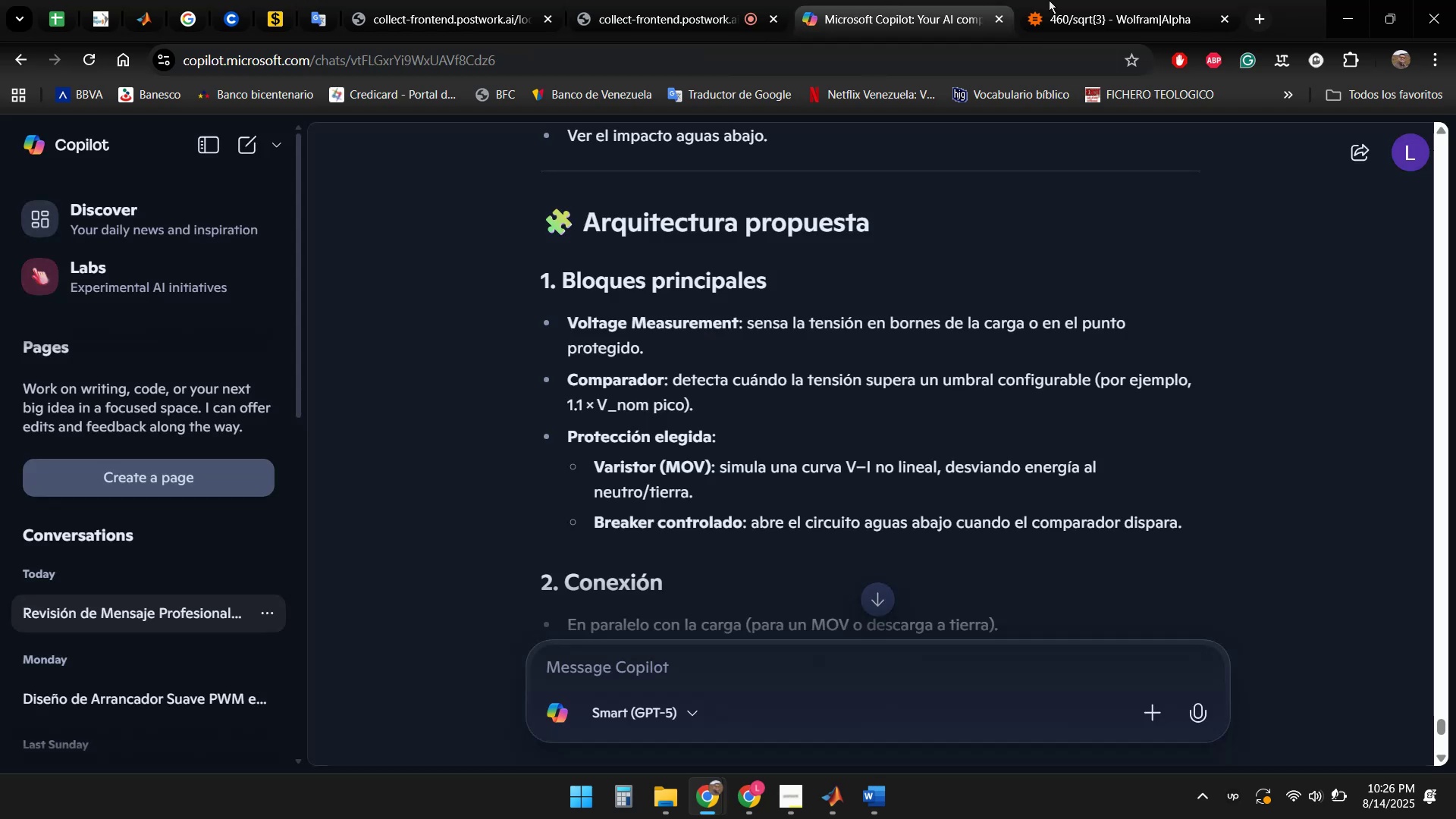 
left_click([1101, 0])
 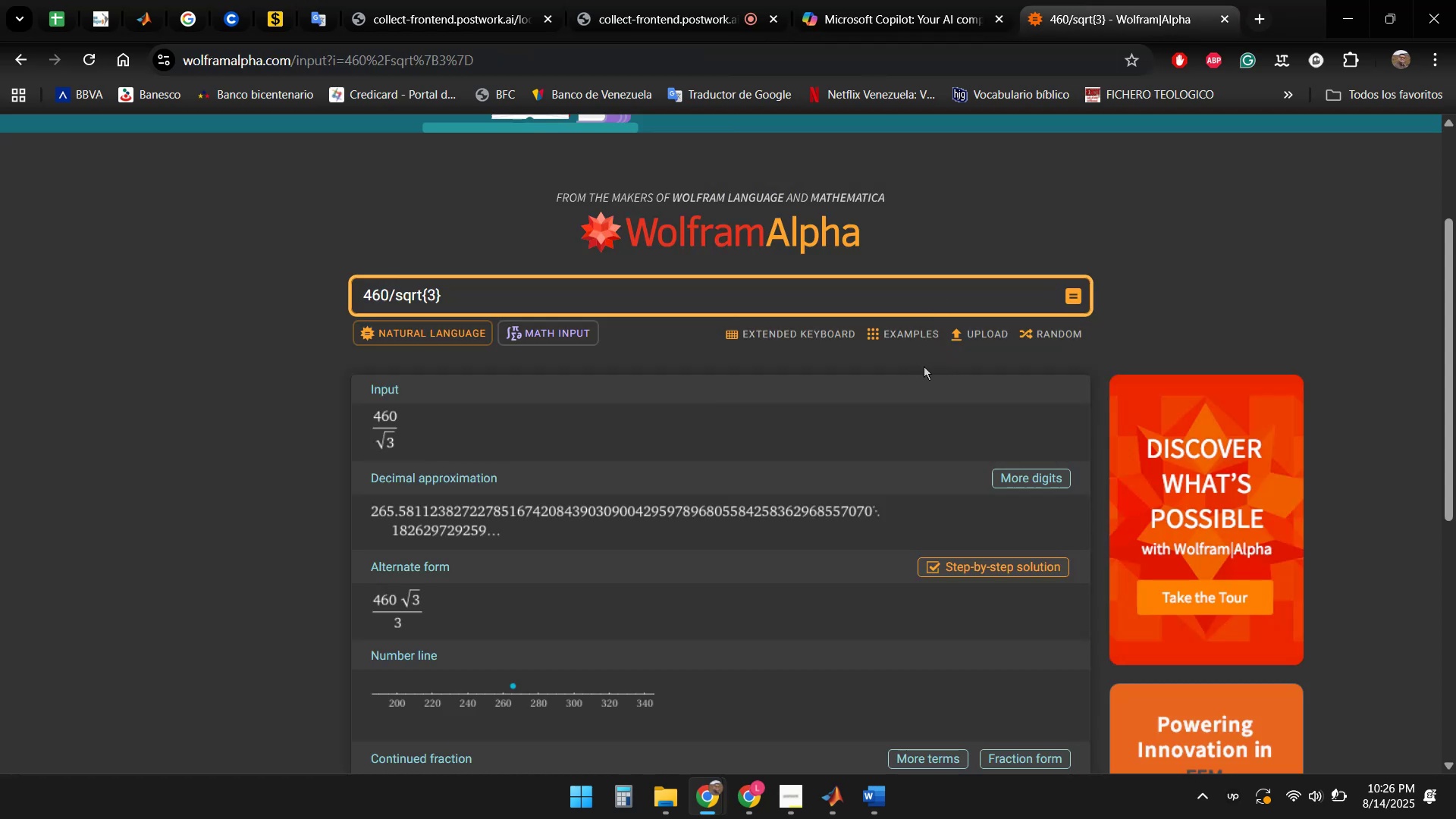 
left_click([856, 0])
 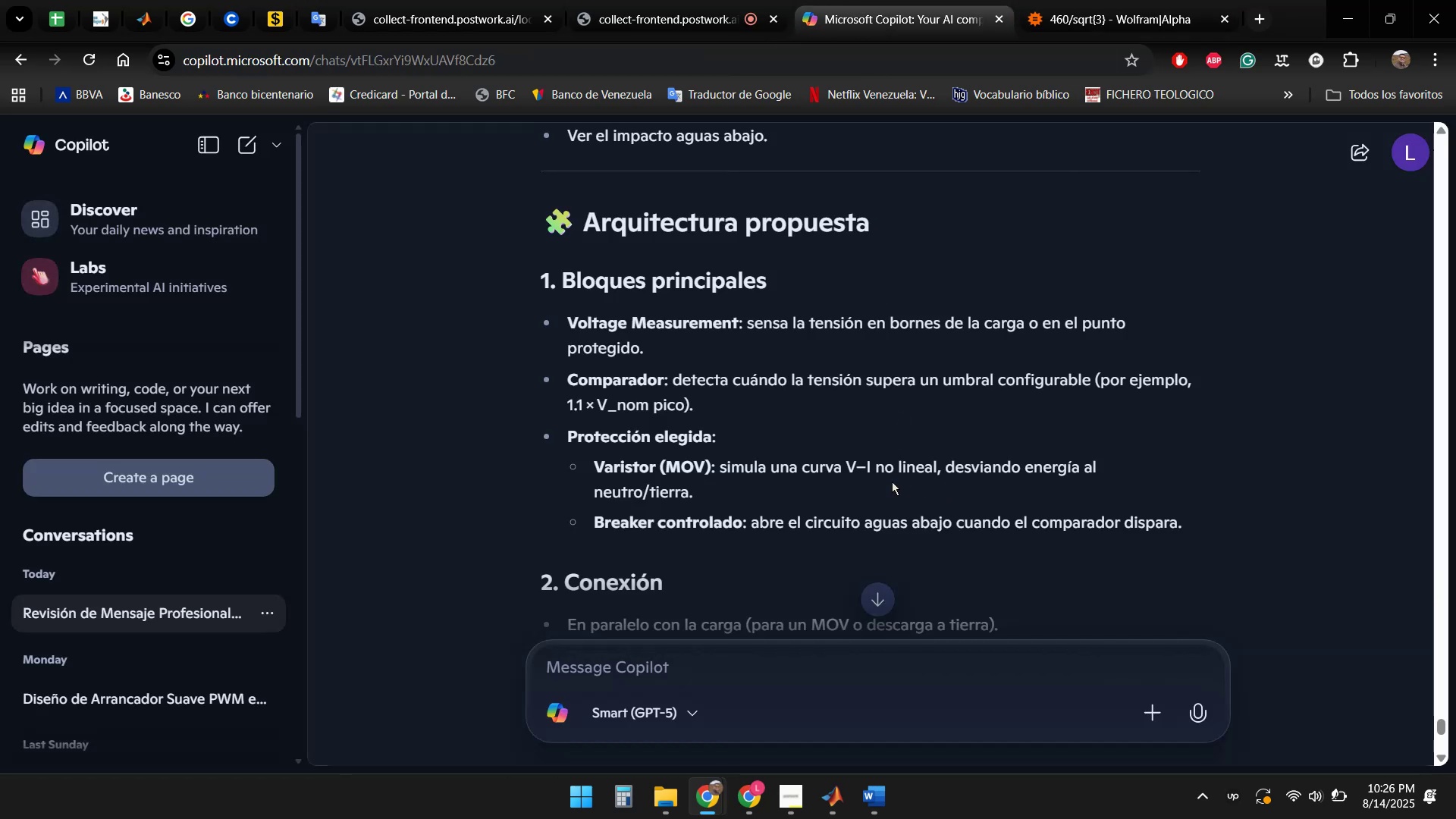 
scroll: coordinate [921, 453], scroll_direction: up, amount: 2.0
 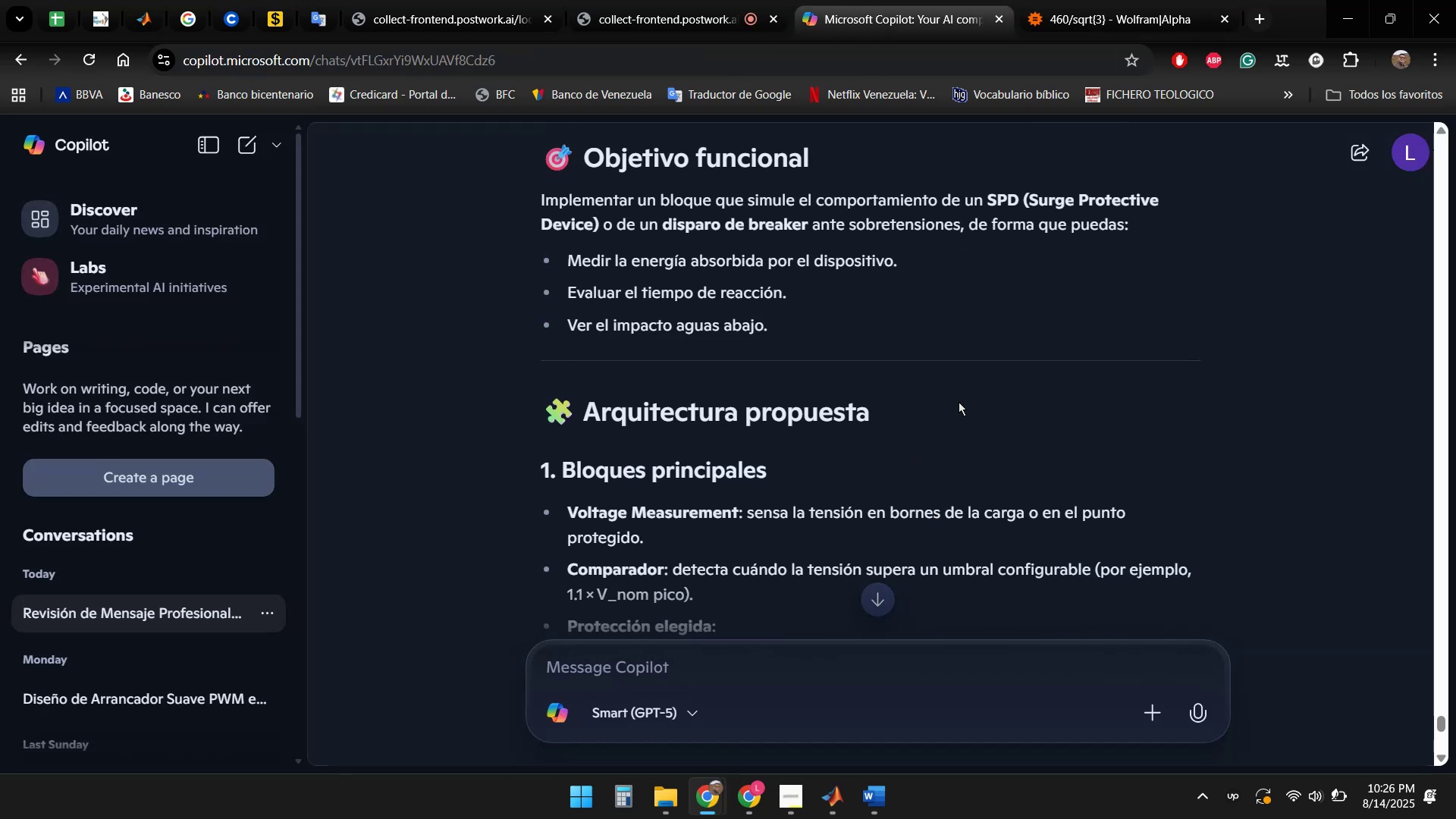 
scroll: coordinate [963, 407], scroll_direction: down, amount: 1.0
 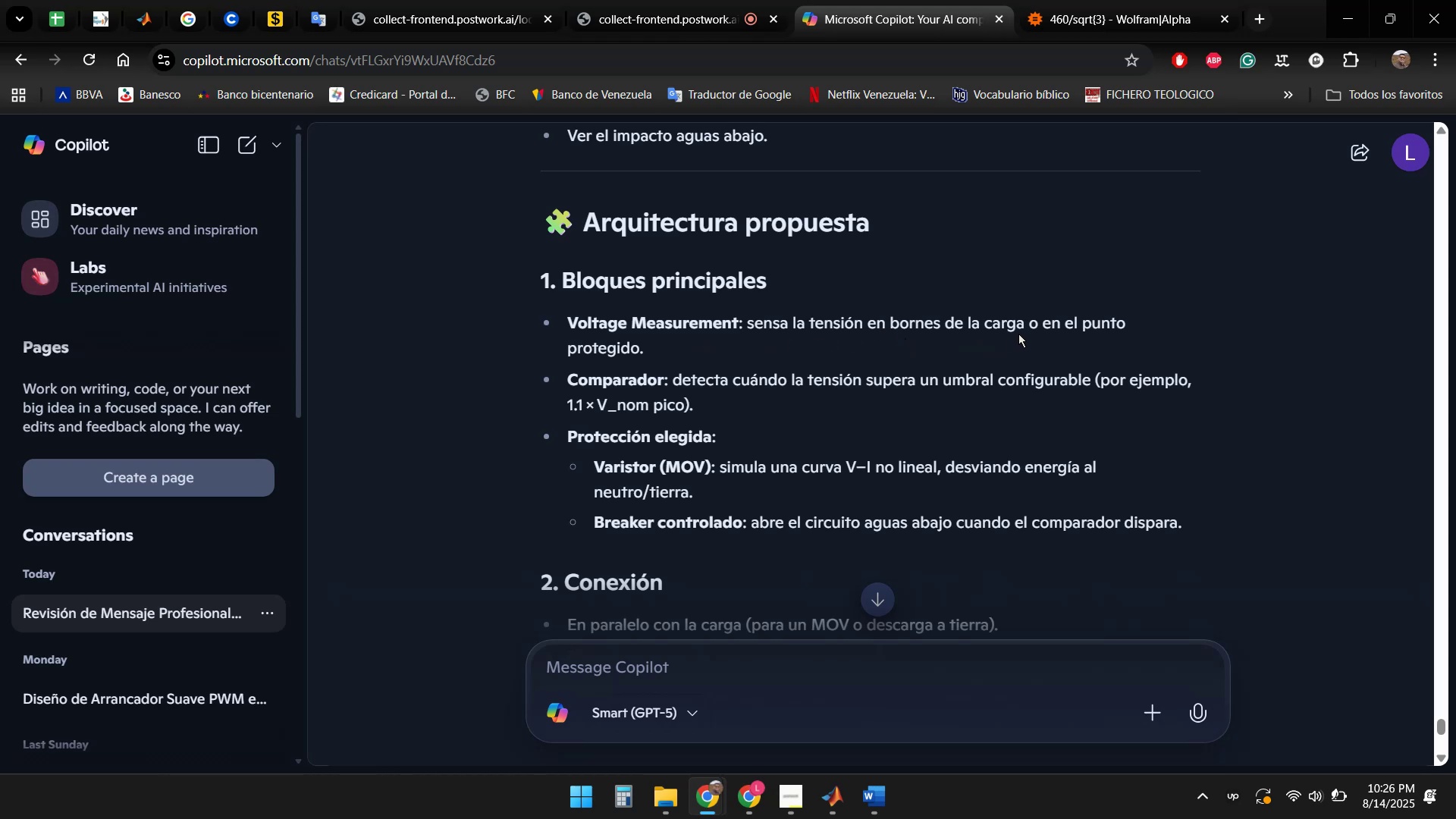 
wait(12.02)
 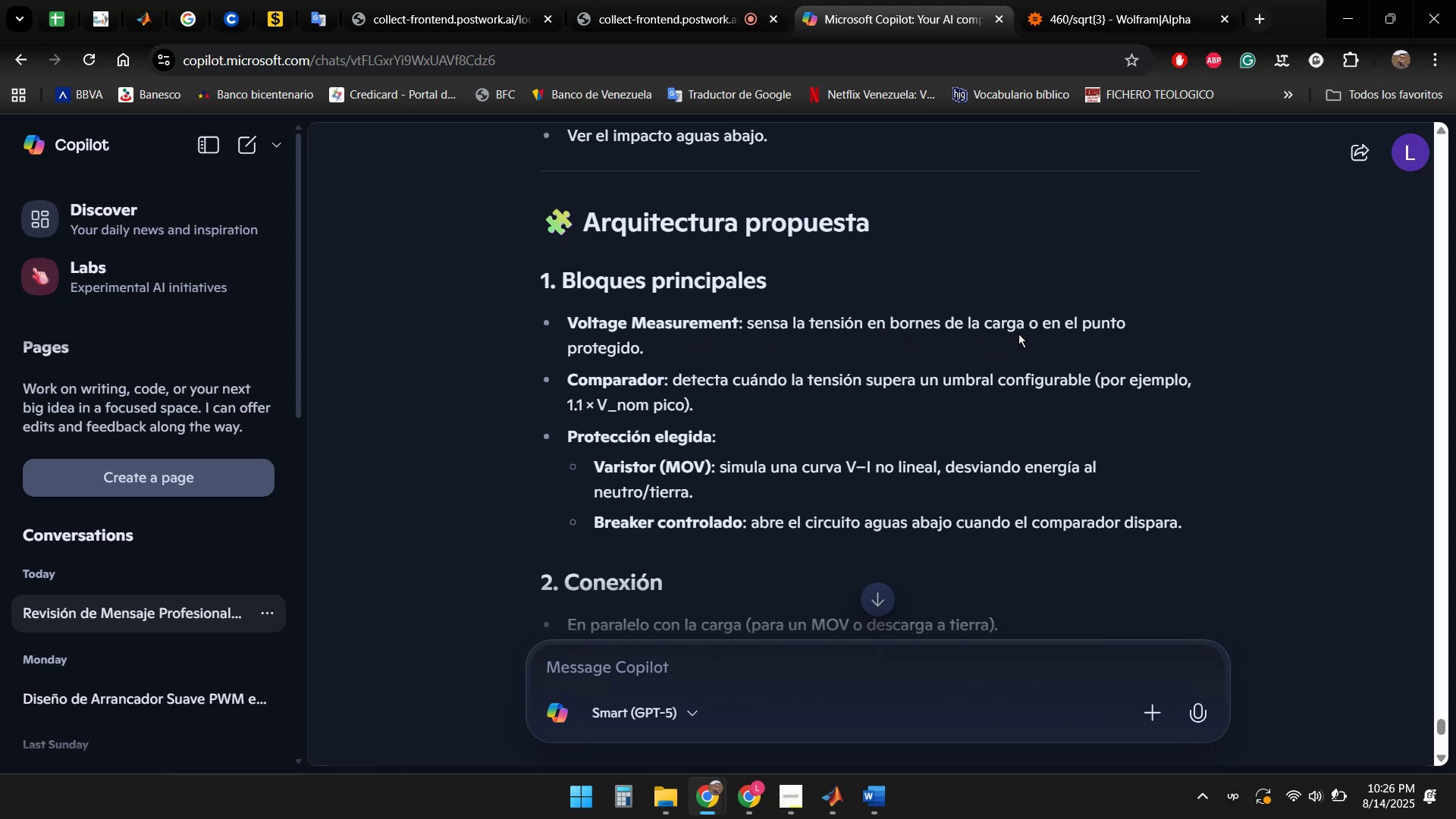 
scroll: coordinate [817, 353], scroll_direction: down, amount: 5.0
 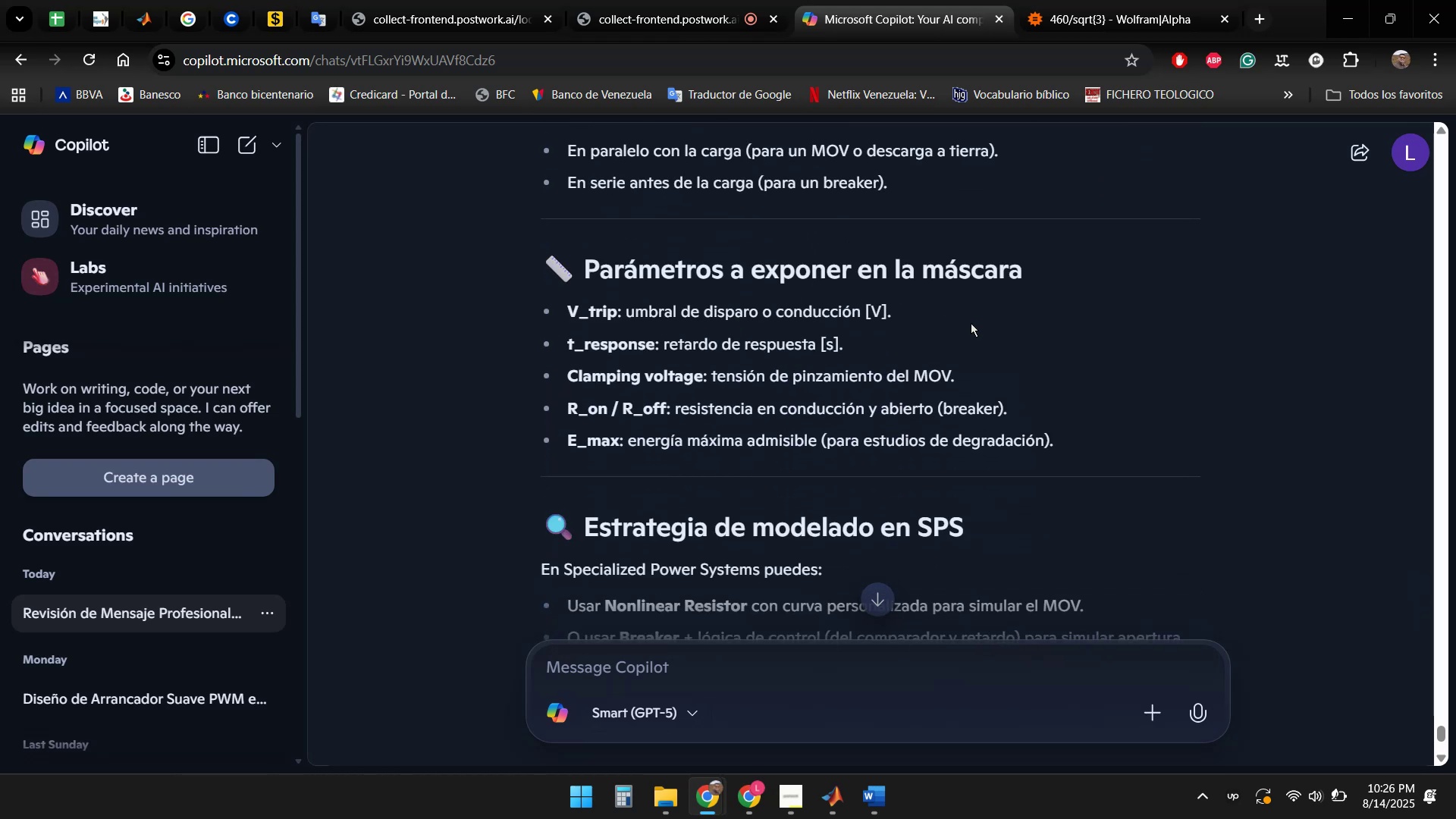 
scroll: coordinate [1020, 318], scroll_direction: down, amount: 4.0
 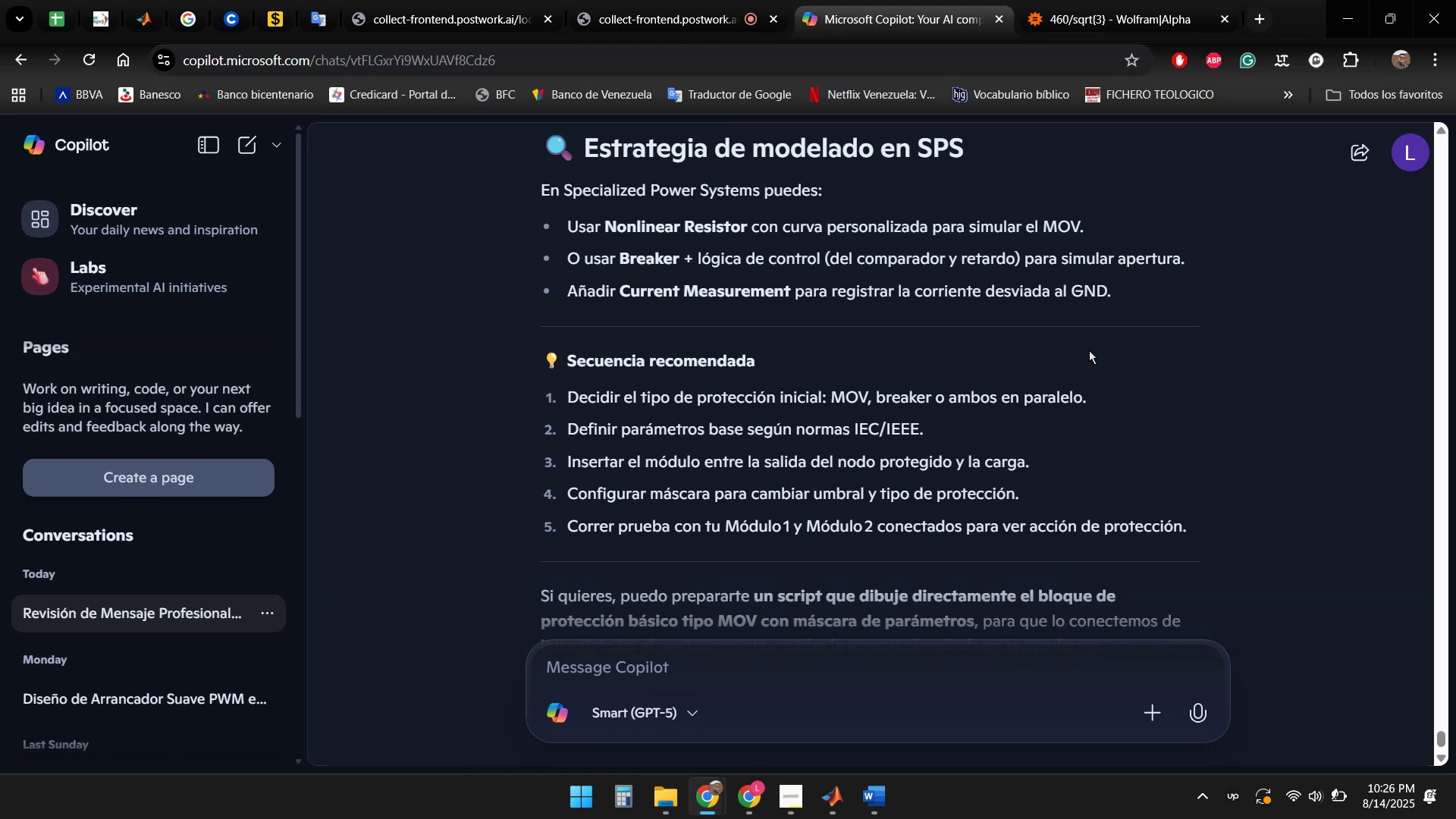 
wait(5.32)
 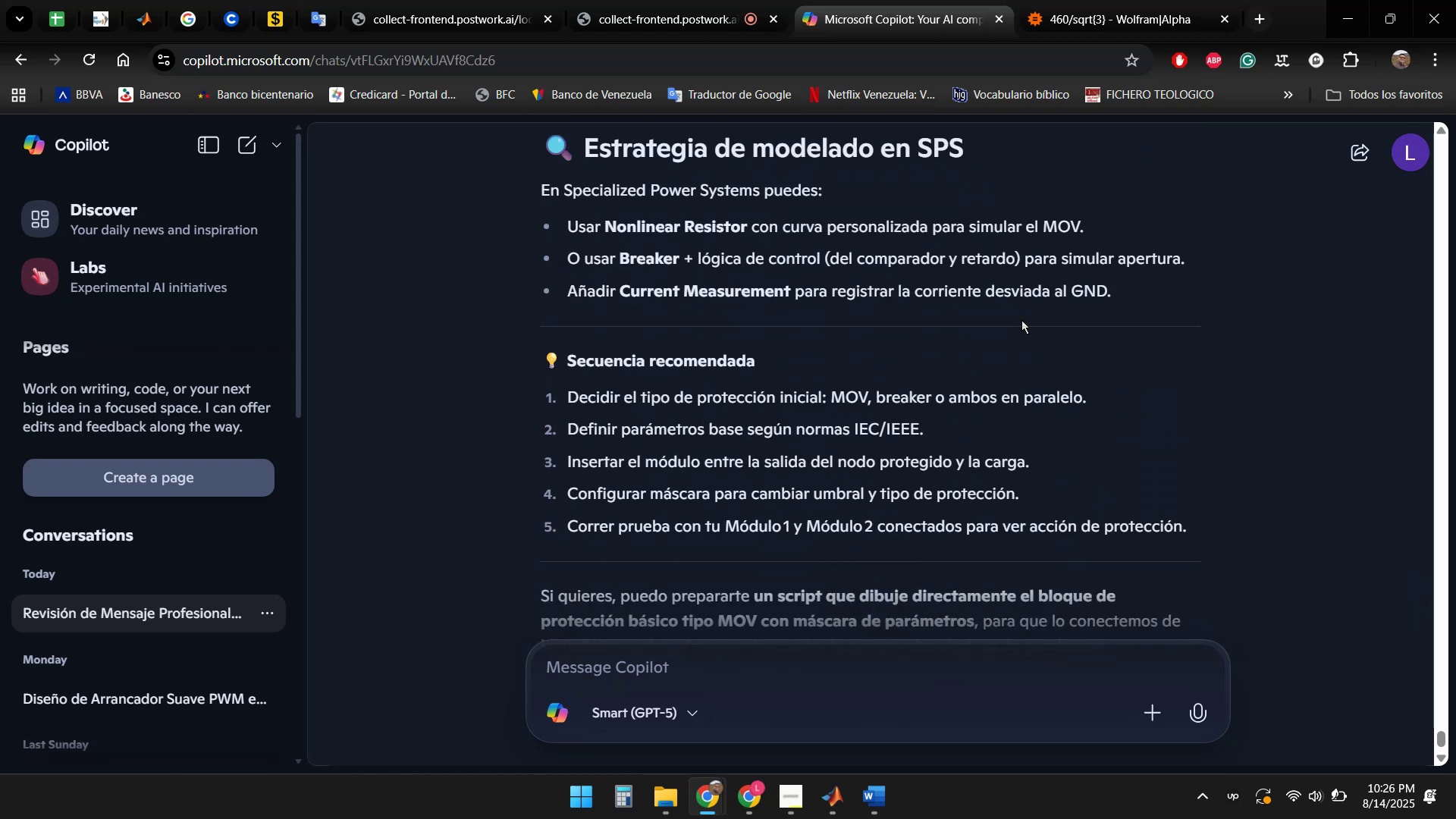 
scroll: coordinate [1089, 350], scroll_direction: up, amount: 4.0
 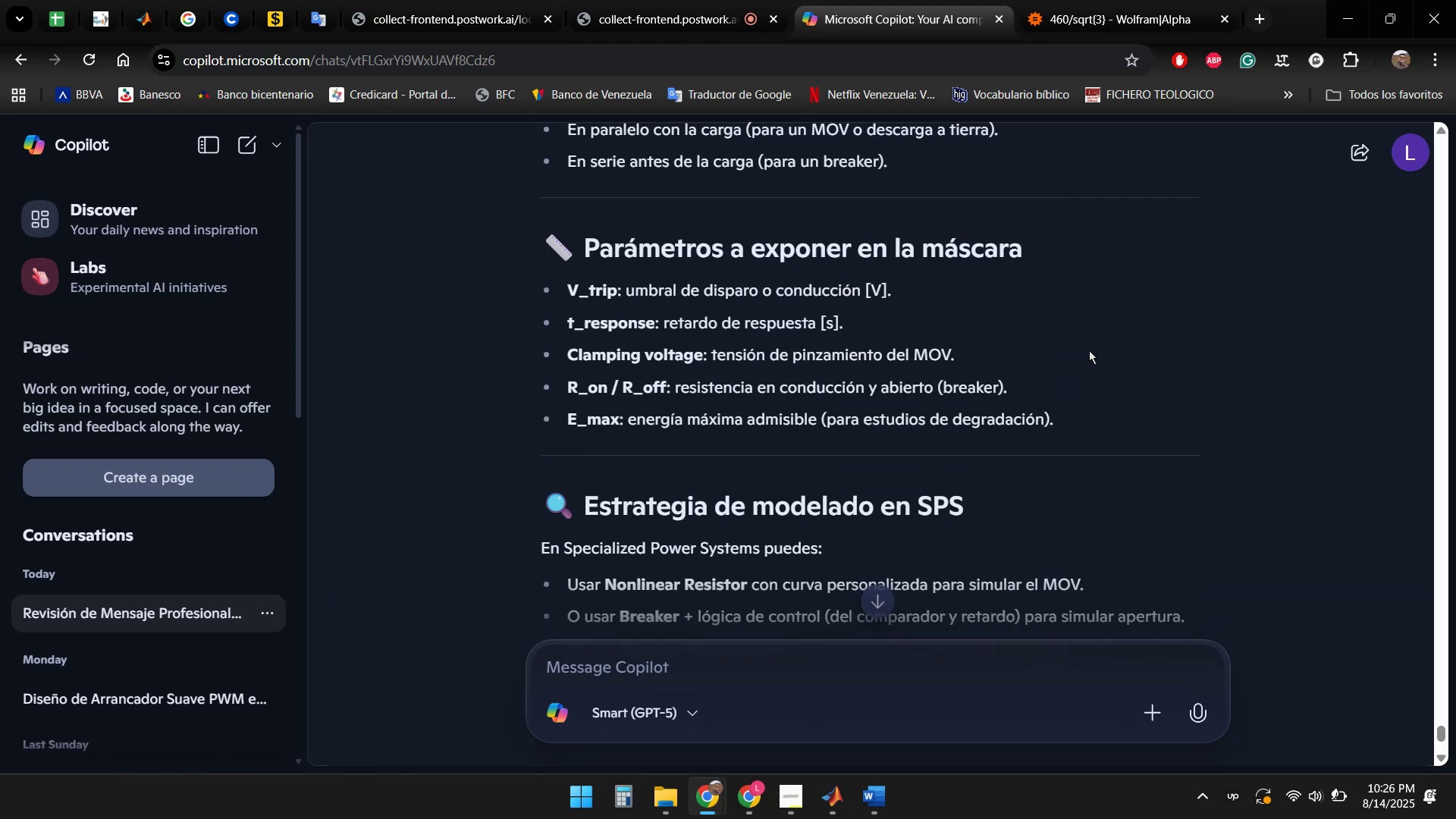 
scroll: coordinate [1090, 363], scroll_direction: down, amount: 15.0
 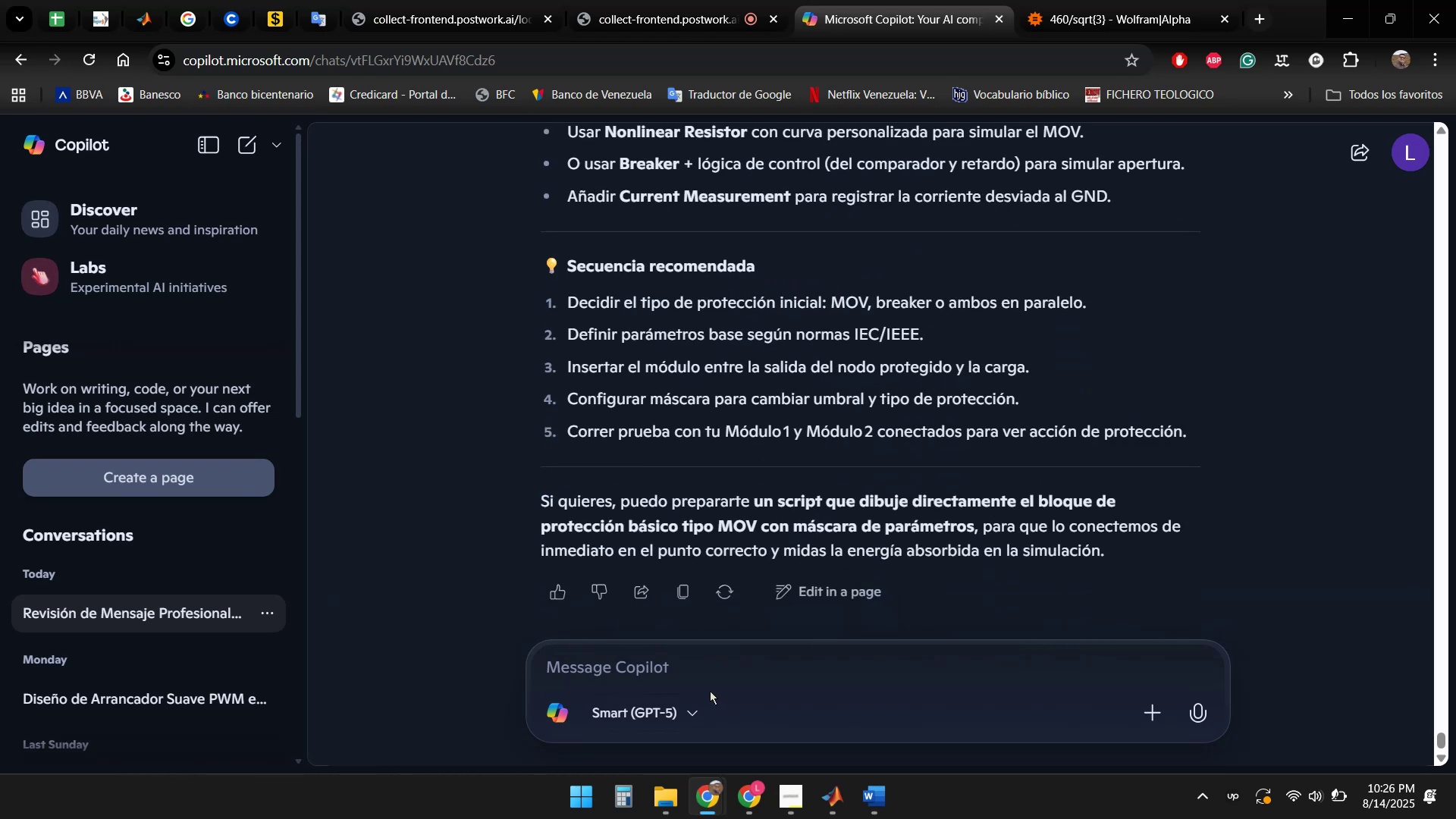 
left_click([716, 673])
 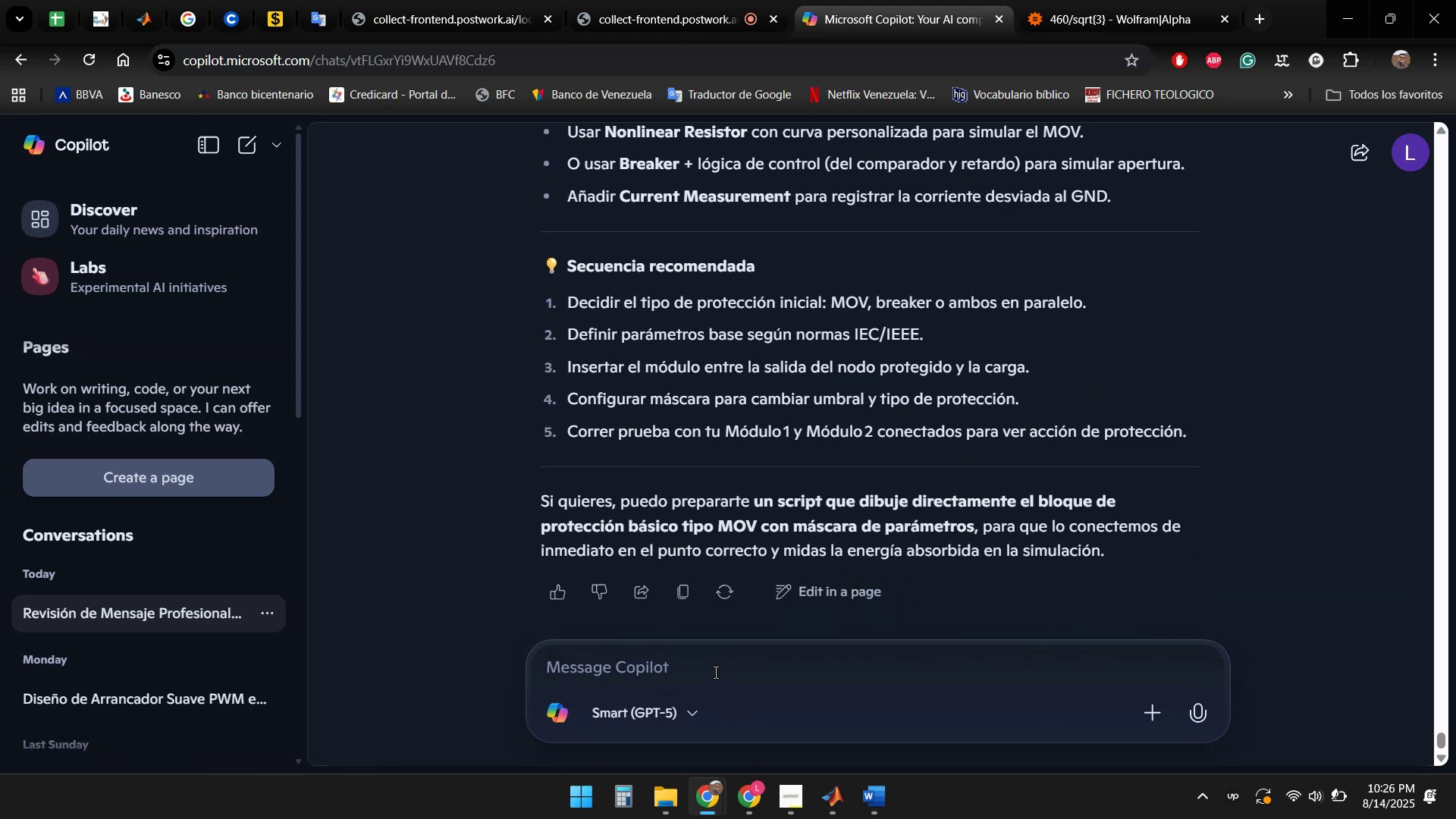 
type(Primeo)
key(Backspace)
type(ro dame un esquema detallado con nombres de componentes y conexiones para ir armandolo manualmente)
 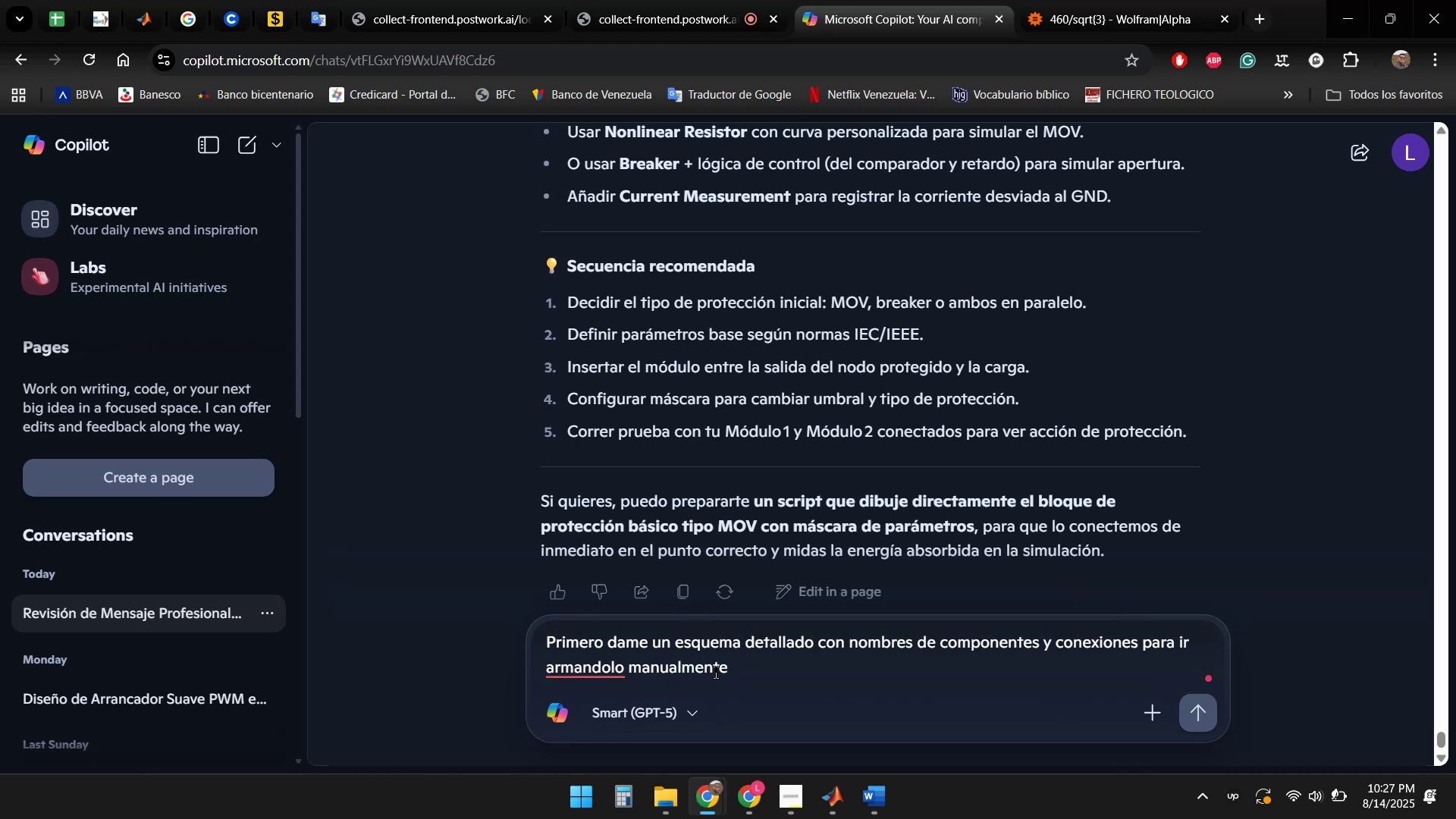 
key(Enter)
 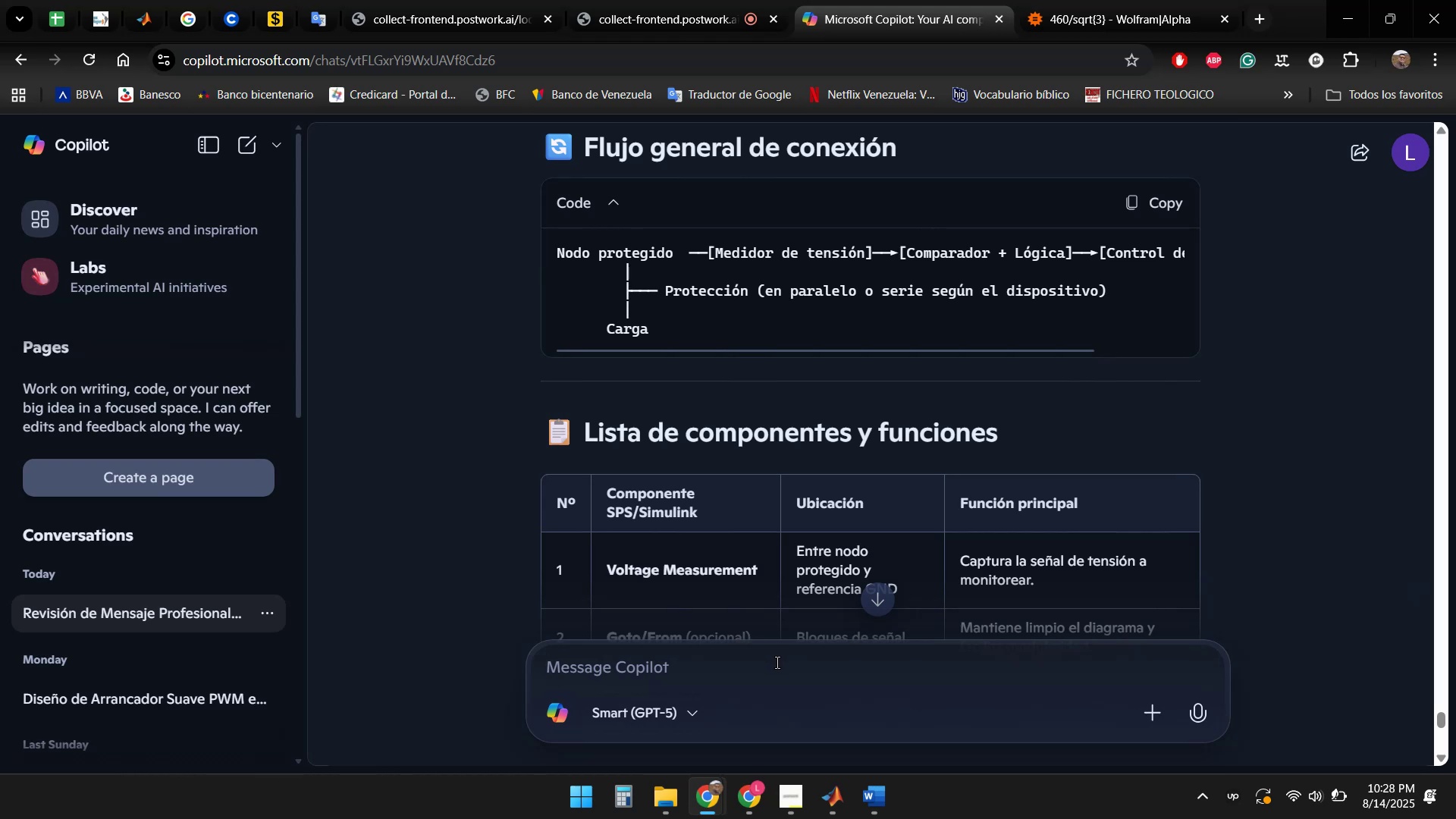 
wait(29.34)
 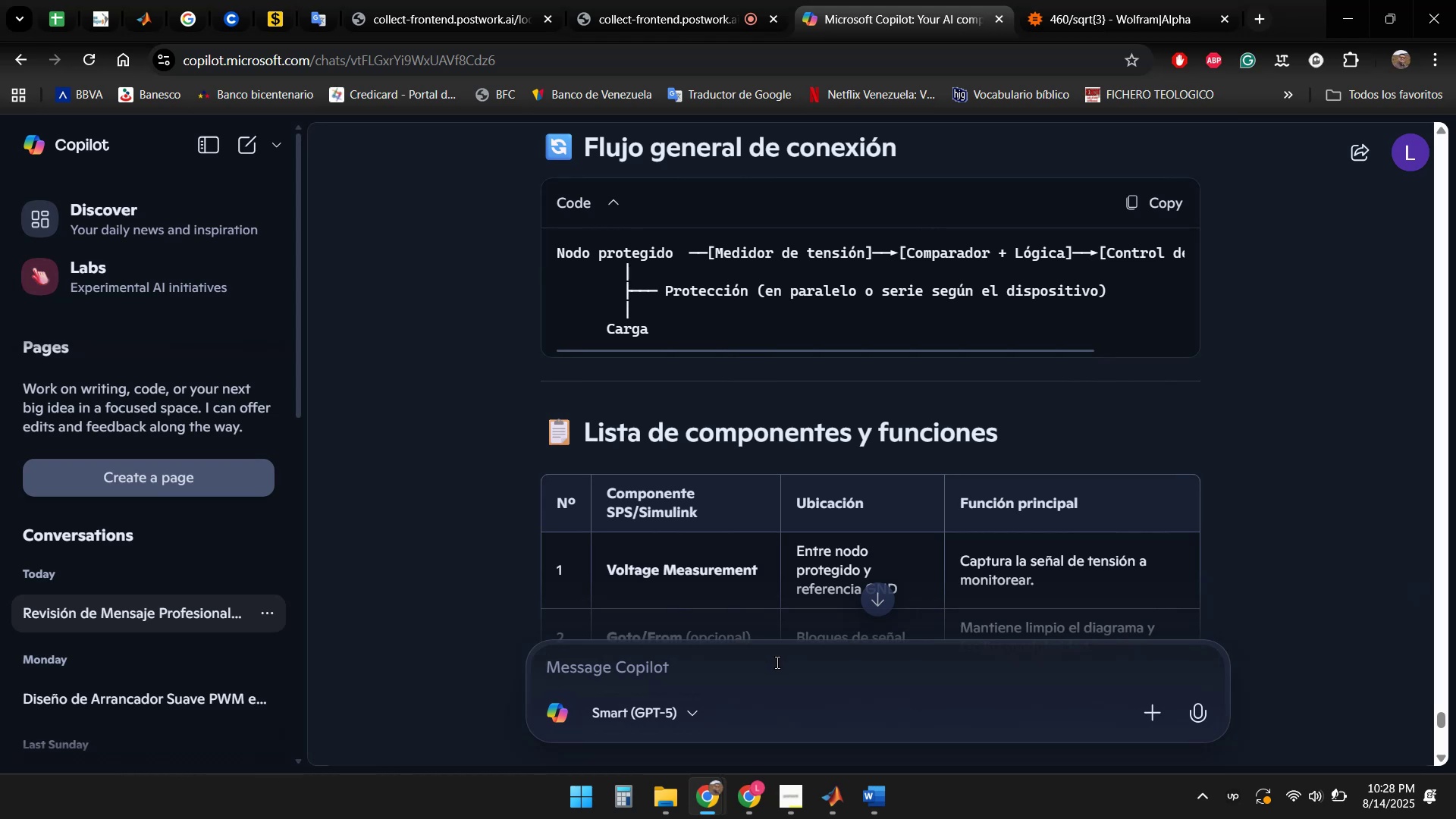 
scroll: coordinate [1247, 402], scroll_direction: up, amount: 4.0
 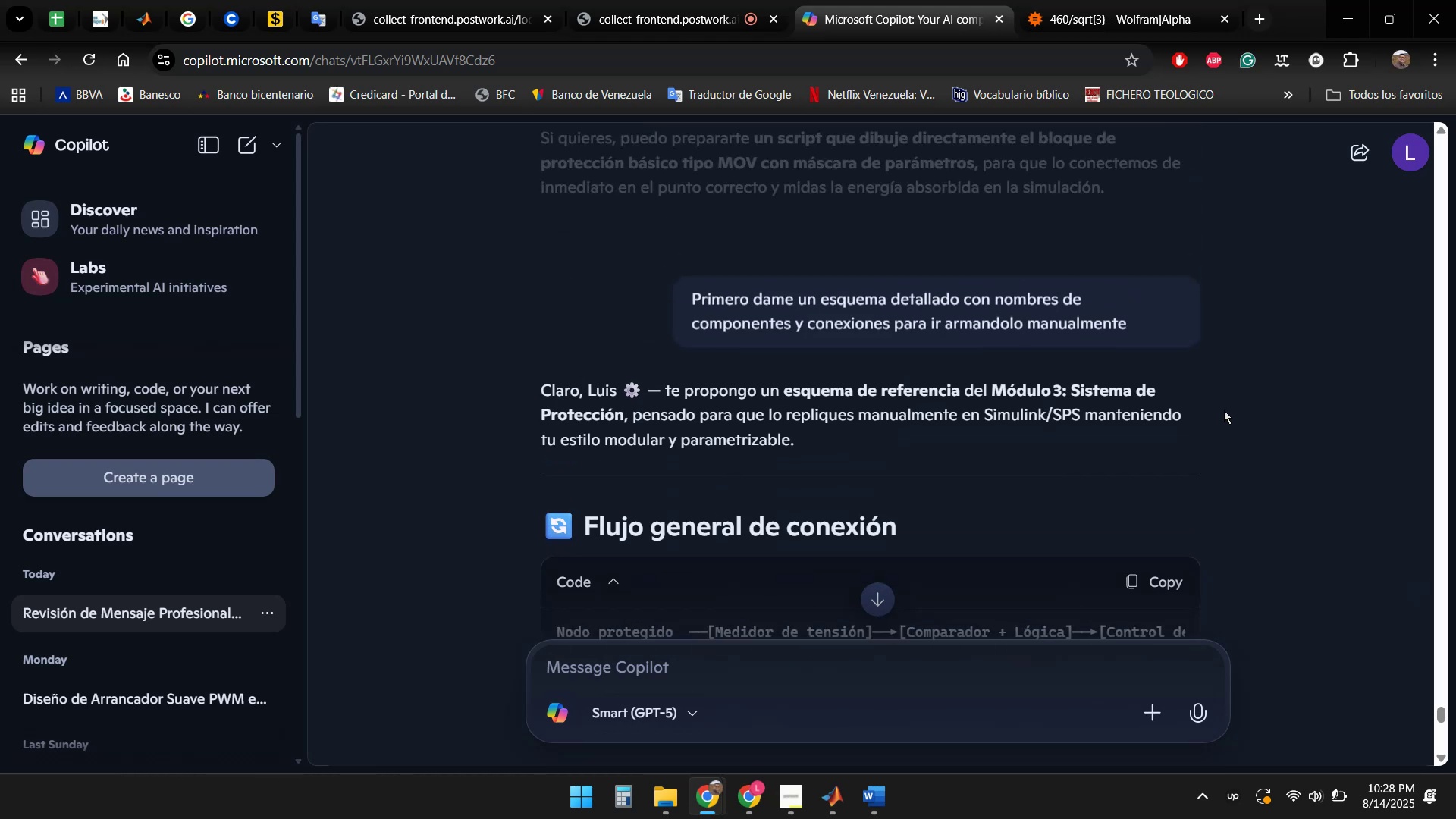 
scroll: coordinate [1243, 410], scroll_direction: down, amount: 2.0
 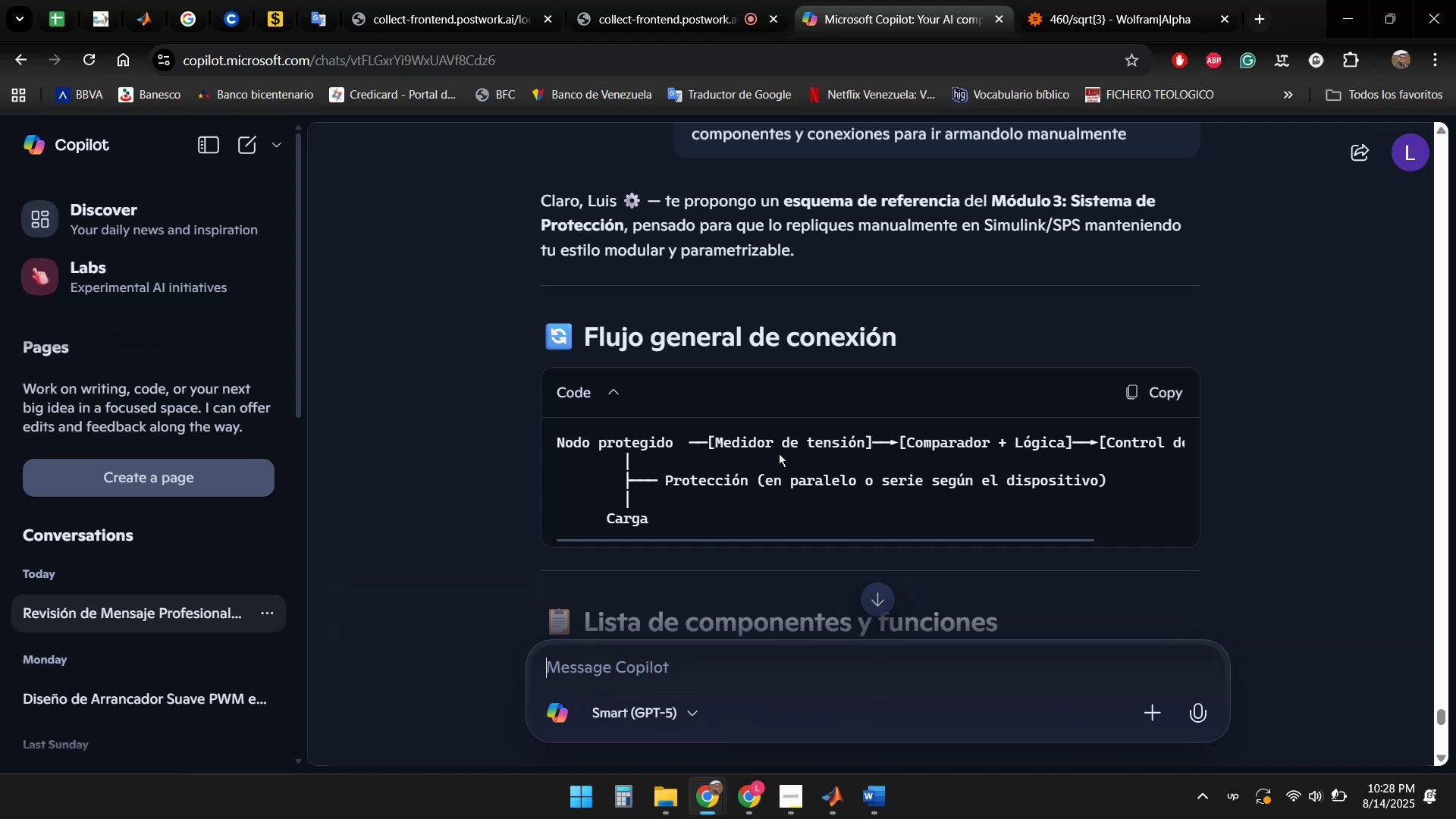 
wait(11.38)
 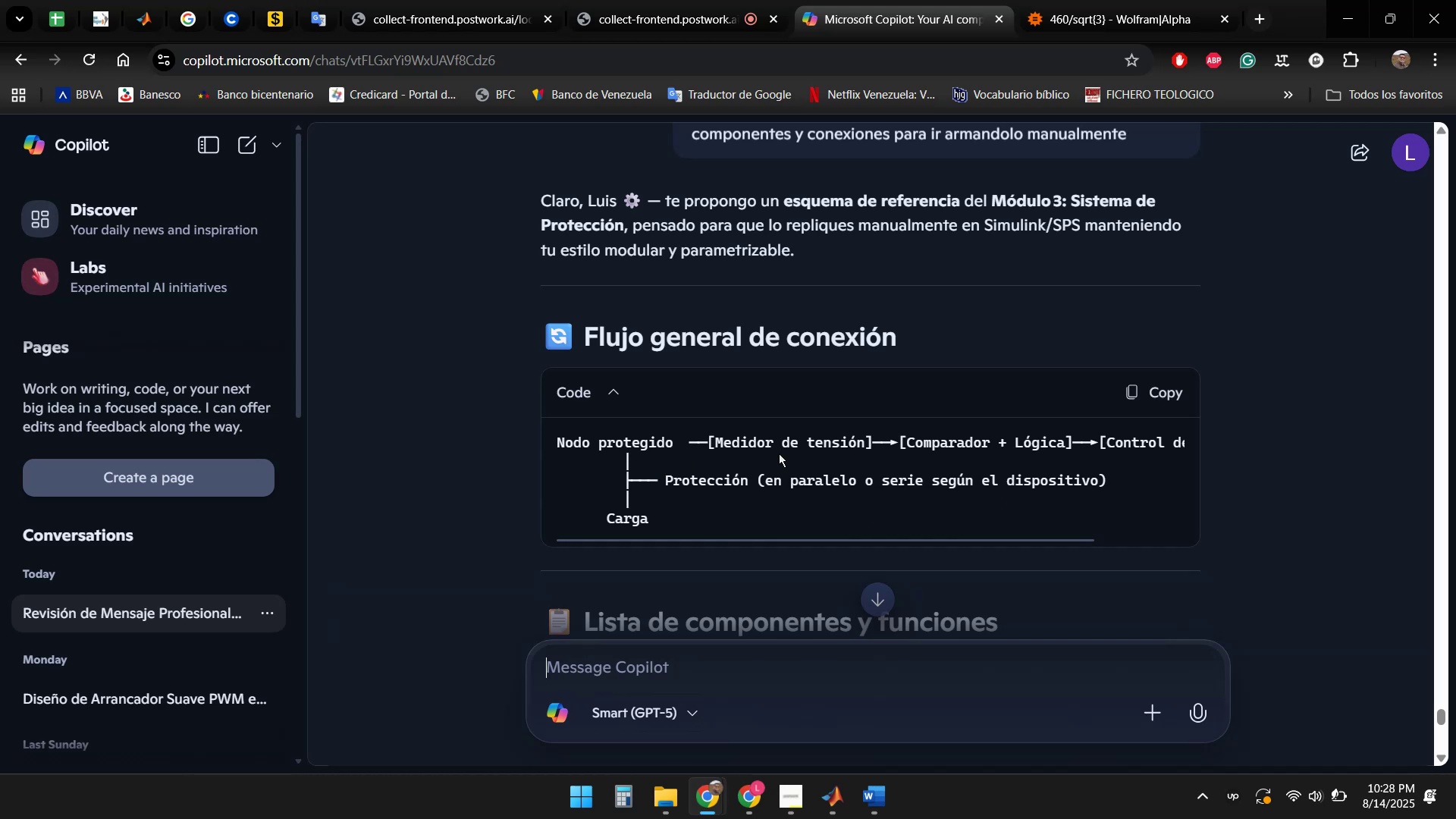 
left_click([1046, 522])
 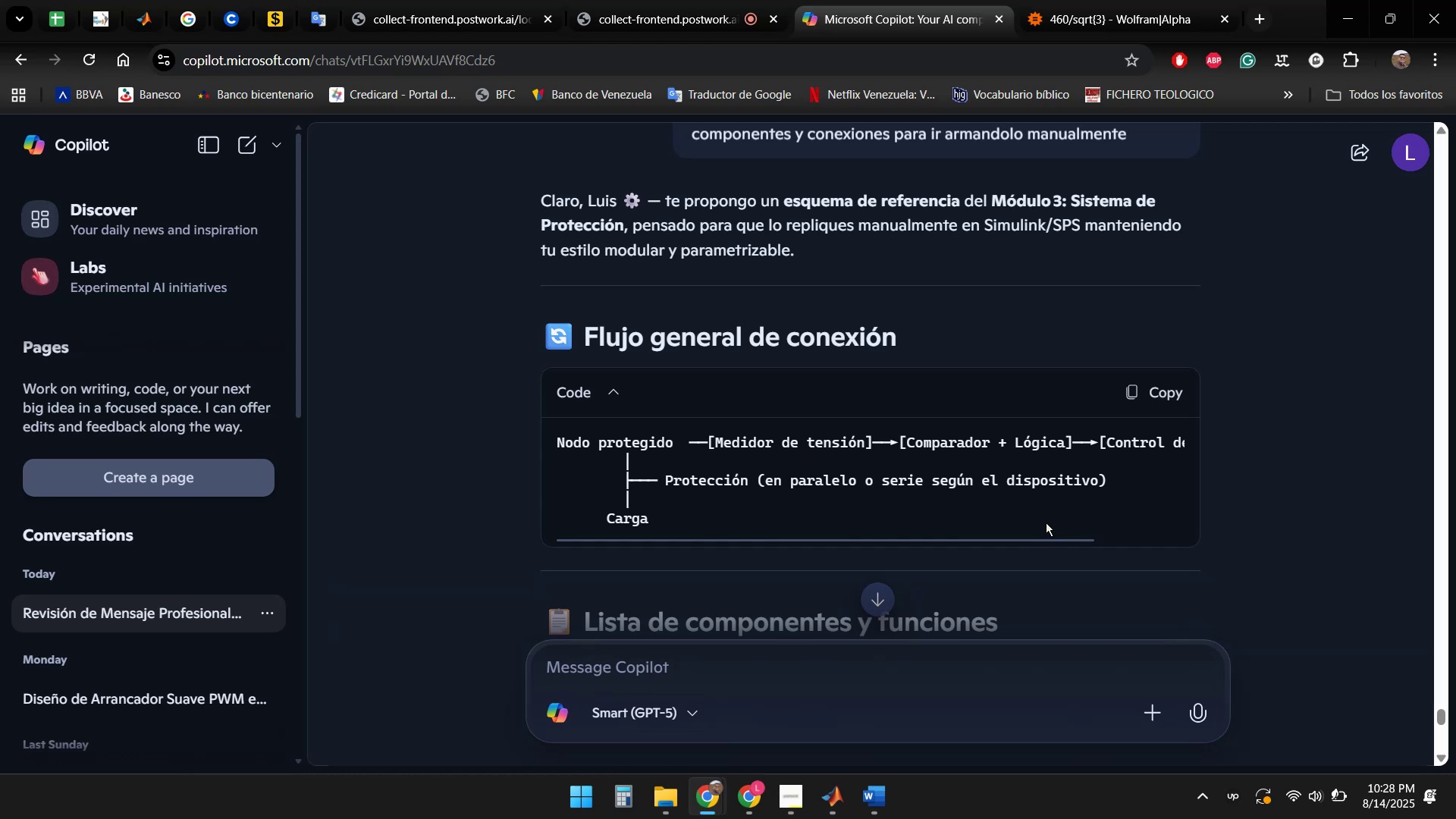 
hold_key(key=ShiftLeft, duration=3.95)
scroll: coordinate [1046, 519], scroll_direction: down, amount: 1.0
 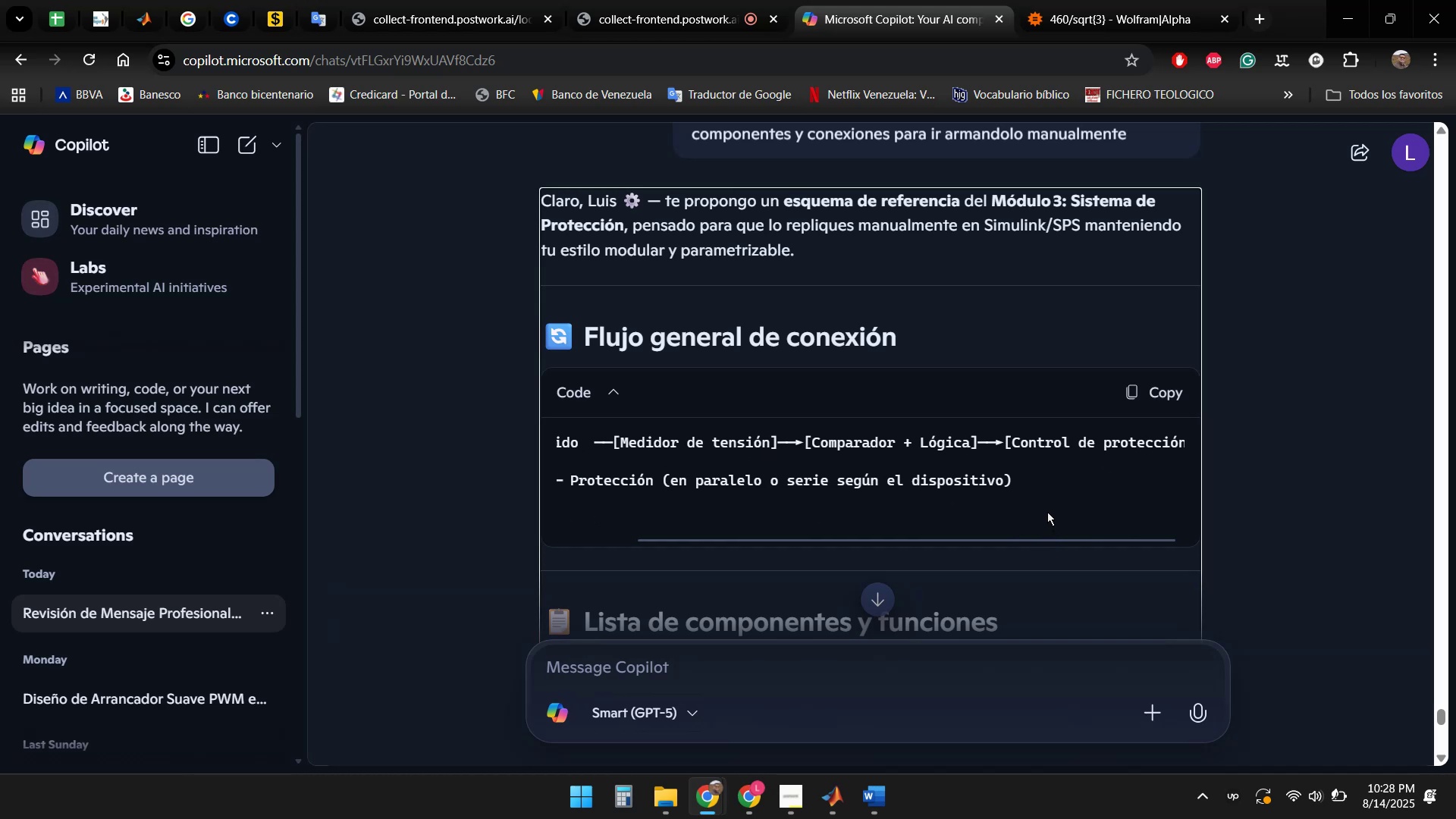 
scroll: coordinate [1047, 512], scroll_direction: none, amount: 0.0
 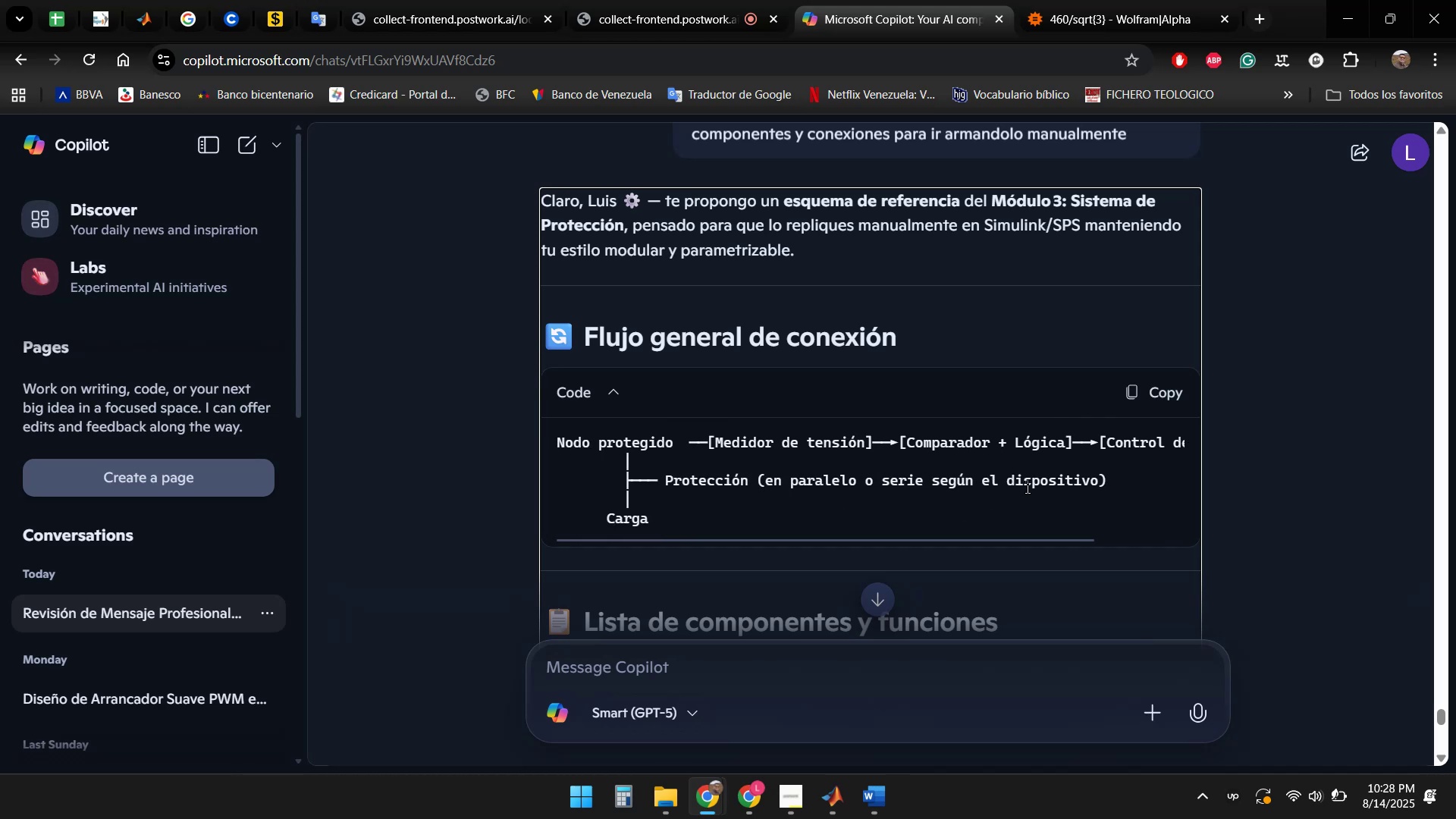 
wait(5.24)
 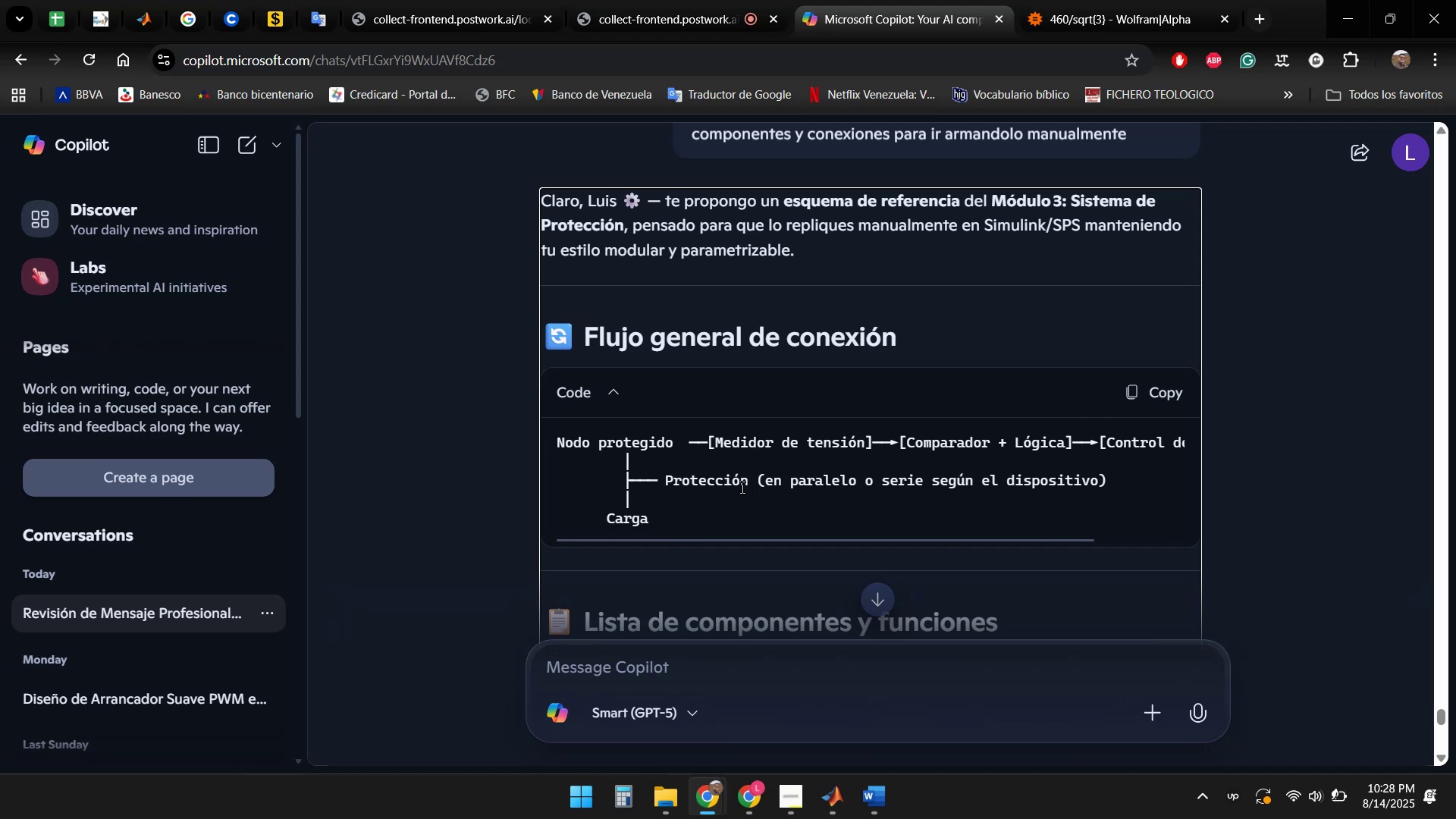 
hold_key(key=ShiftLeft, duration=1.81)
scroll: coordinate [836, 482], scroll_direction: down, amount: 1.0
 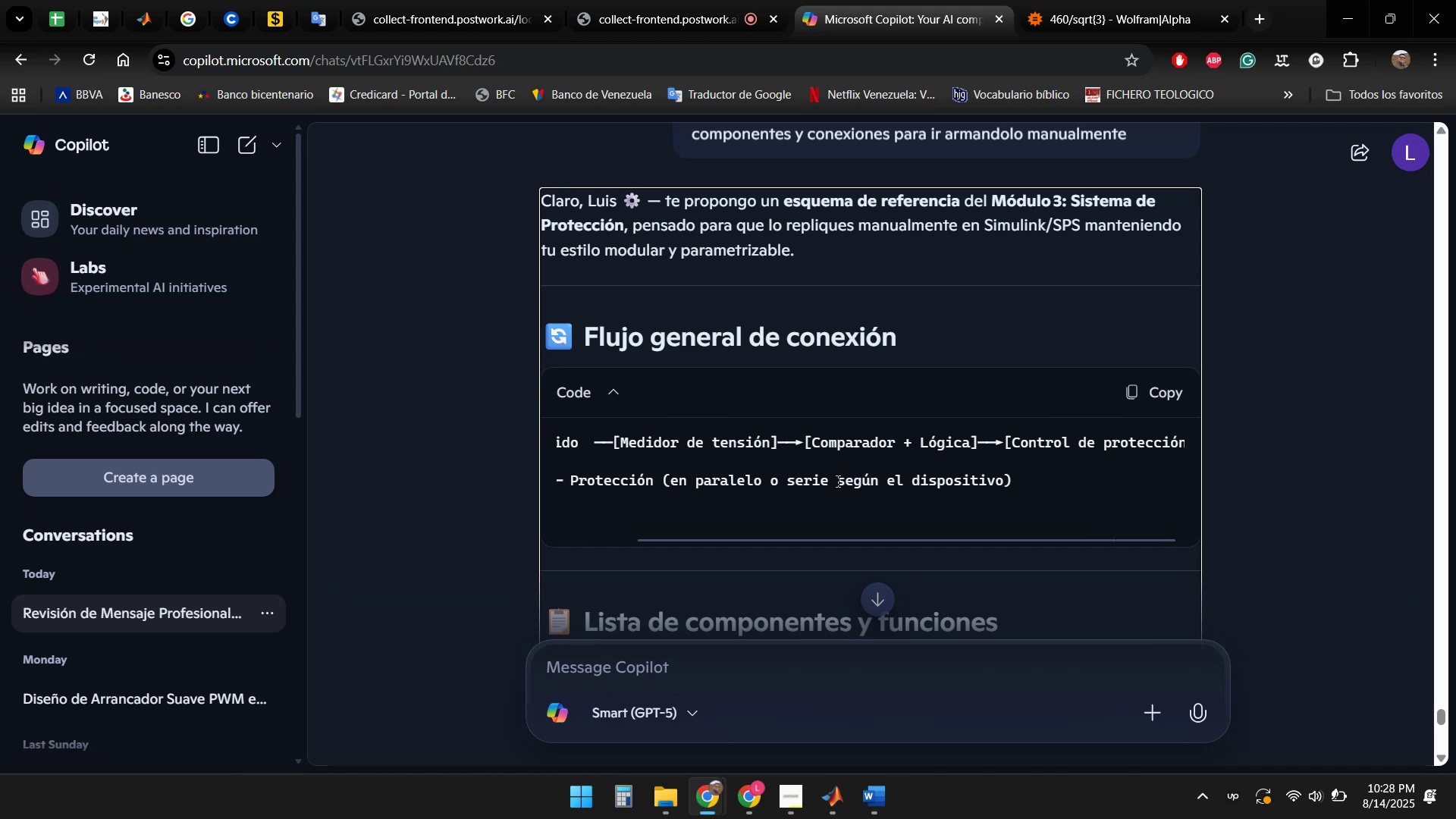 
scroll: coordinate [838, 482], scroll_direction: up, amount: 3.0
 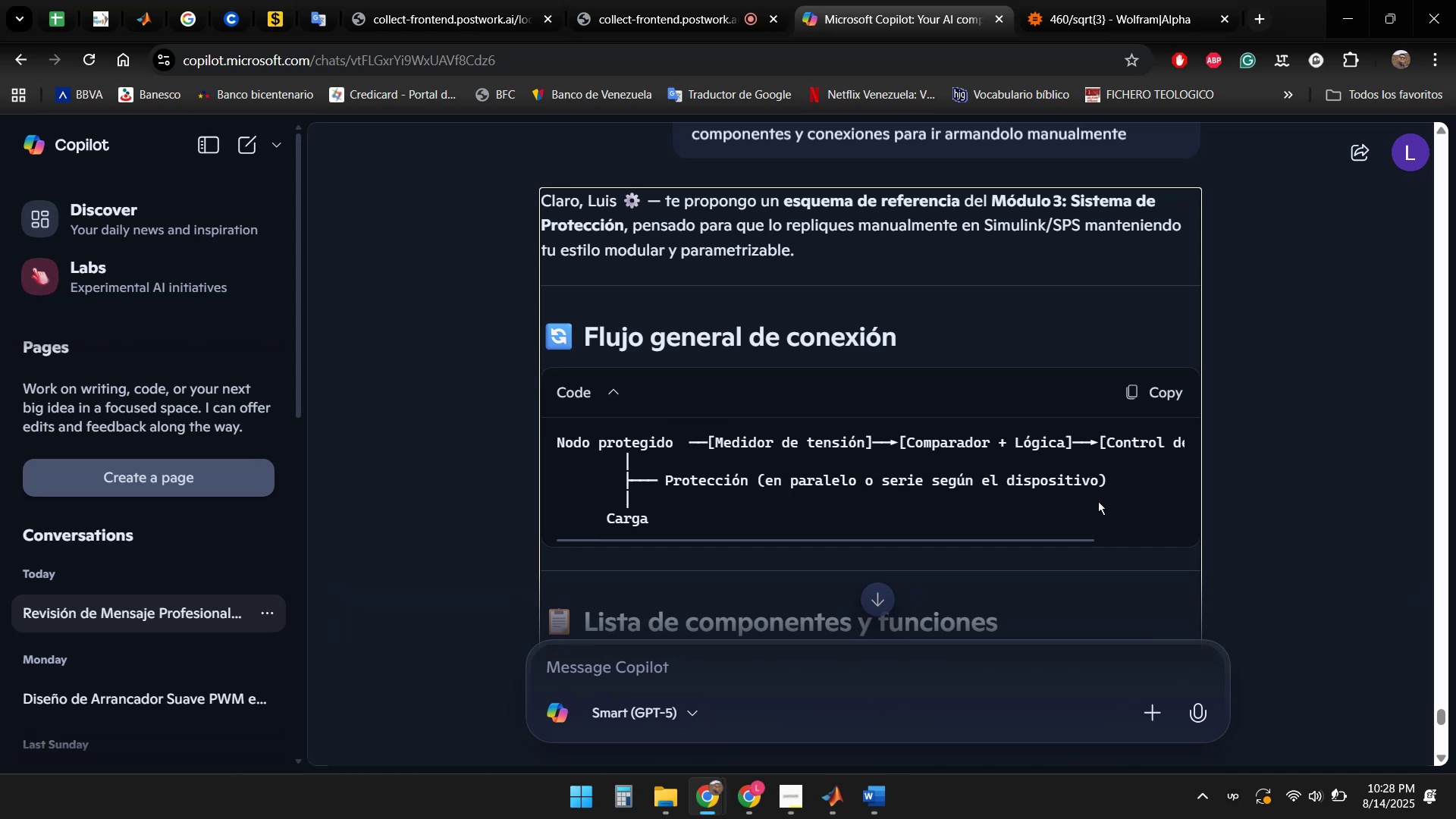 
scroll: coordinate [1257, 445], scroll_direction: down, amount: 13.0
 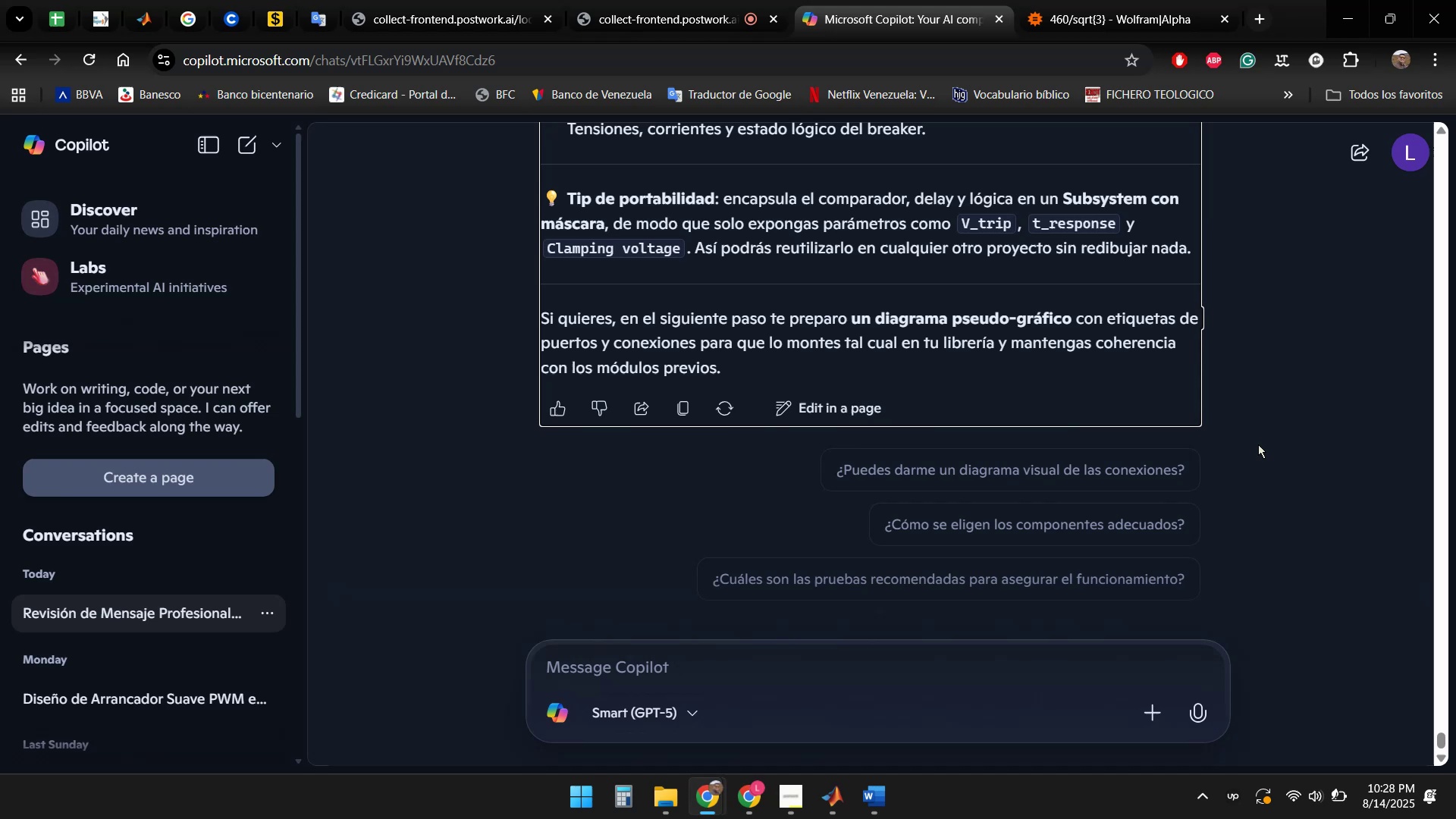 
scroll: coordinate [1260, 439], scroll_direction: down, amount: 1.0
 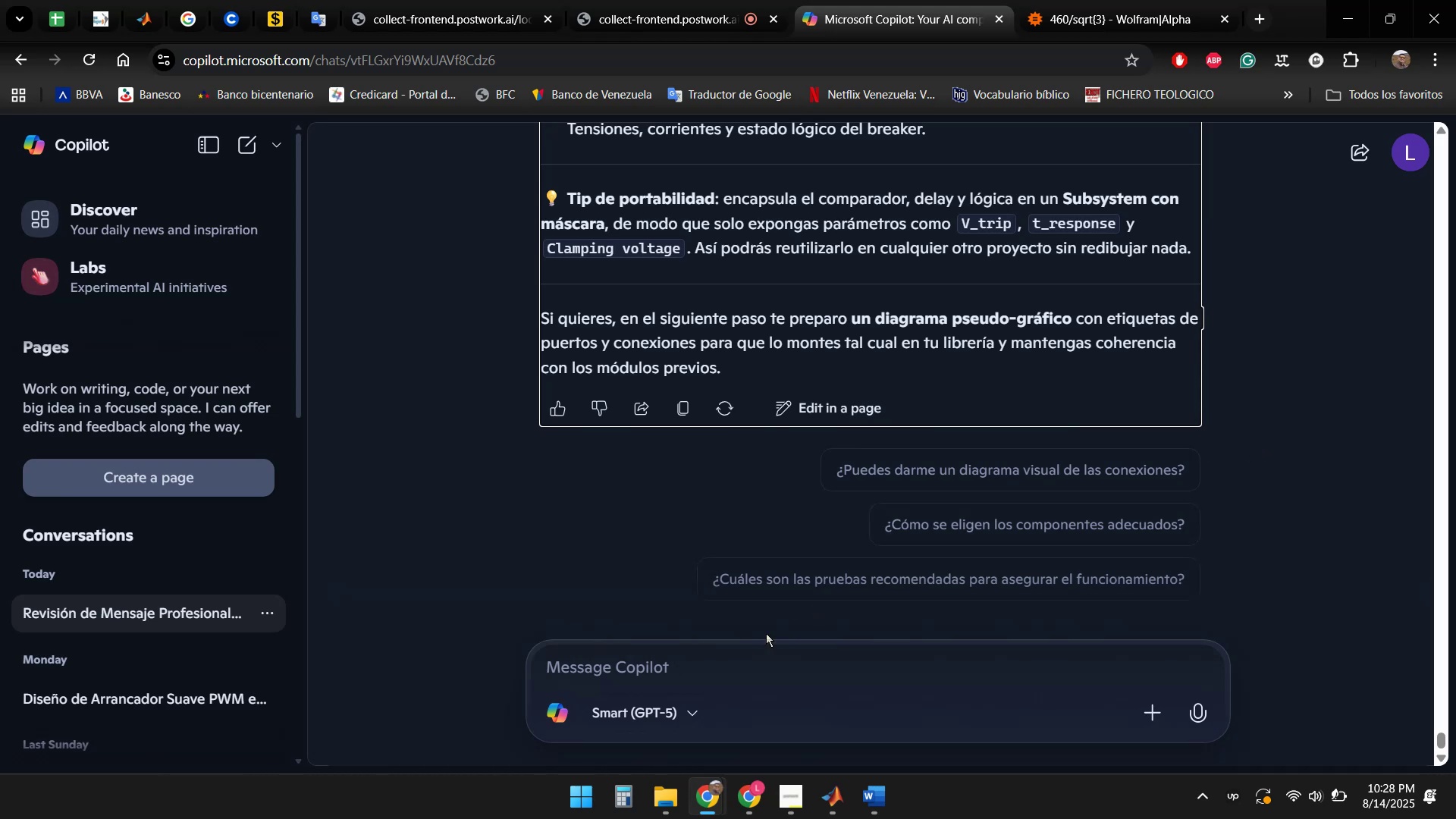 
left_click([718, 664])
 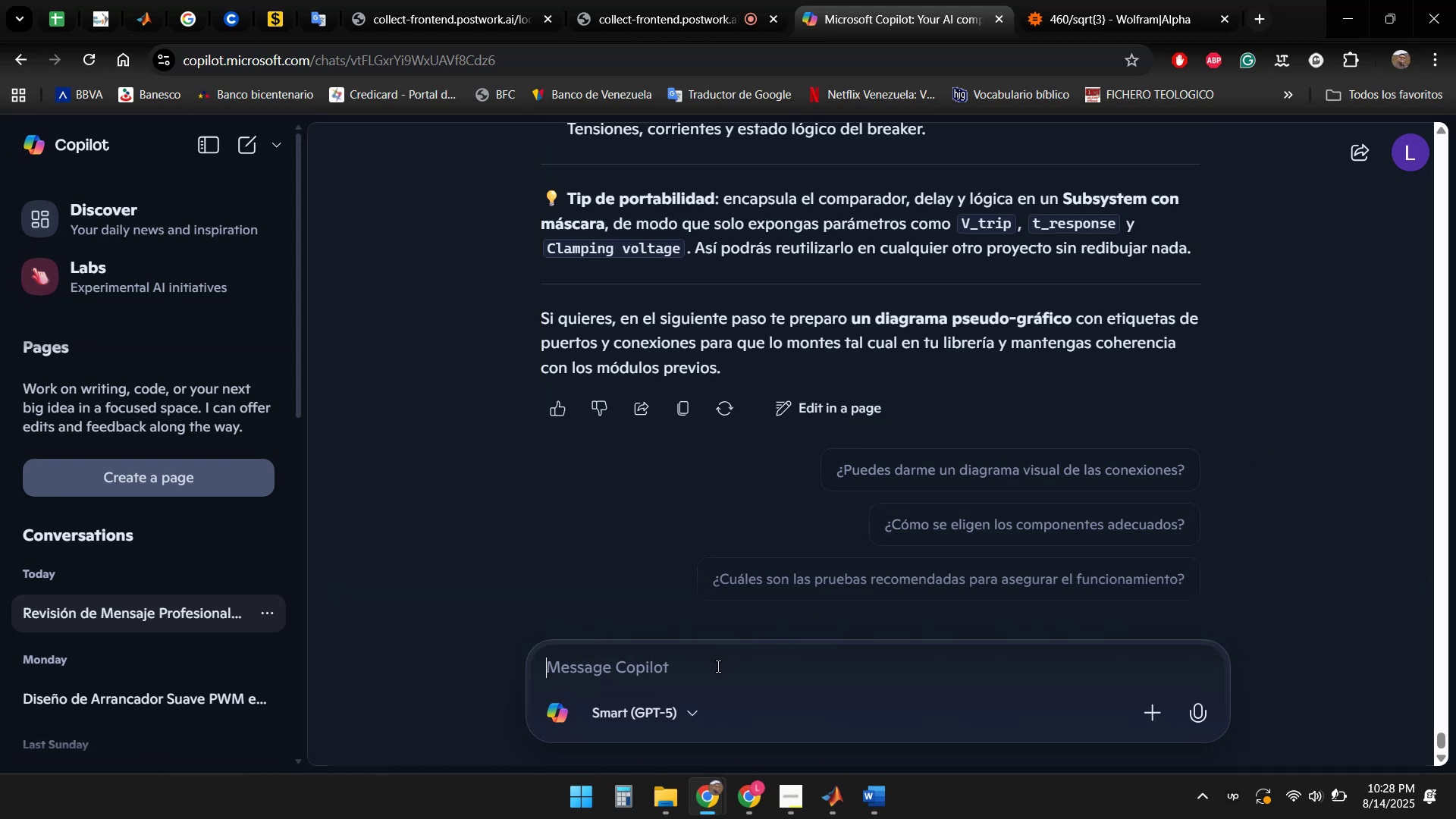 
type(Ah, trabajemos primero tambien con la configuraci'o )
key(Backspace)
type(n MOV en paralelo, para desviar la energi)
key(Backspace)
type('ia a tierra)
 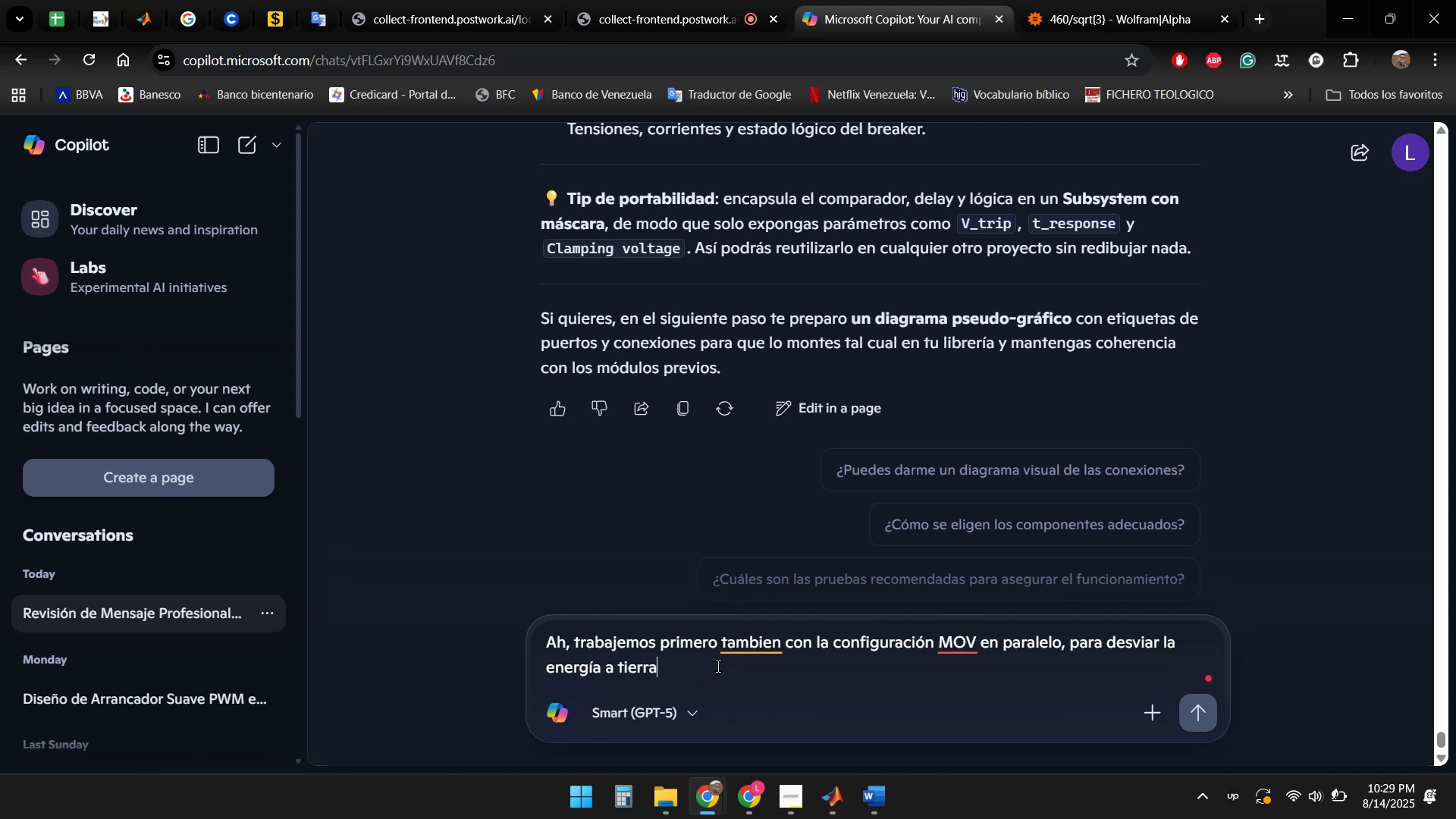 
key(Enter)
 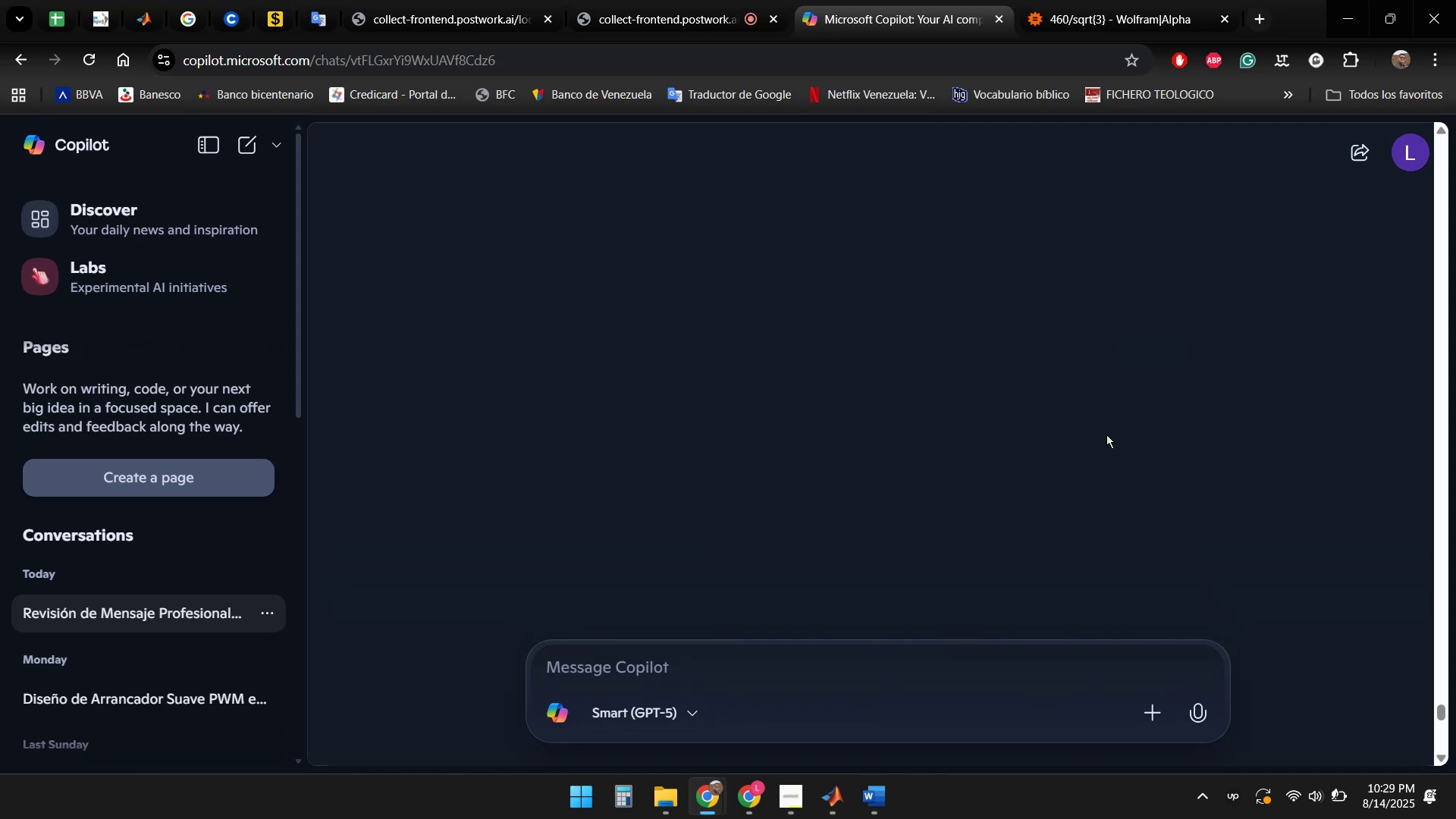 
mouse_move([1233, 362])
 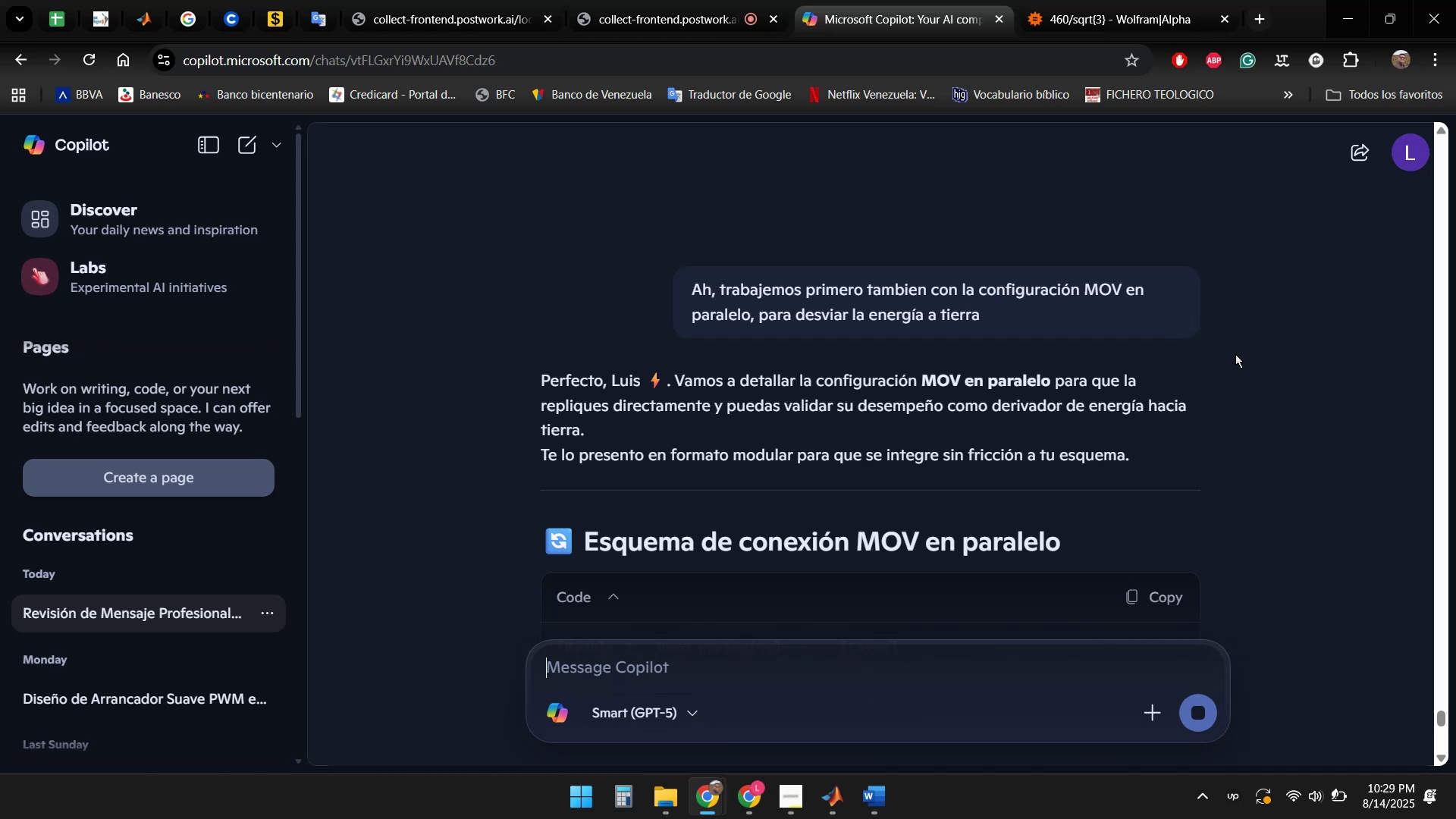 
scroll: coordinate [1285, 362], scroll_direction: down, amount: 3.0
 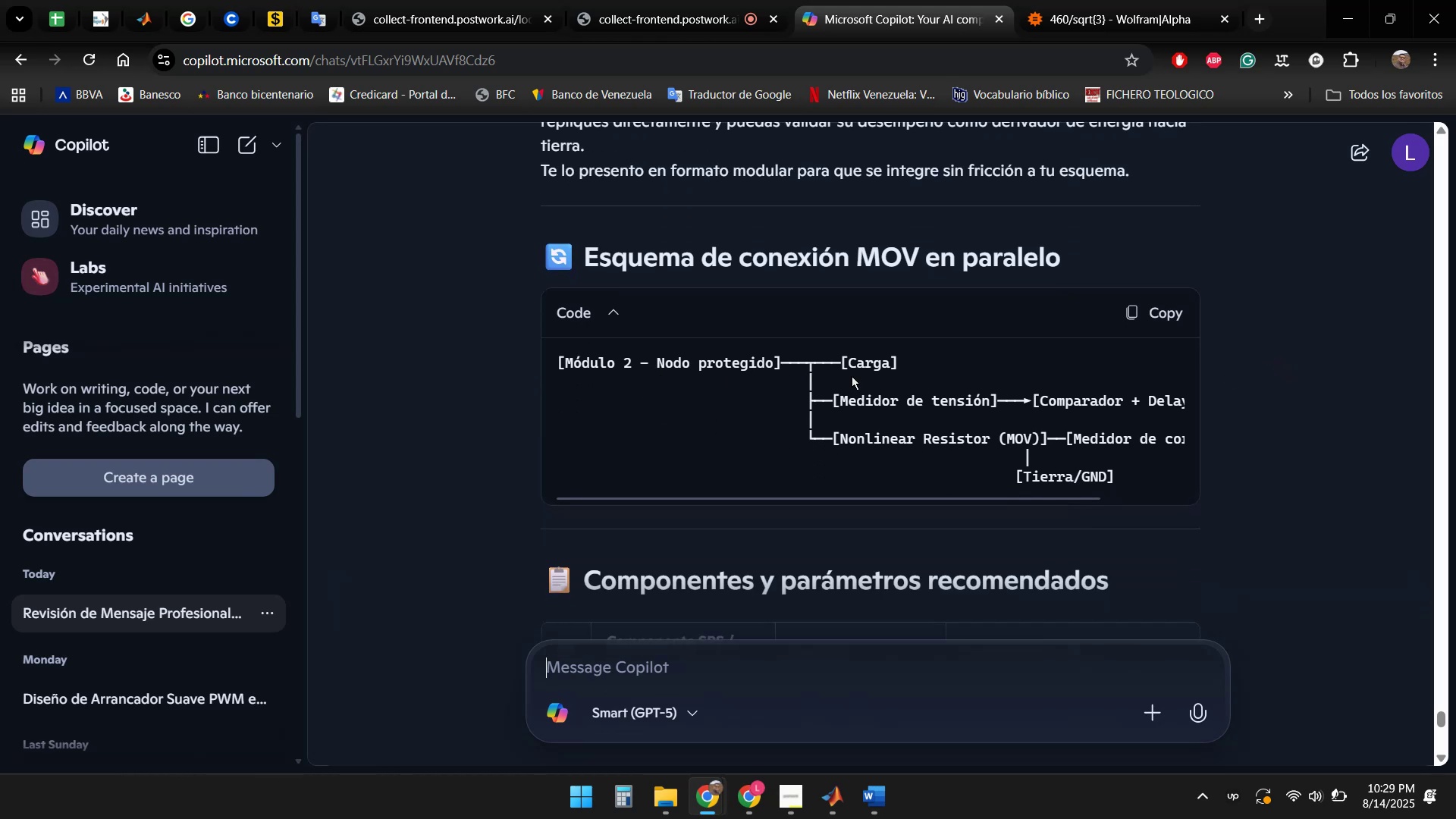 
wait(9.62)
 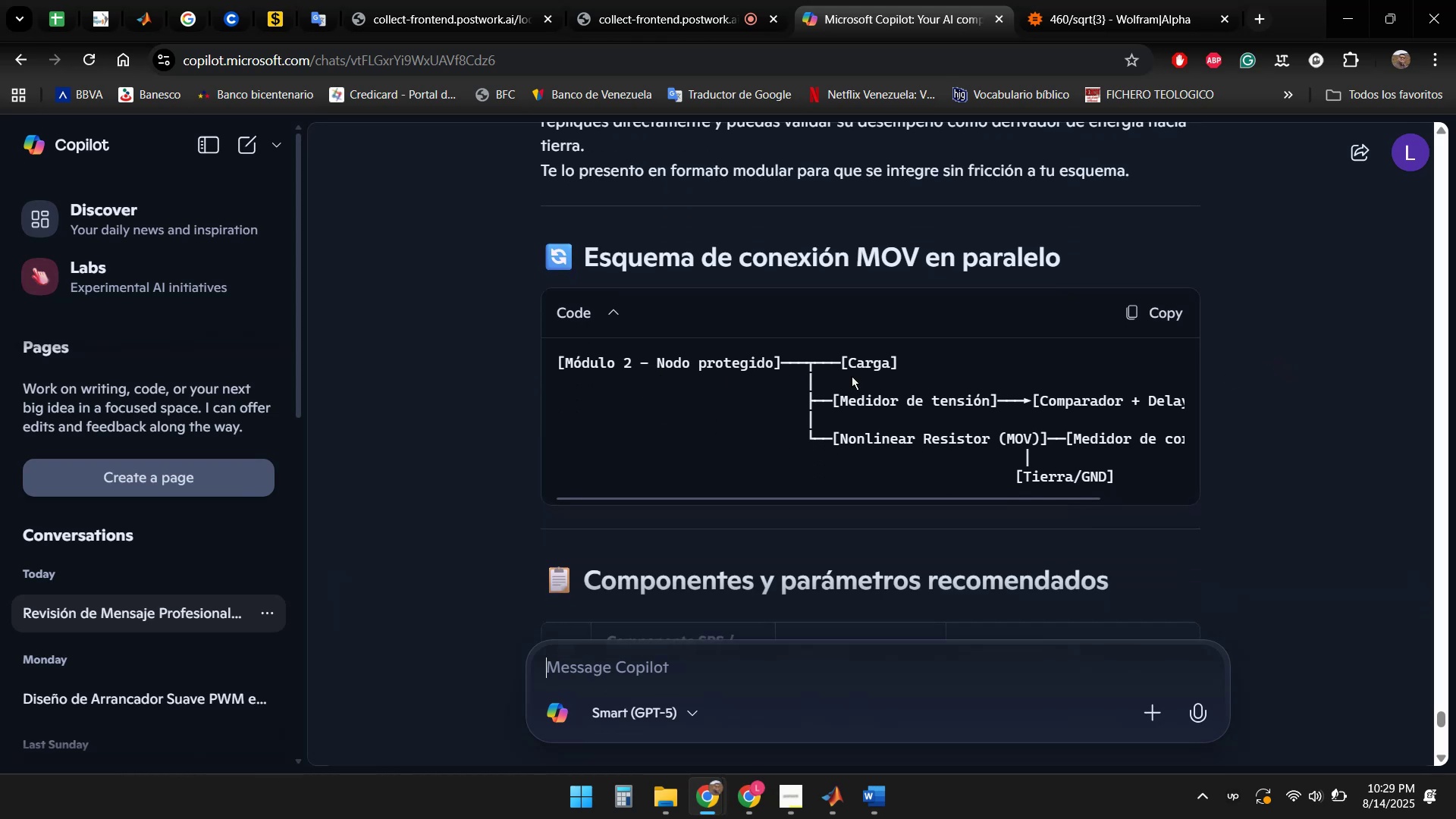 
hold_key(key=ControlLeft, duration=0.72)
scroll: coordinate [1065, 424], scroll_direction: down, amount: 1.0
 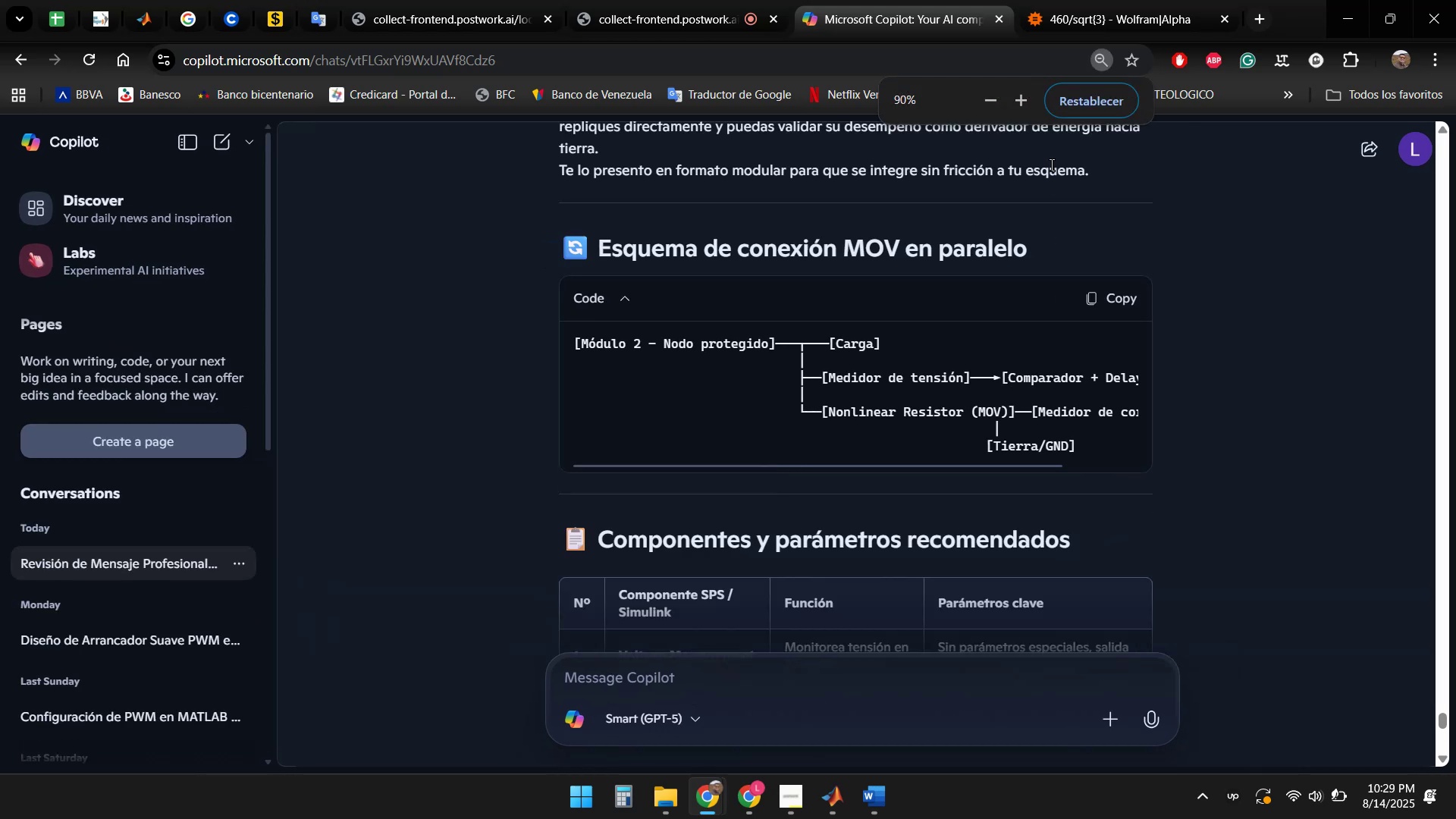 
left_click([1079, 109])
 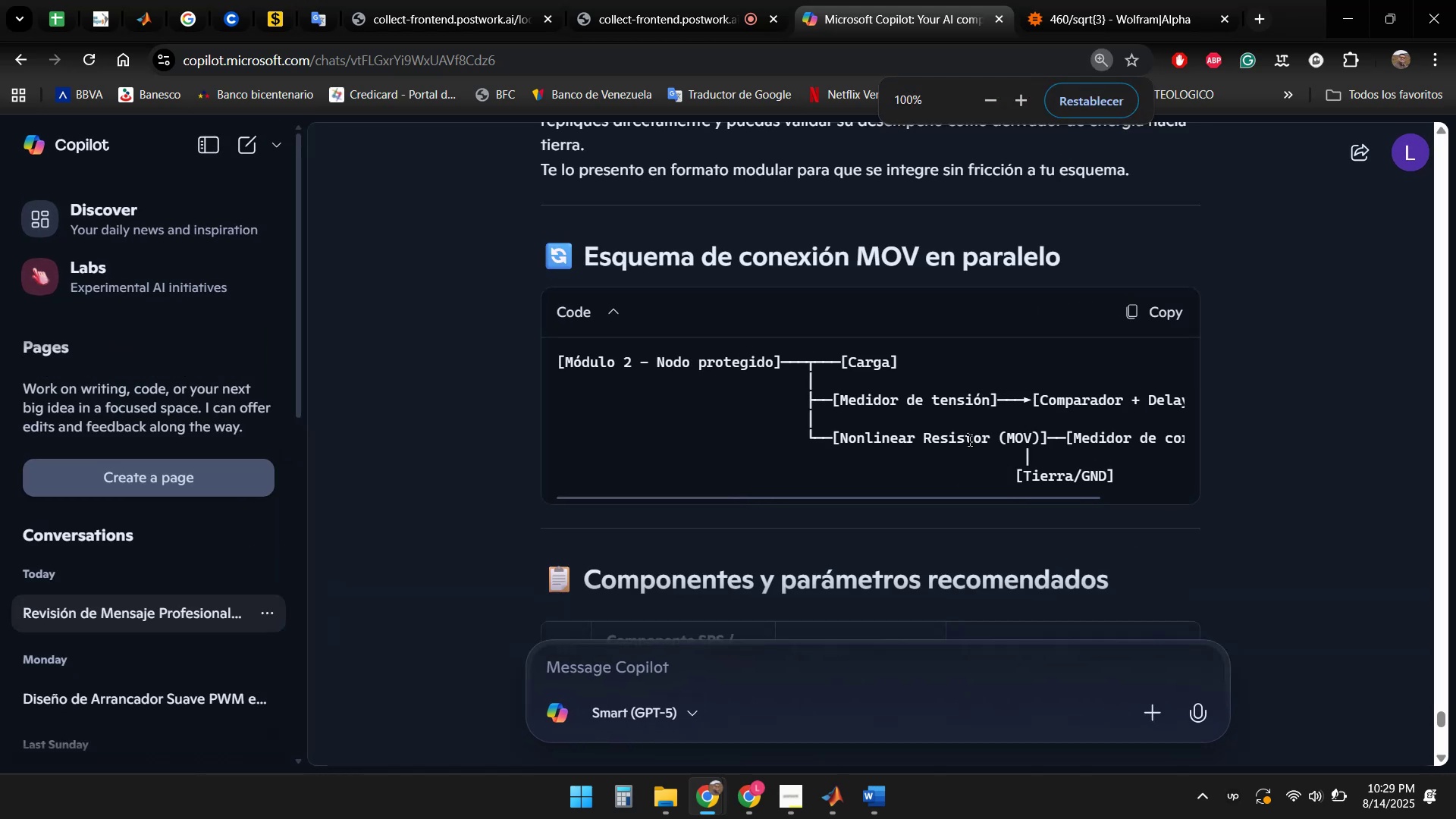 
left_click([957, 444])
 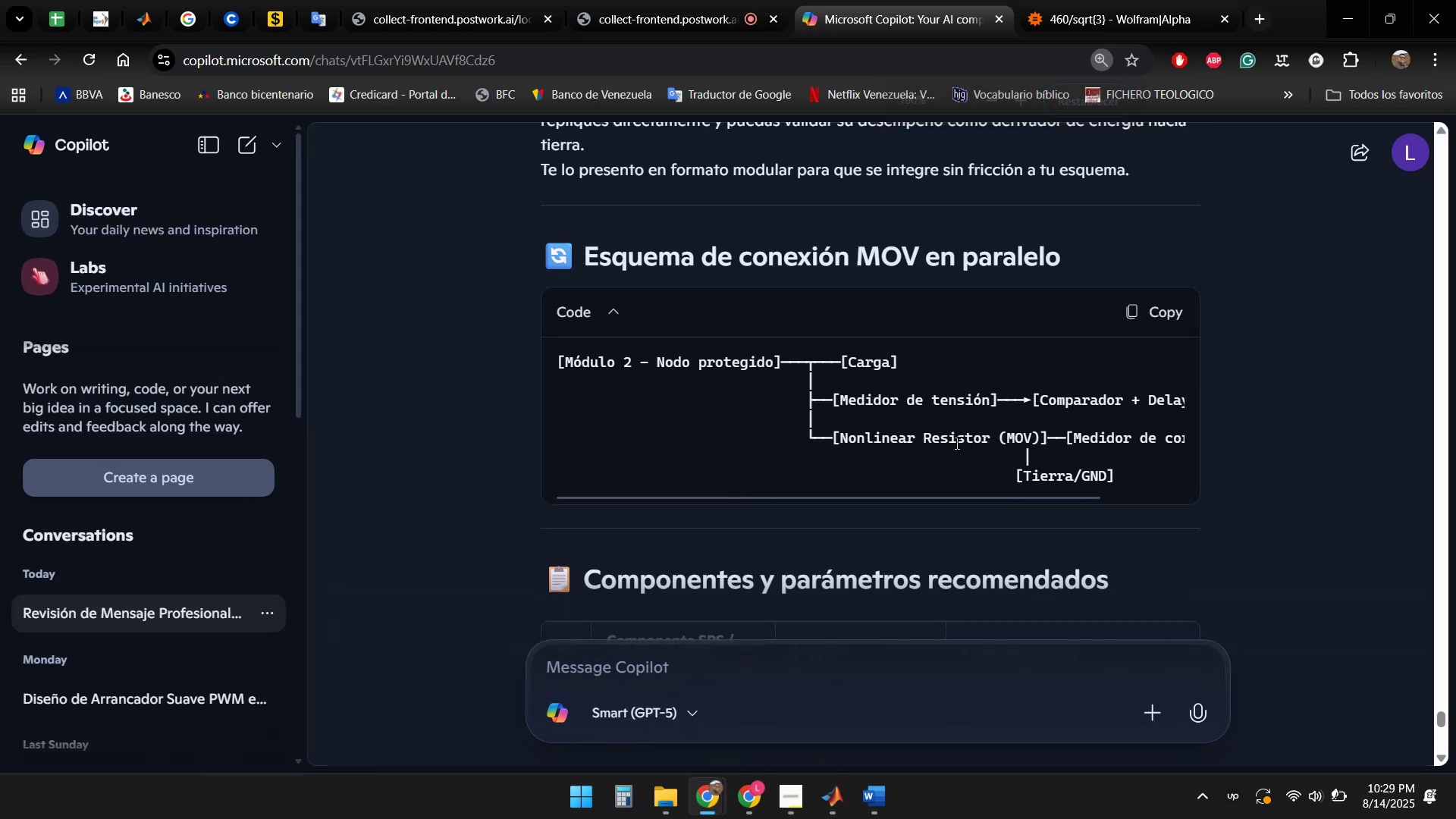 
hold_key(key=ShiftLeft, duration=5.13)
scroll: coordinate [1047, 413], scroll_direction: down, amount: 2.0
 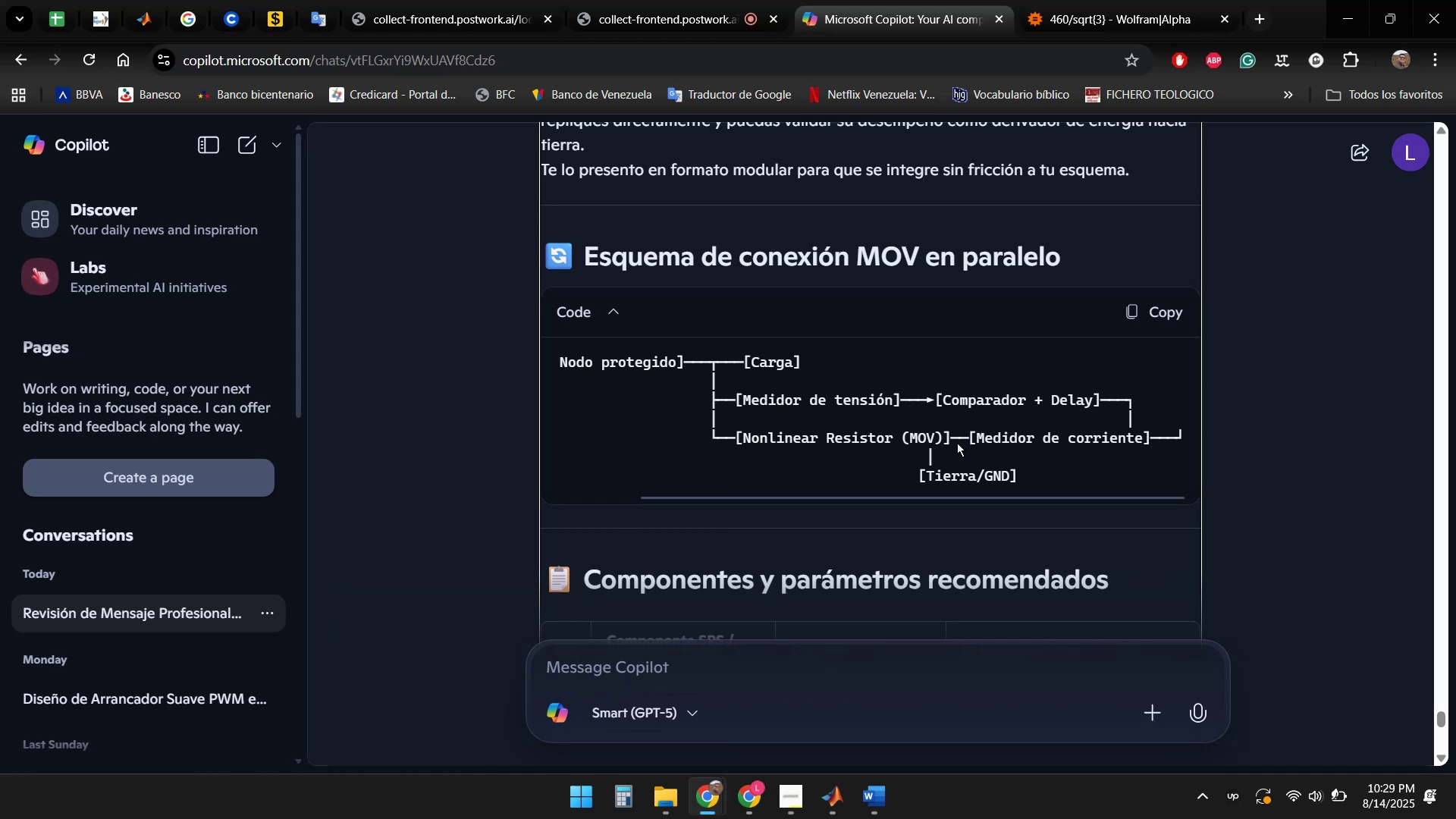 
hold_key(key=ShiftLeft, duration=2.22)
scroll: coordinate [885, 449], scroll_direction: down, amount: 4.0
 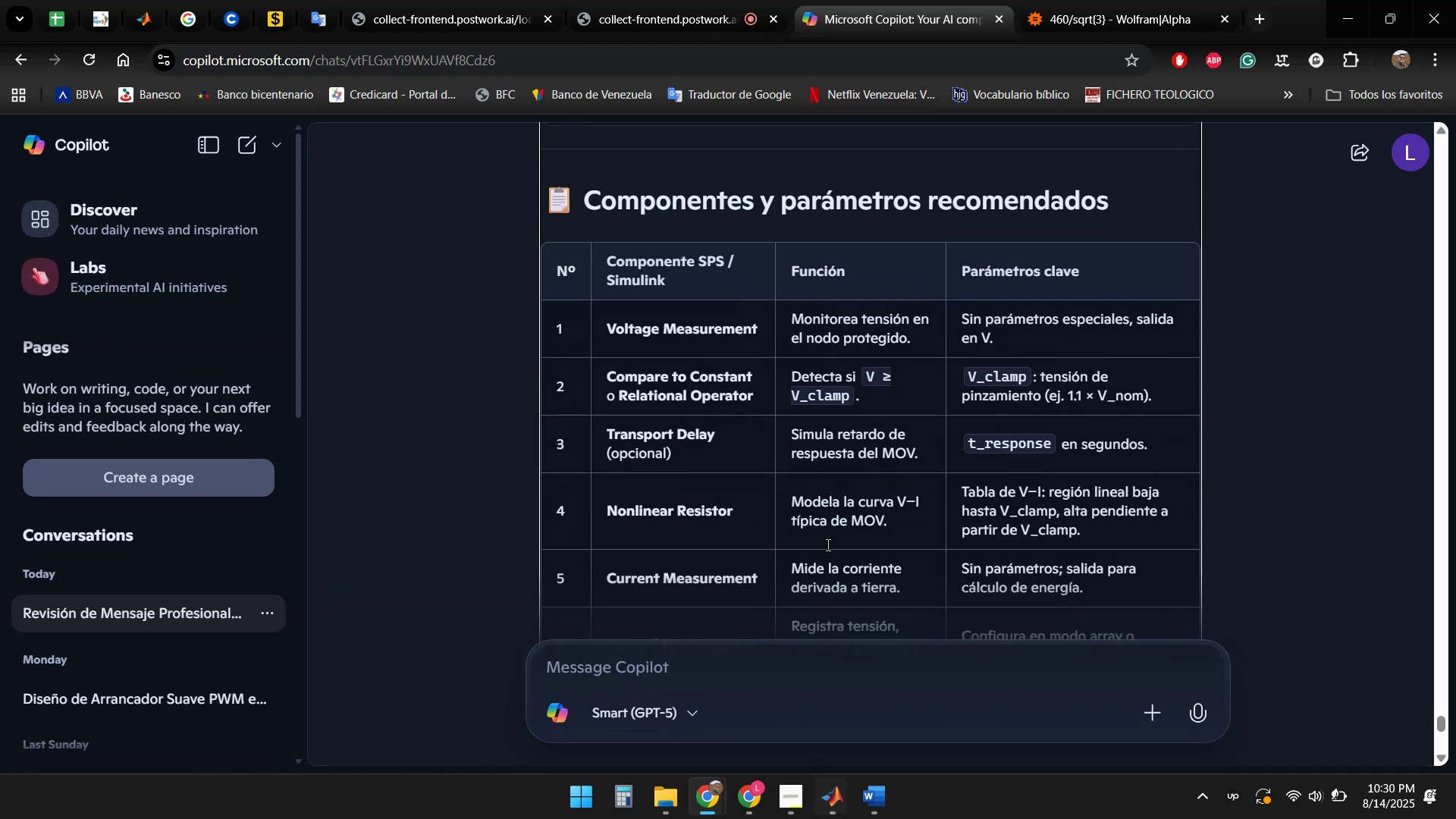 
left_click([679, 8])
 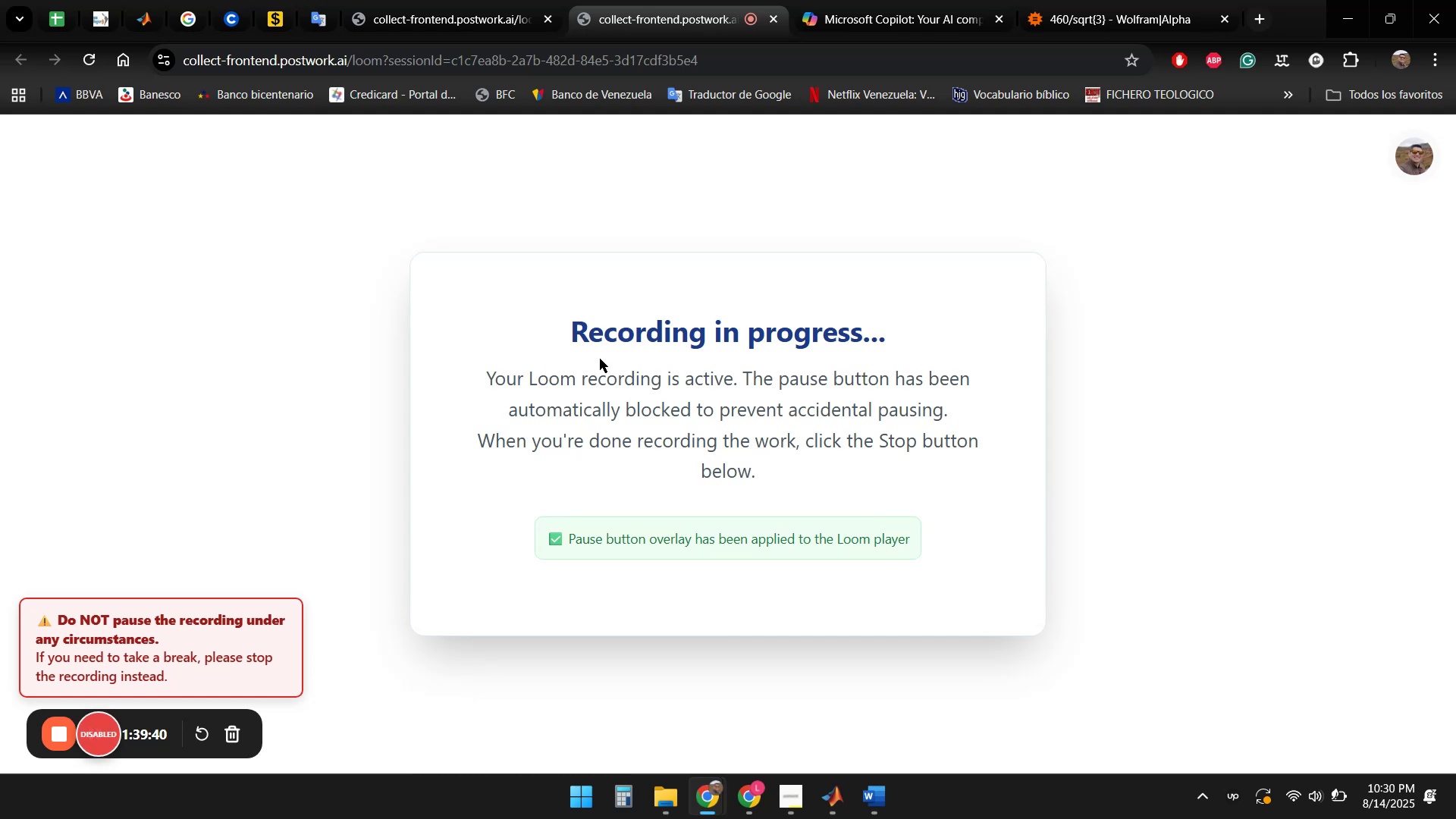 
left_click([854, 1])
 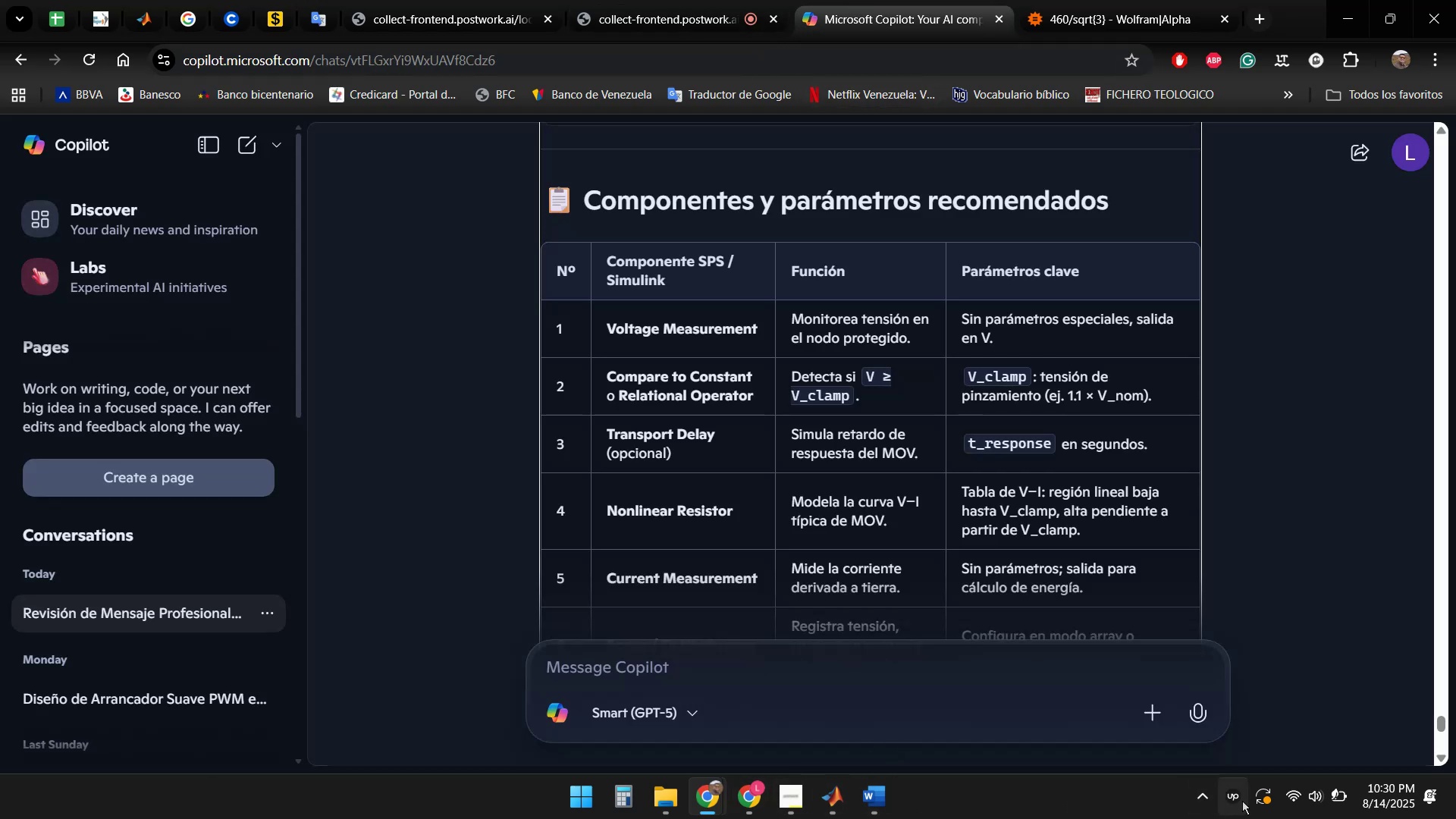 
double_click([1238, 795])
 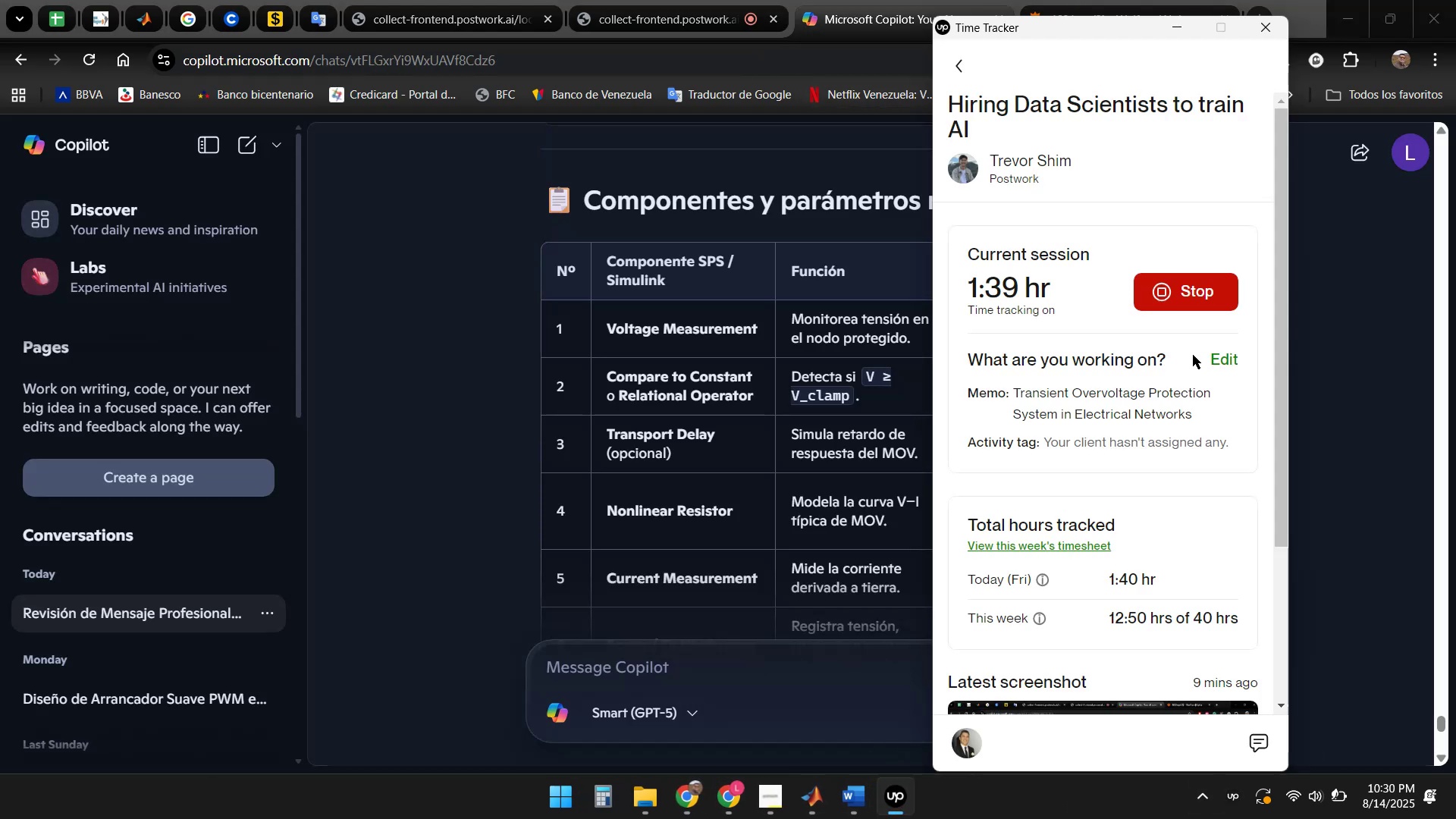 
scroll: coordinate [1162, 493], scroll_direction: down, amount: 1.0
 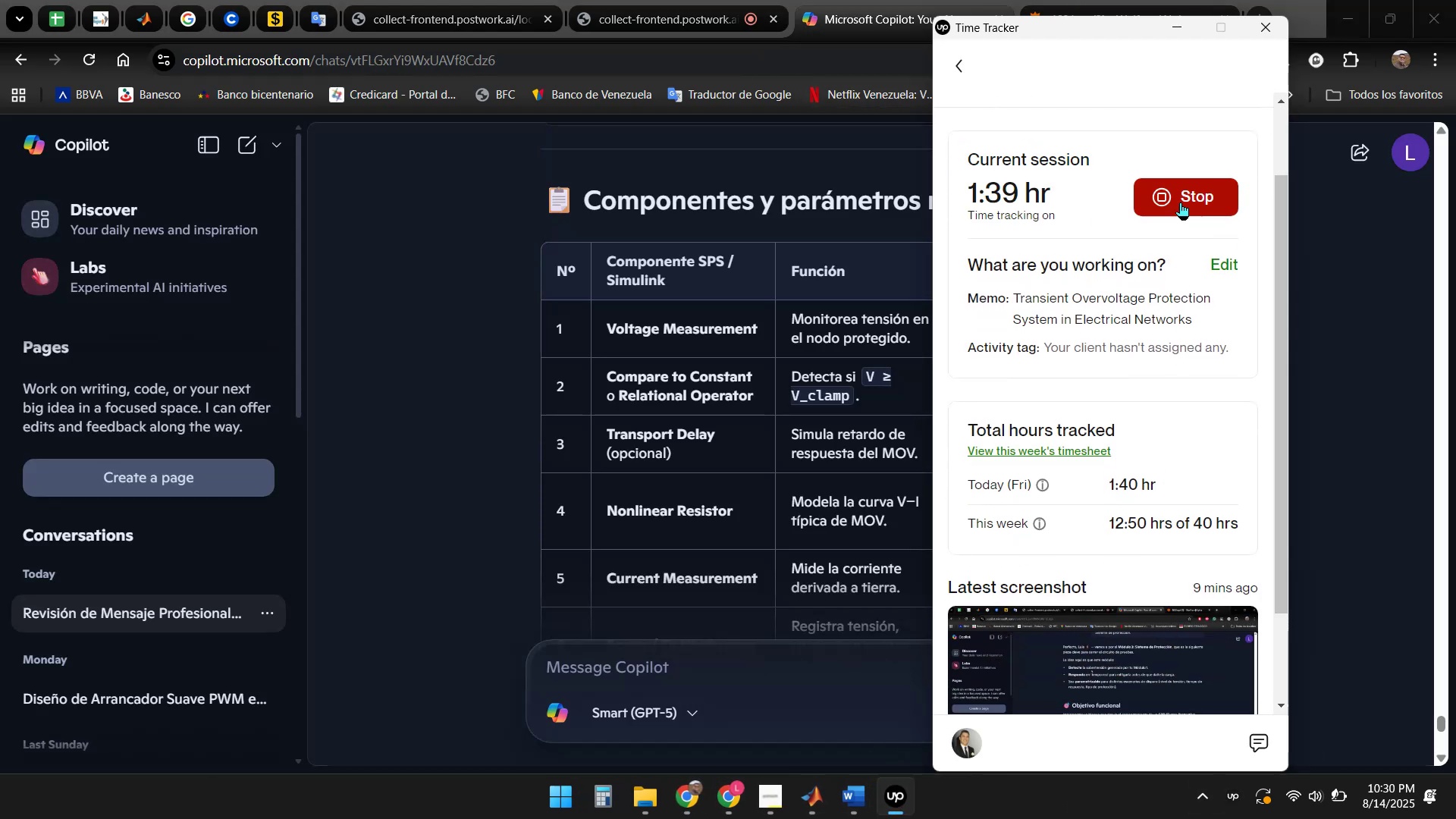 
left_click([1180, 199])
 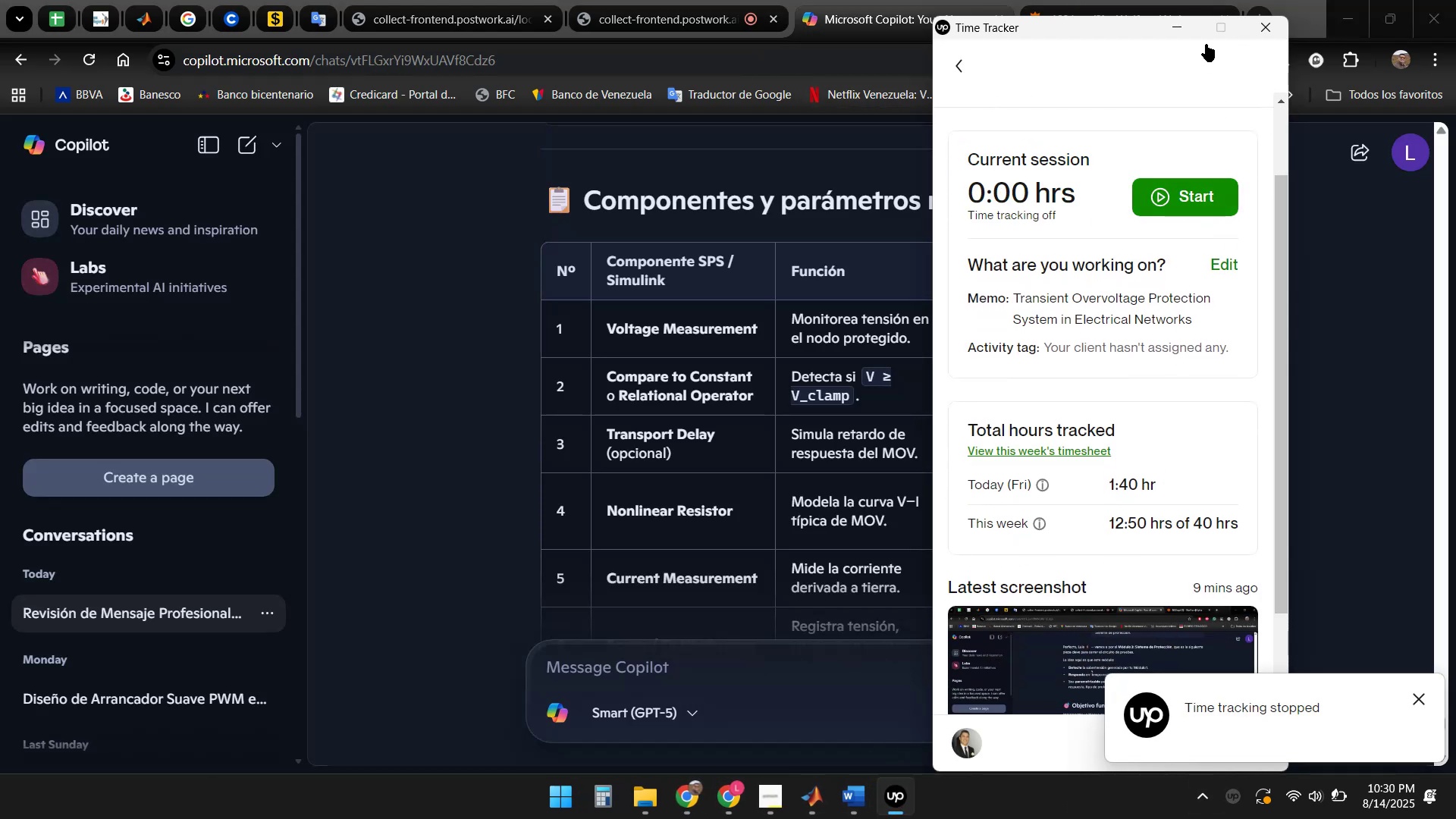 
left_click([1188, 27])
 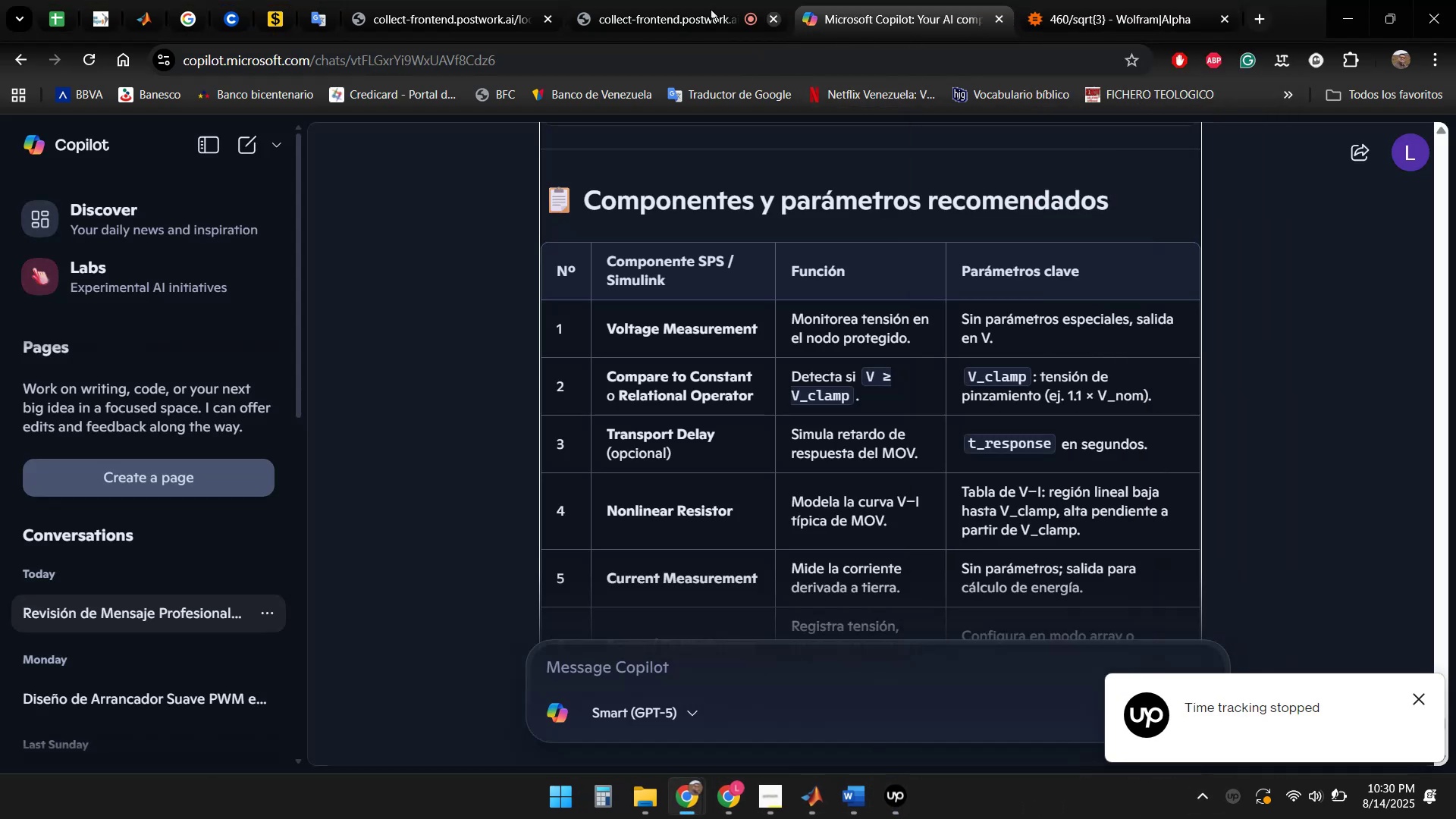 
left_click([699, 5])
 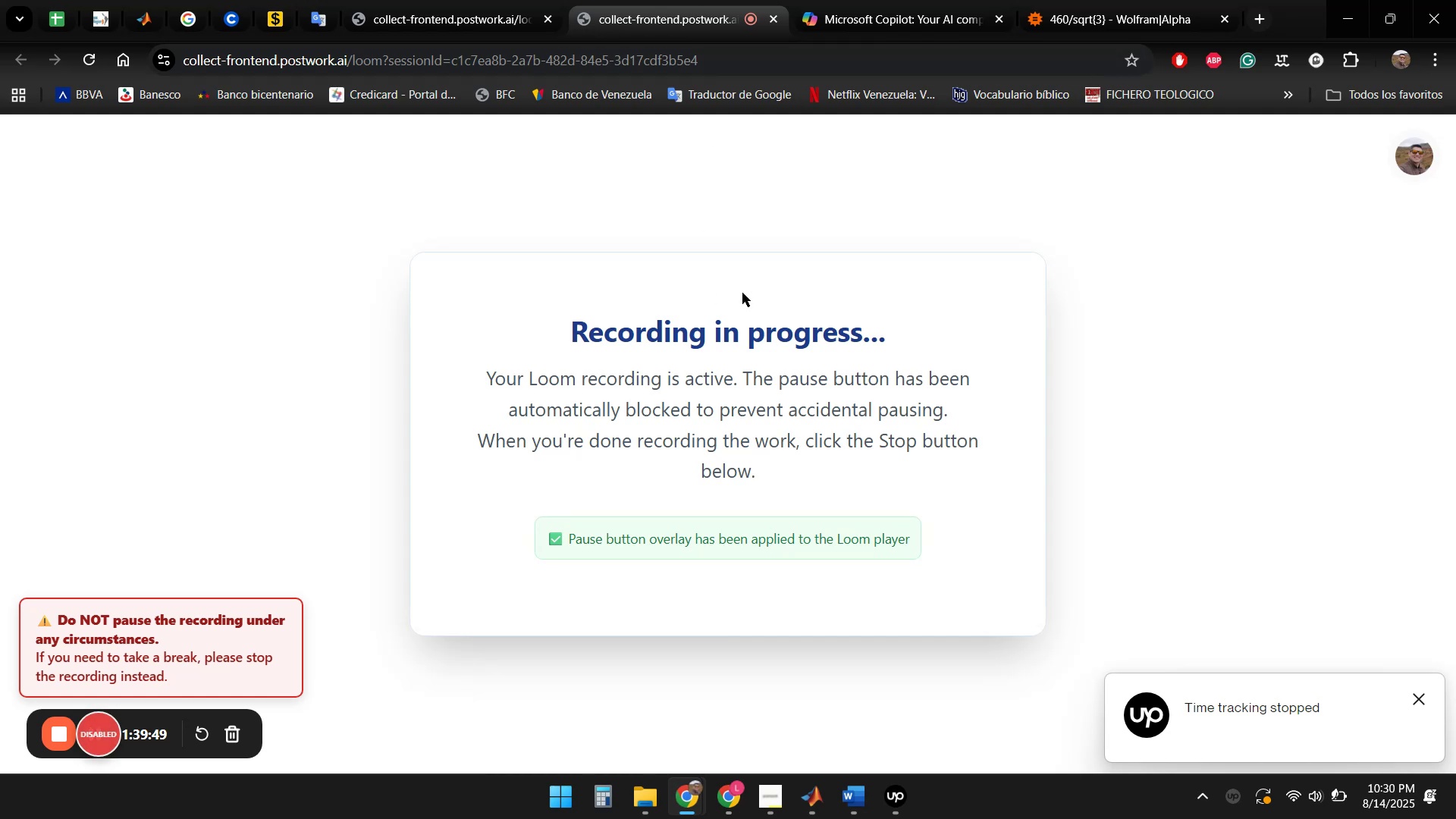 
left_click([866, 0])
 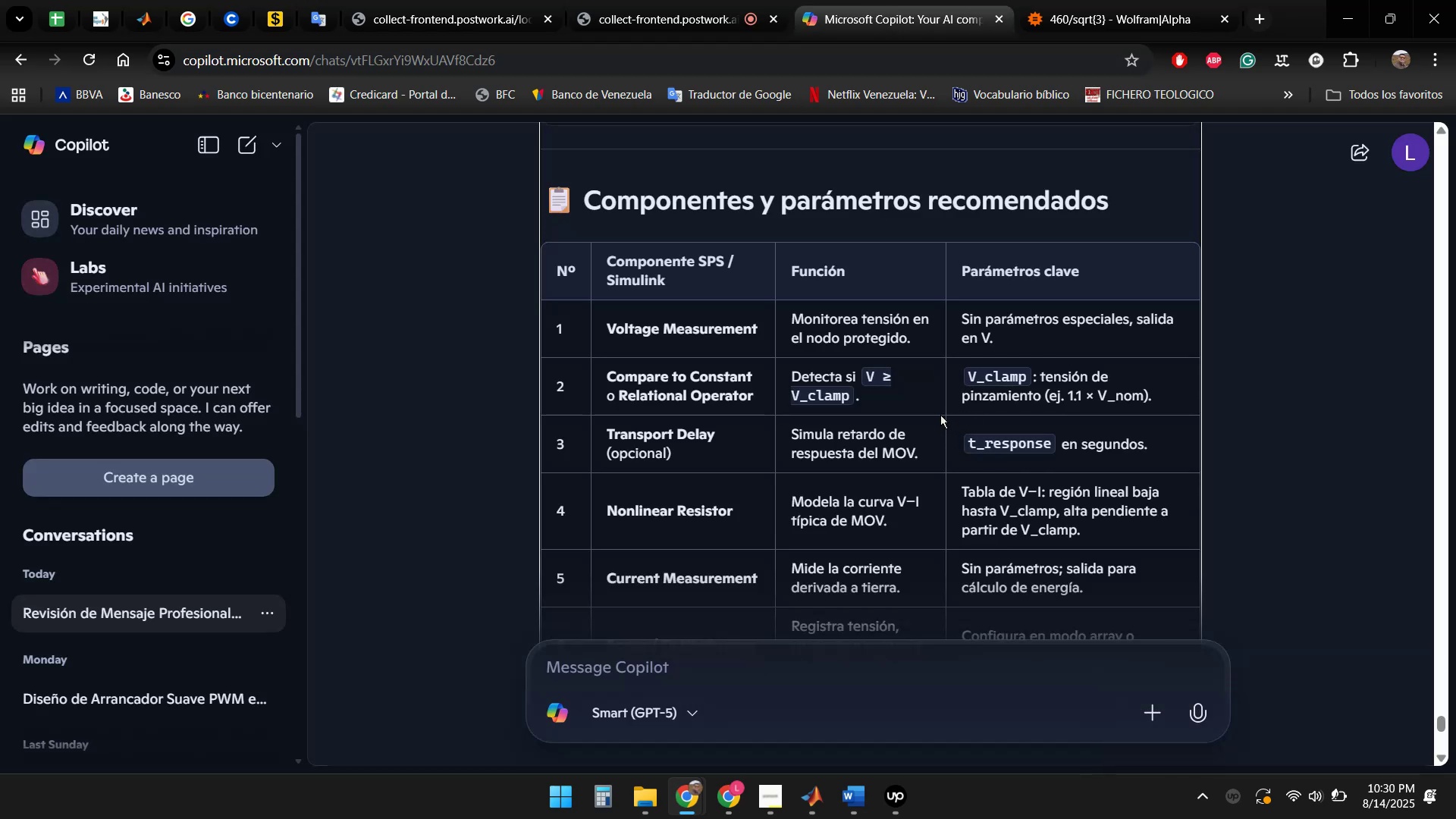 
scroll: coordinate [1039, 358], scroll_direction: down, amount: 1.0
 